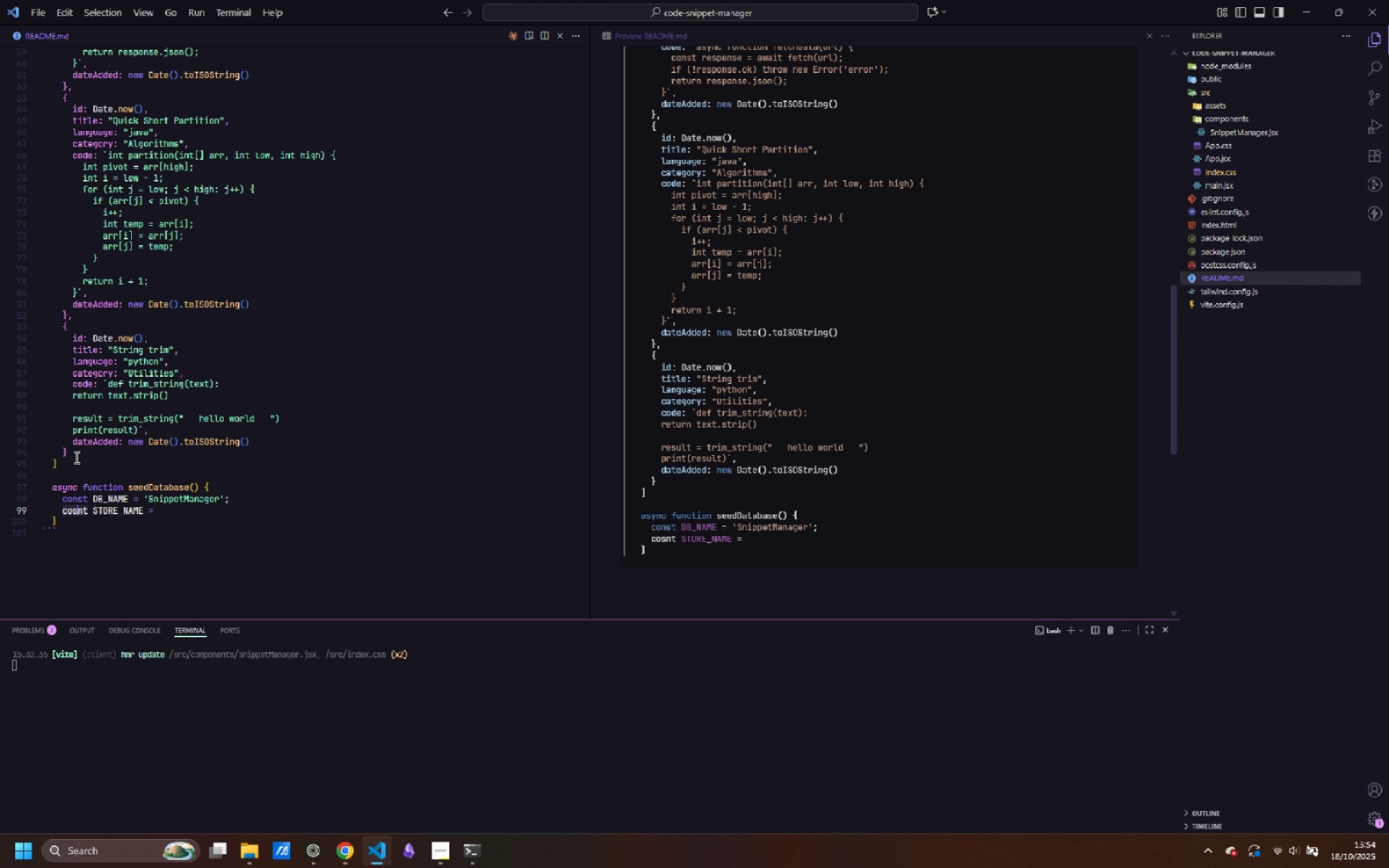 
key(Backspace)
 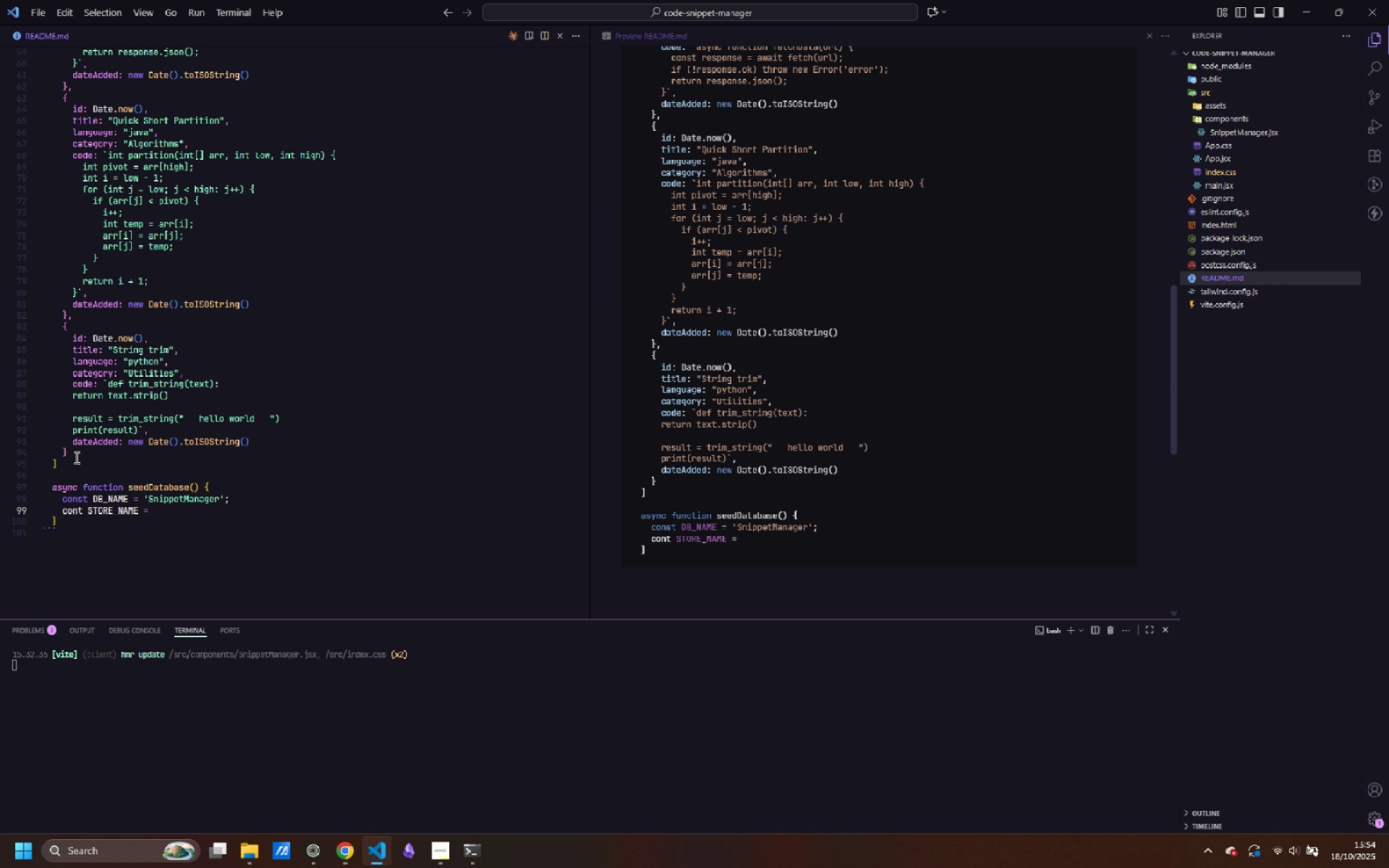 
key(ArrowRight)
 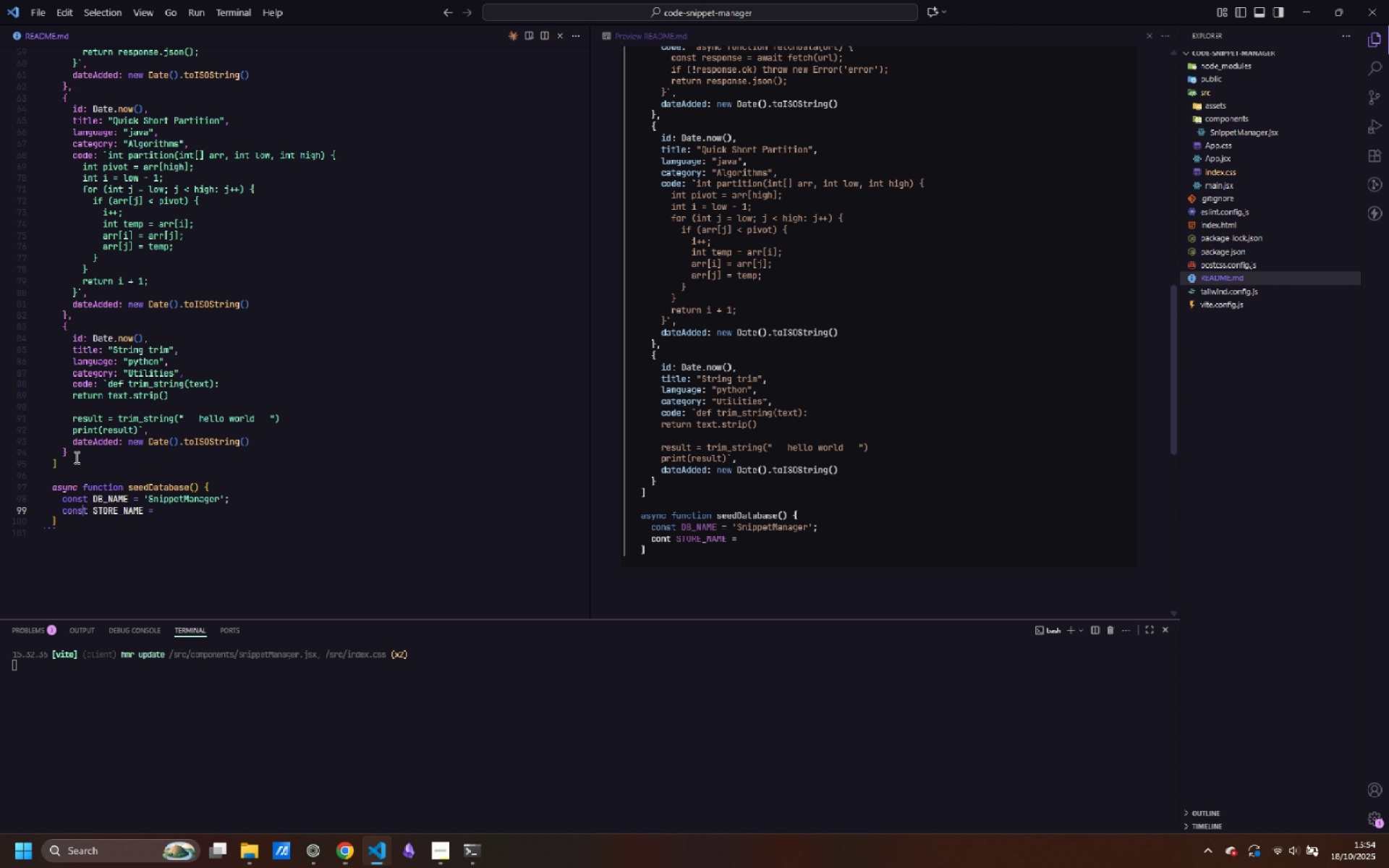 
key(S)
 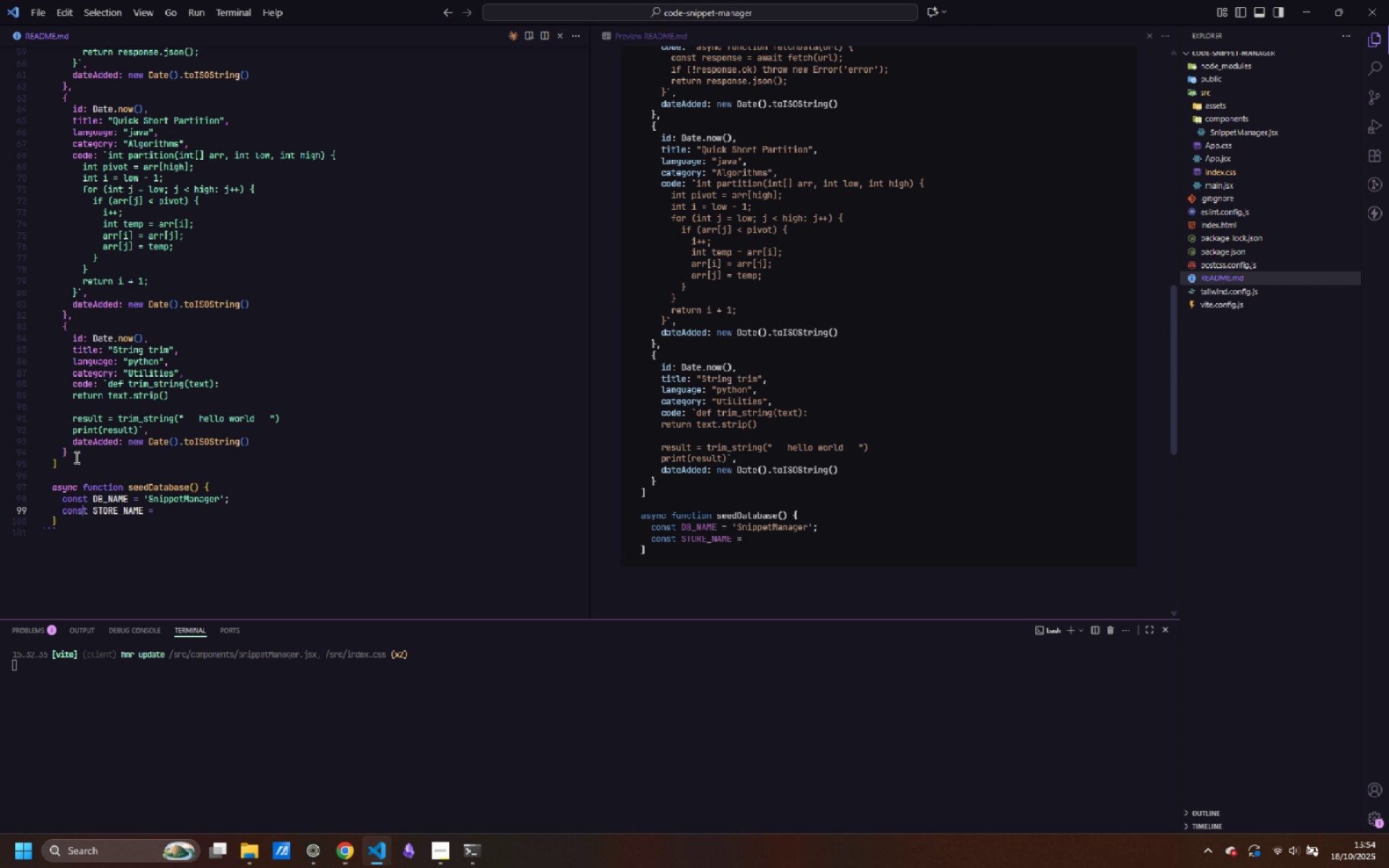 
key(Control+ArrowRight)
 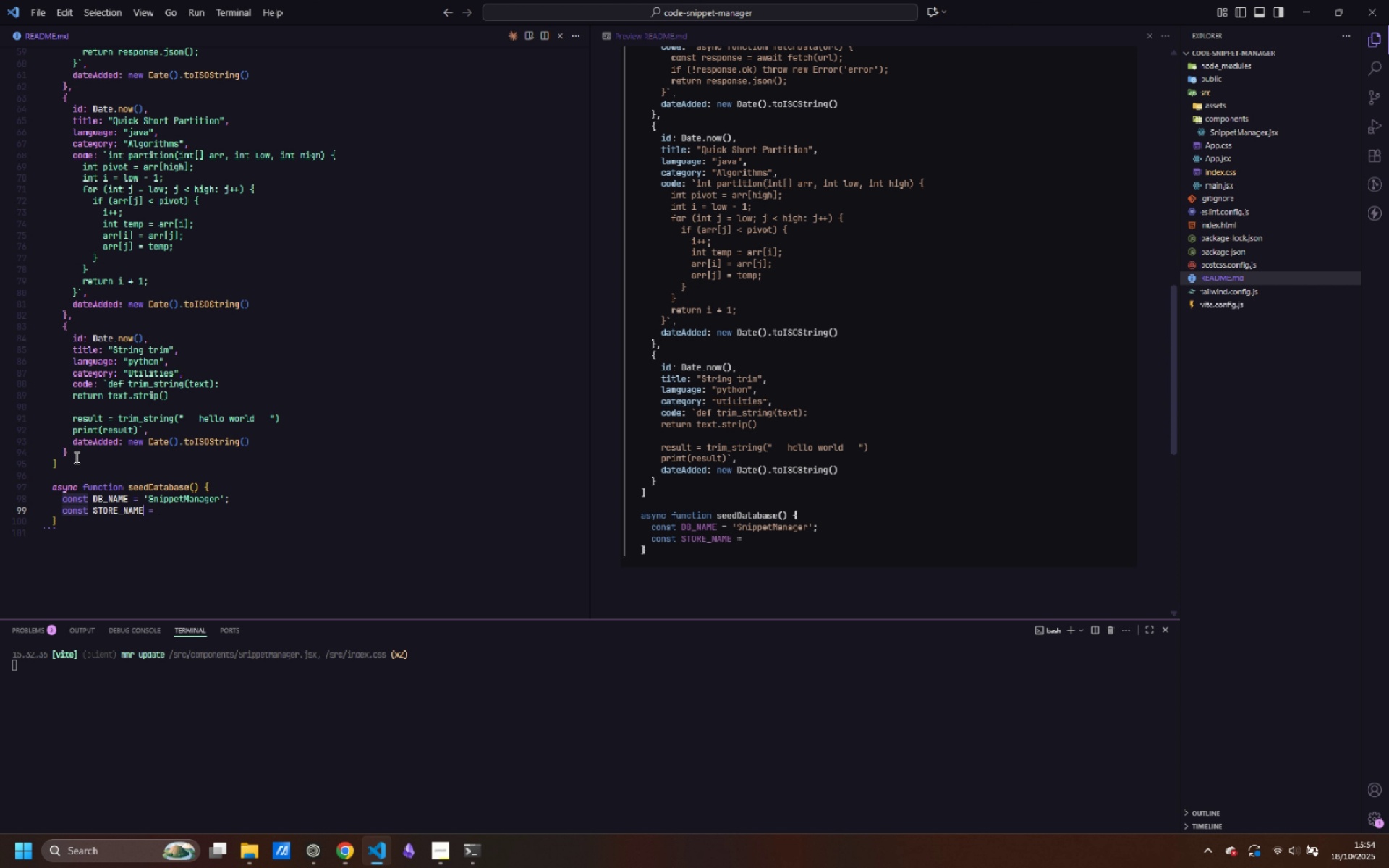 
key(Control+ArrowRight)
 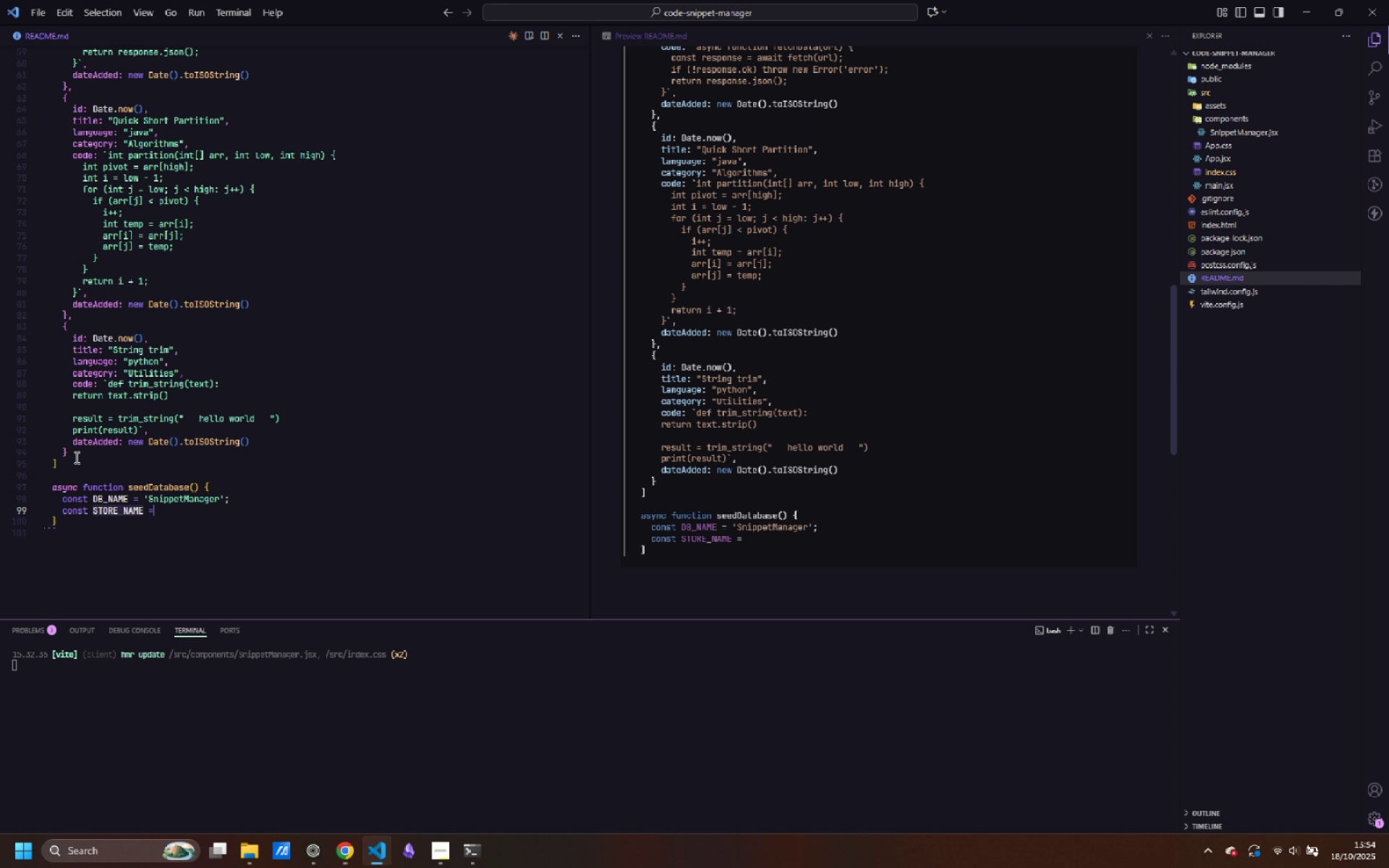 
key(Control+ArrowRight)
 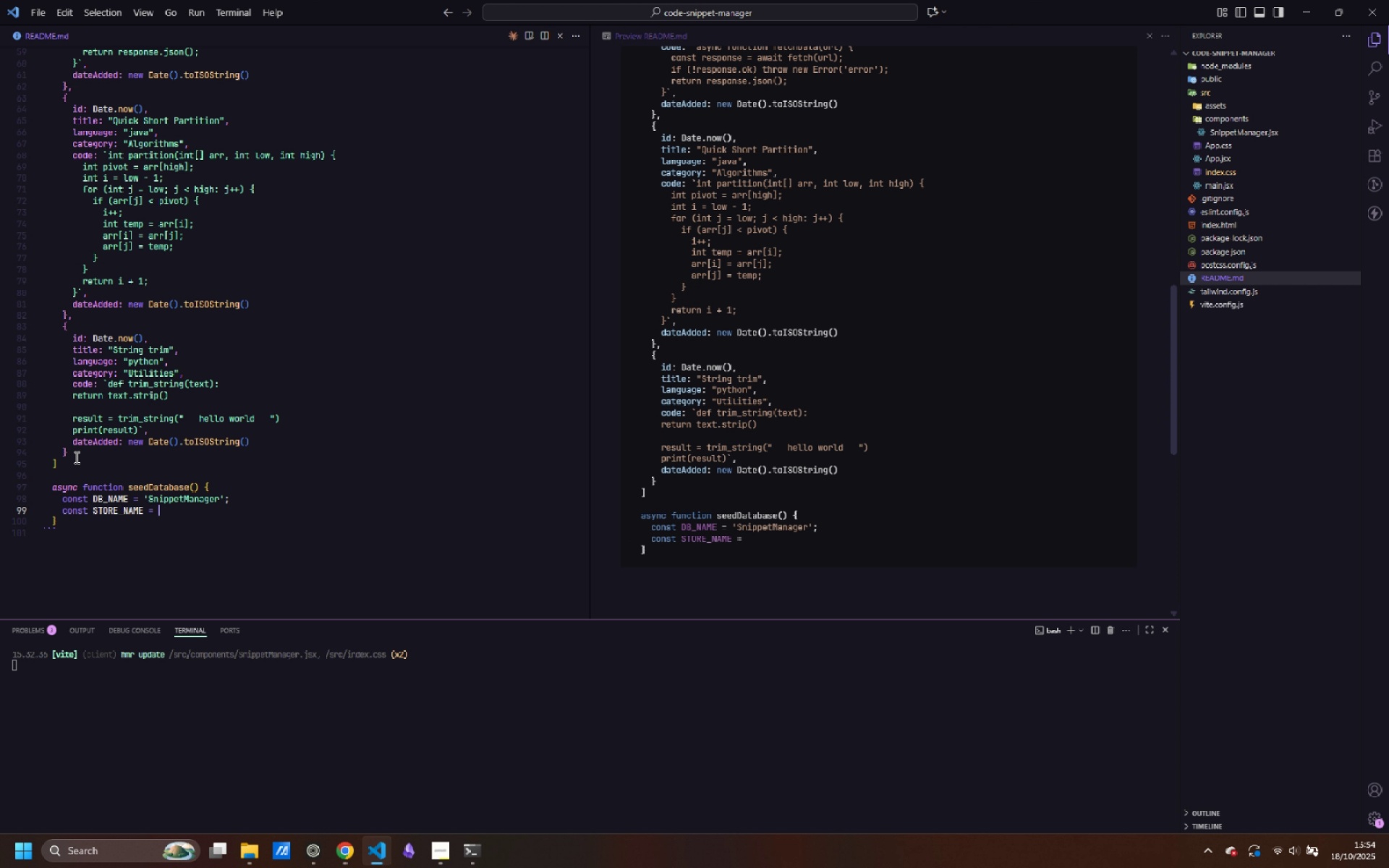 
type( 'snippets';)
 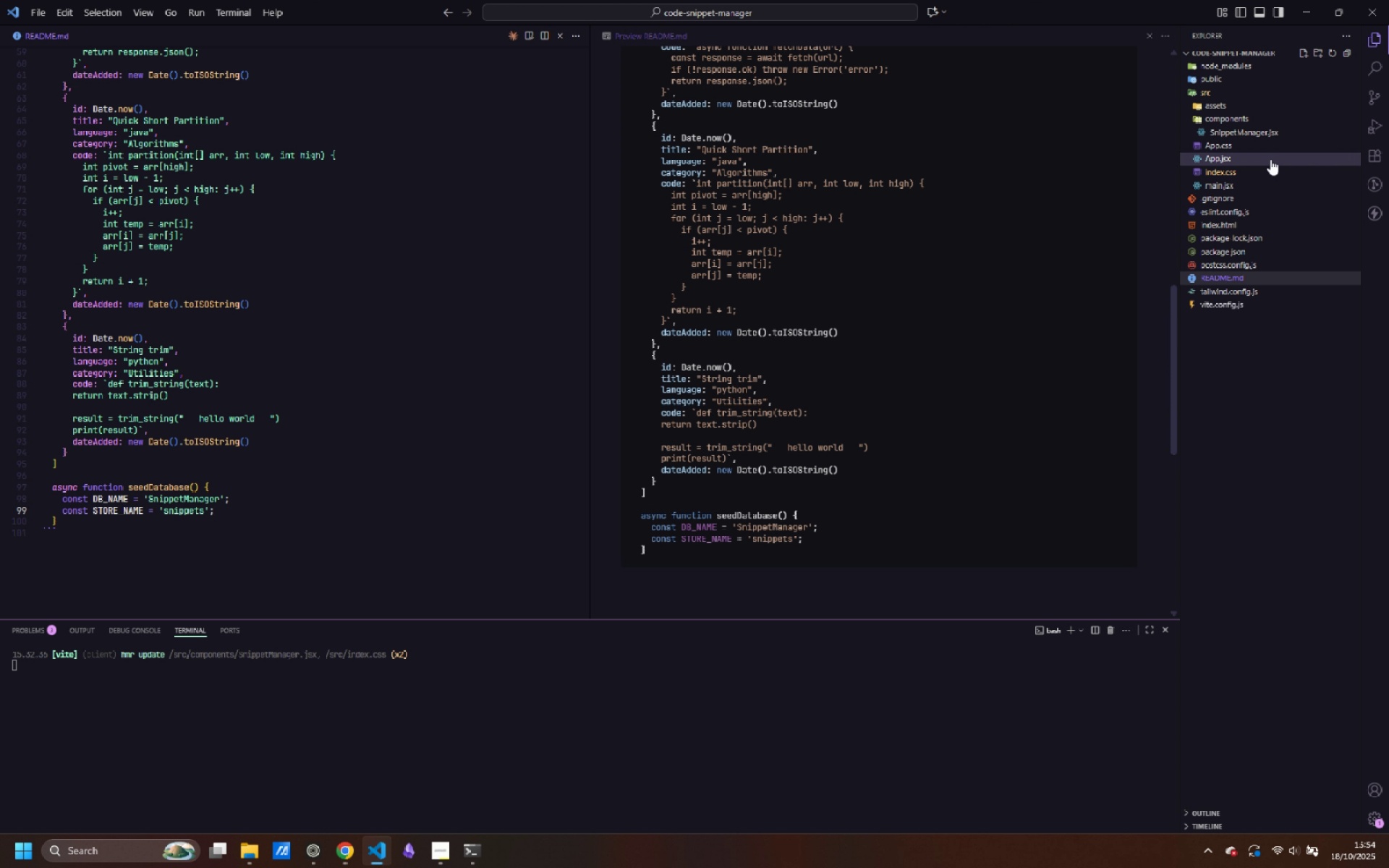 
left_click([1262, 129])
 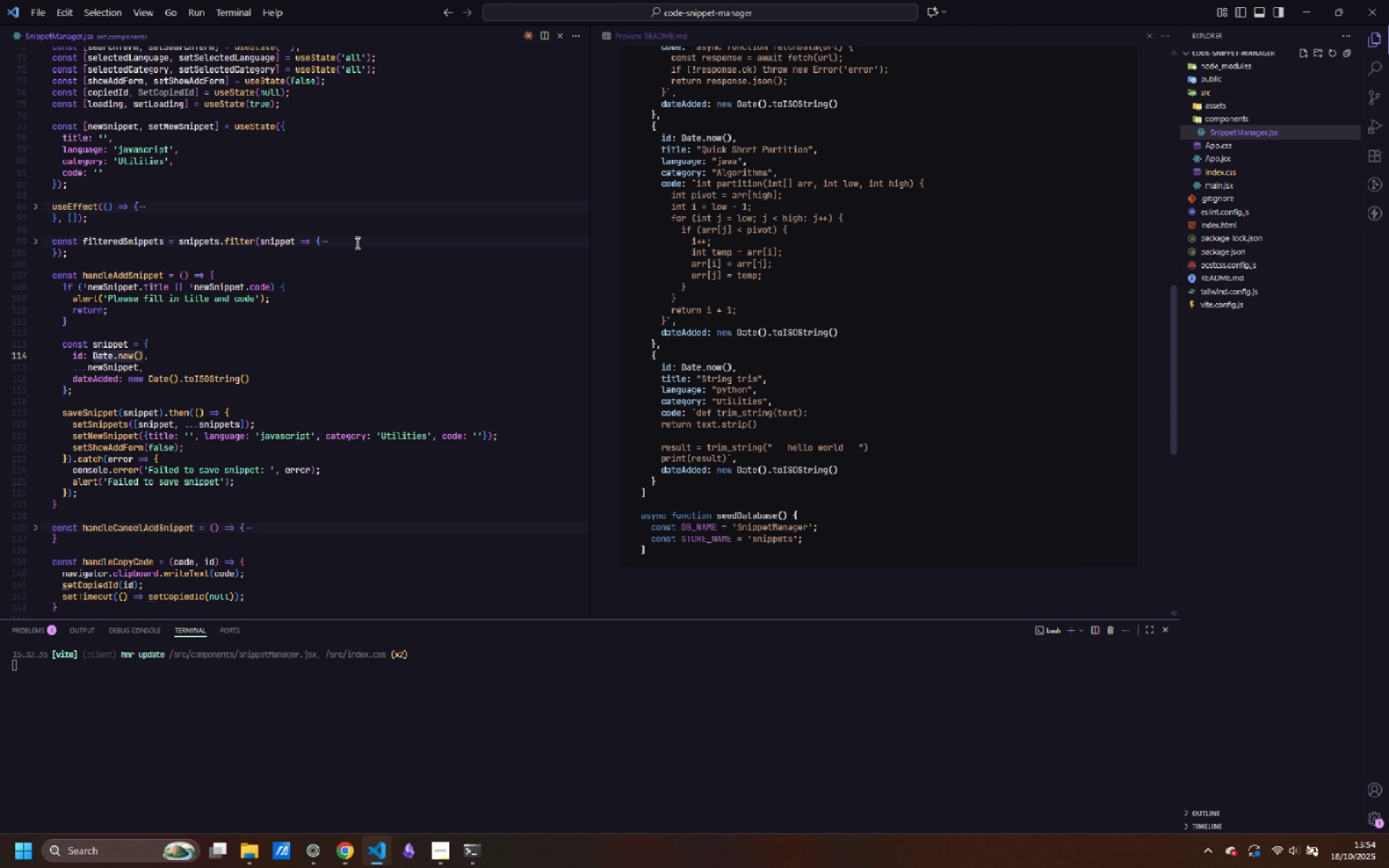 
scroll: coordinate [375, 281], scroll_direction: up, amount: 28.0
 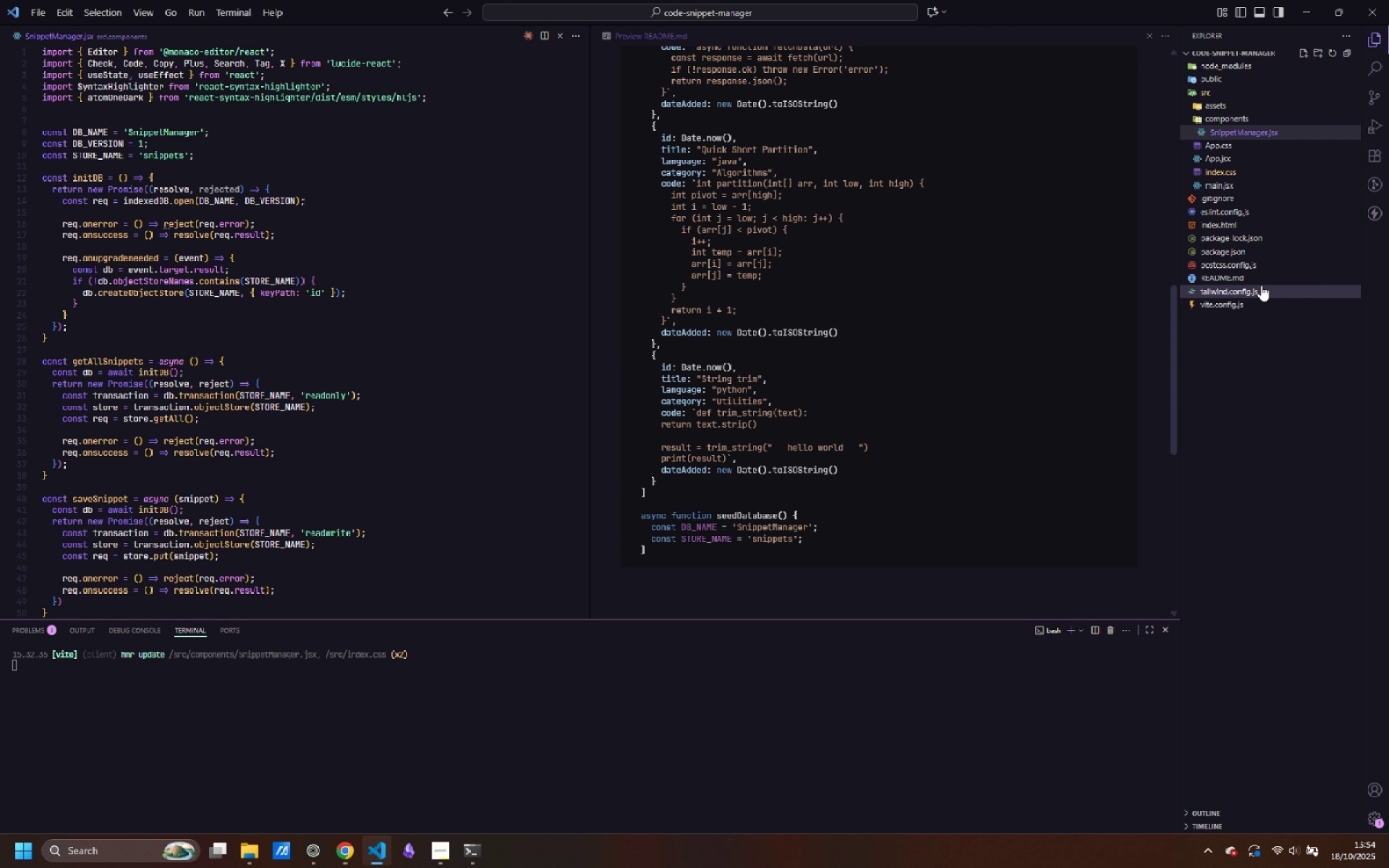 
left_click([1254, 277])
 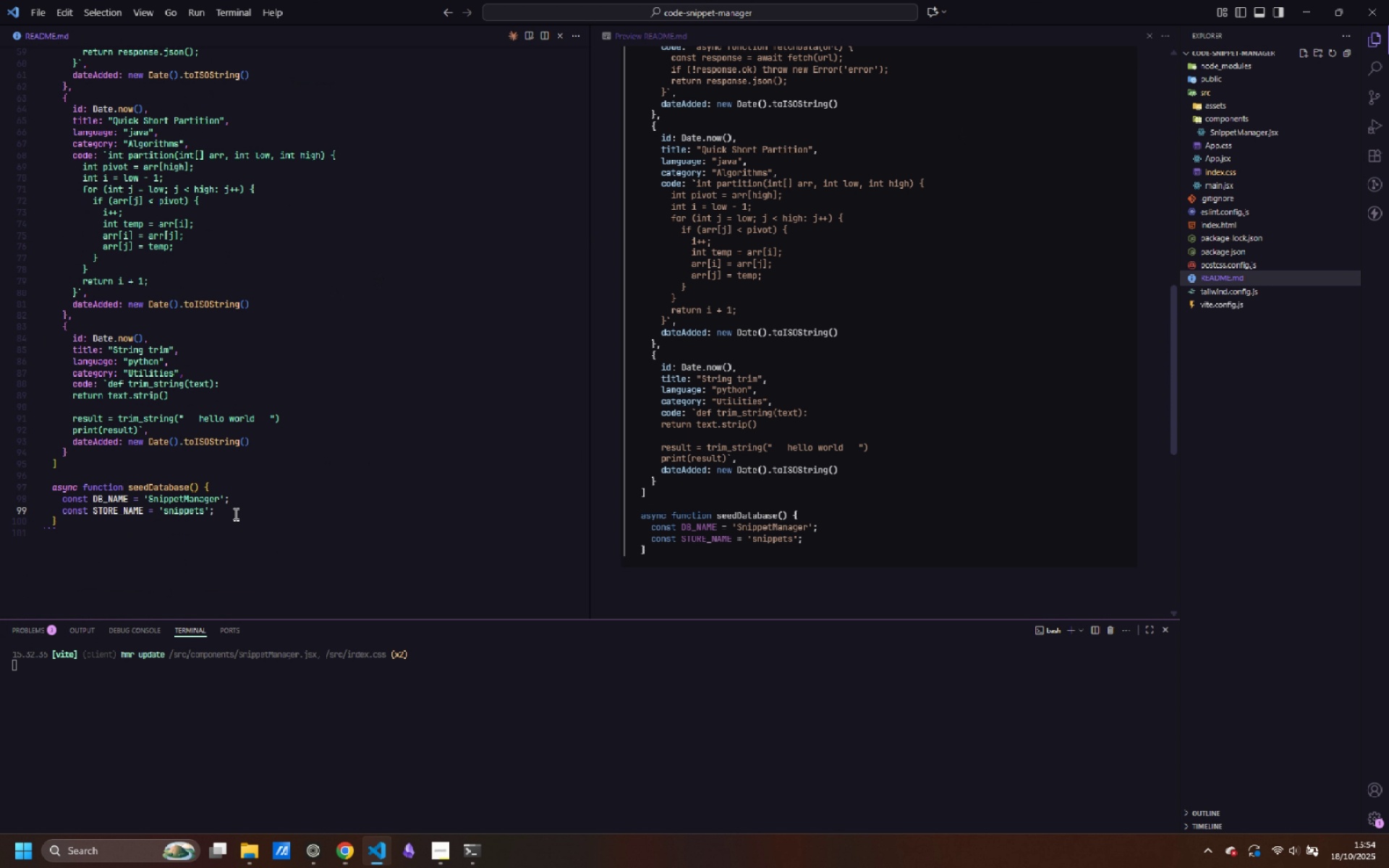 
left_click([235, 512])
 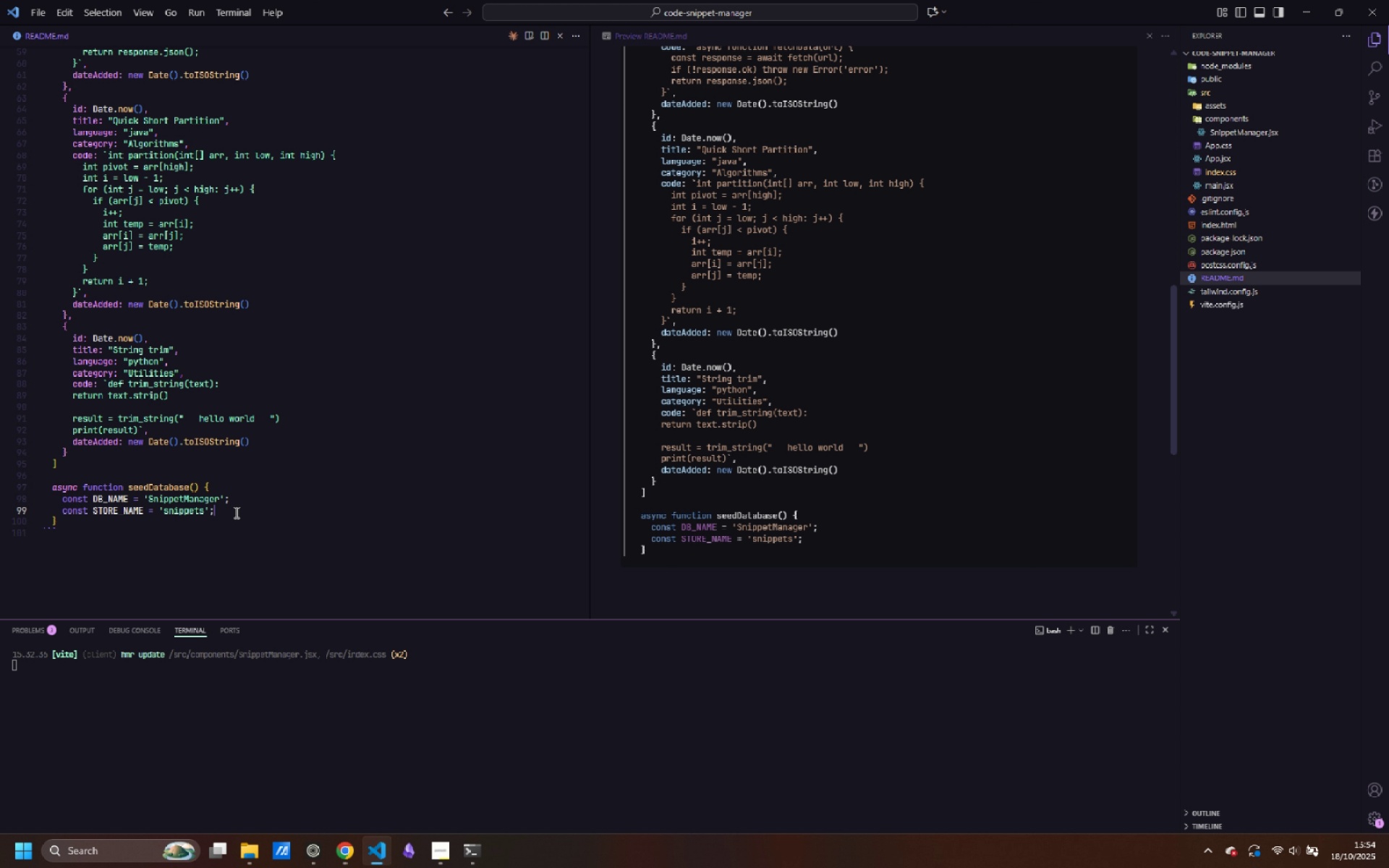 
key(Backspace)
 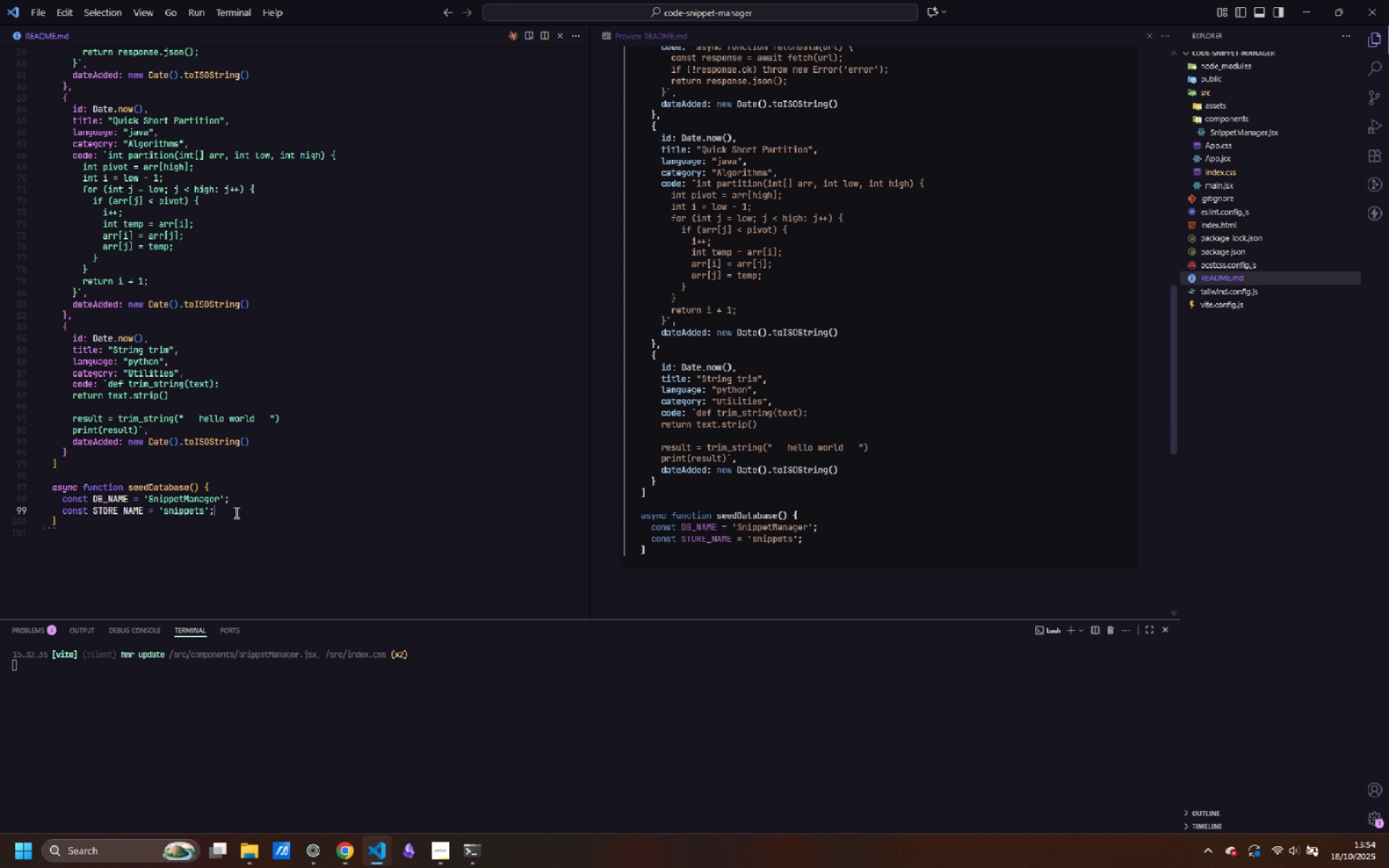 
key(Enter)
 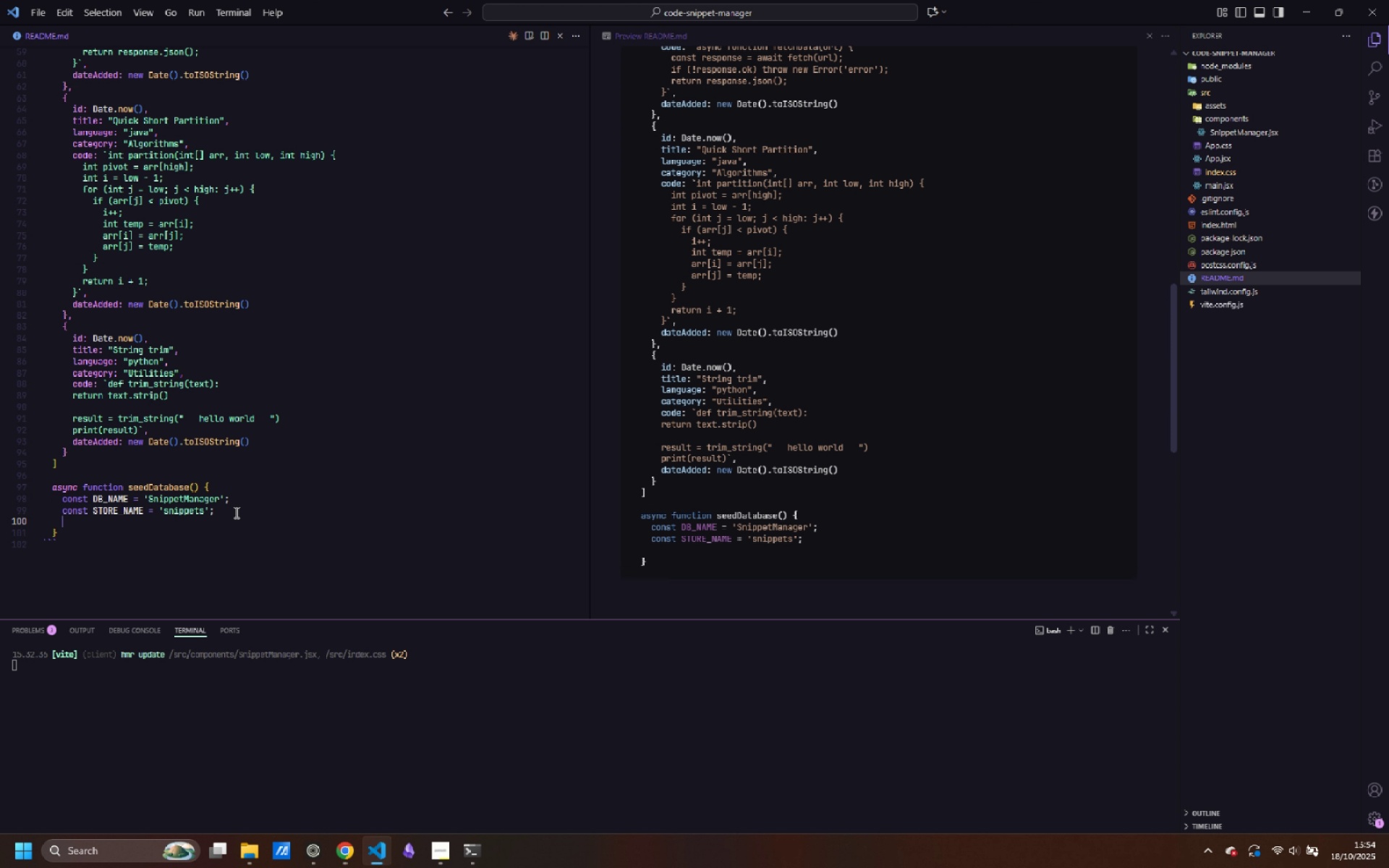 
key(Enter)
 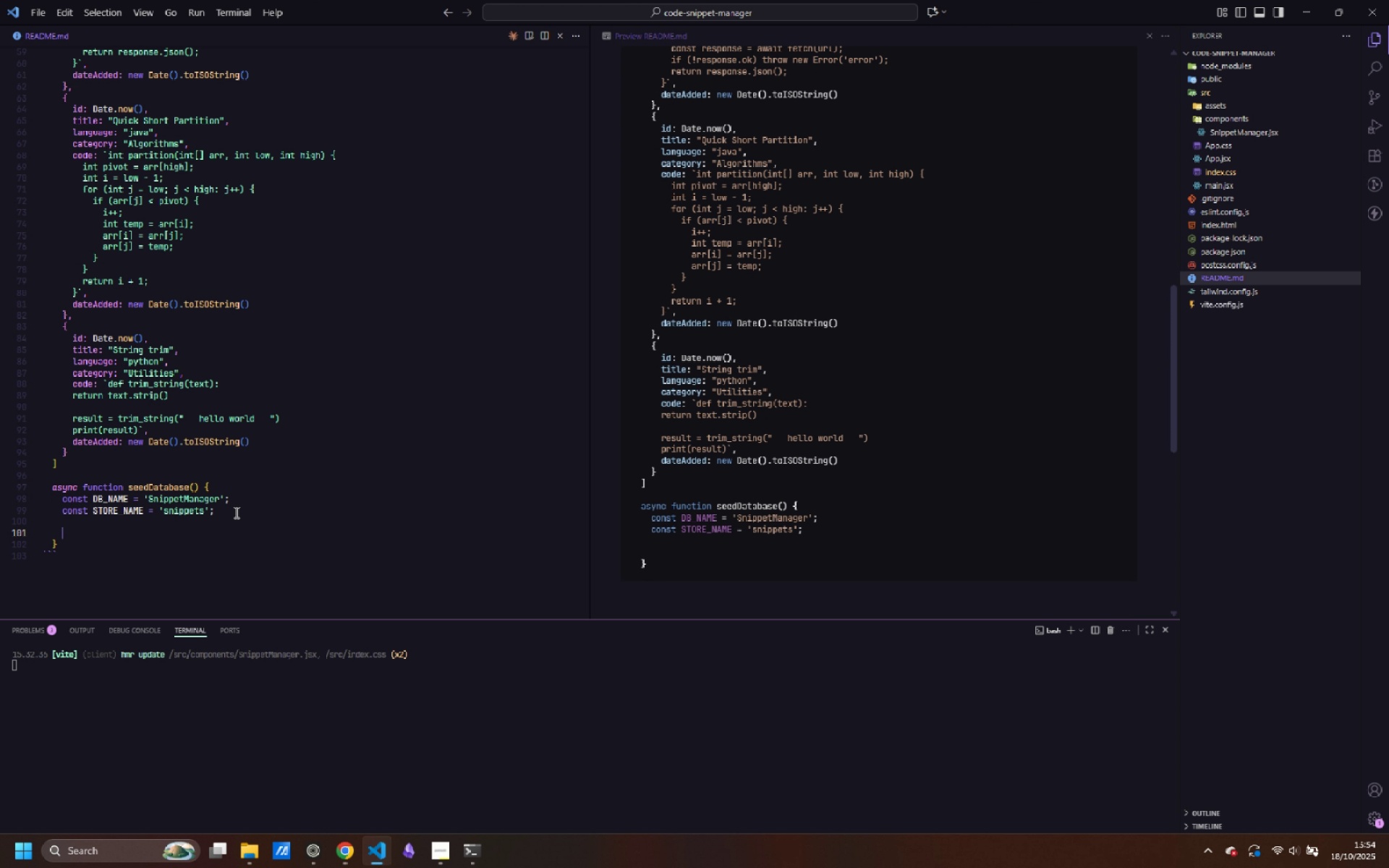 
type(const request = indexedDB.open(DB_NAME, 1)
 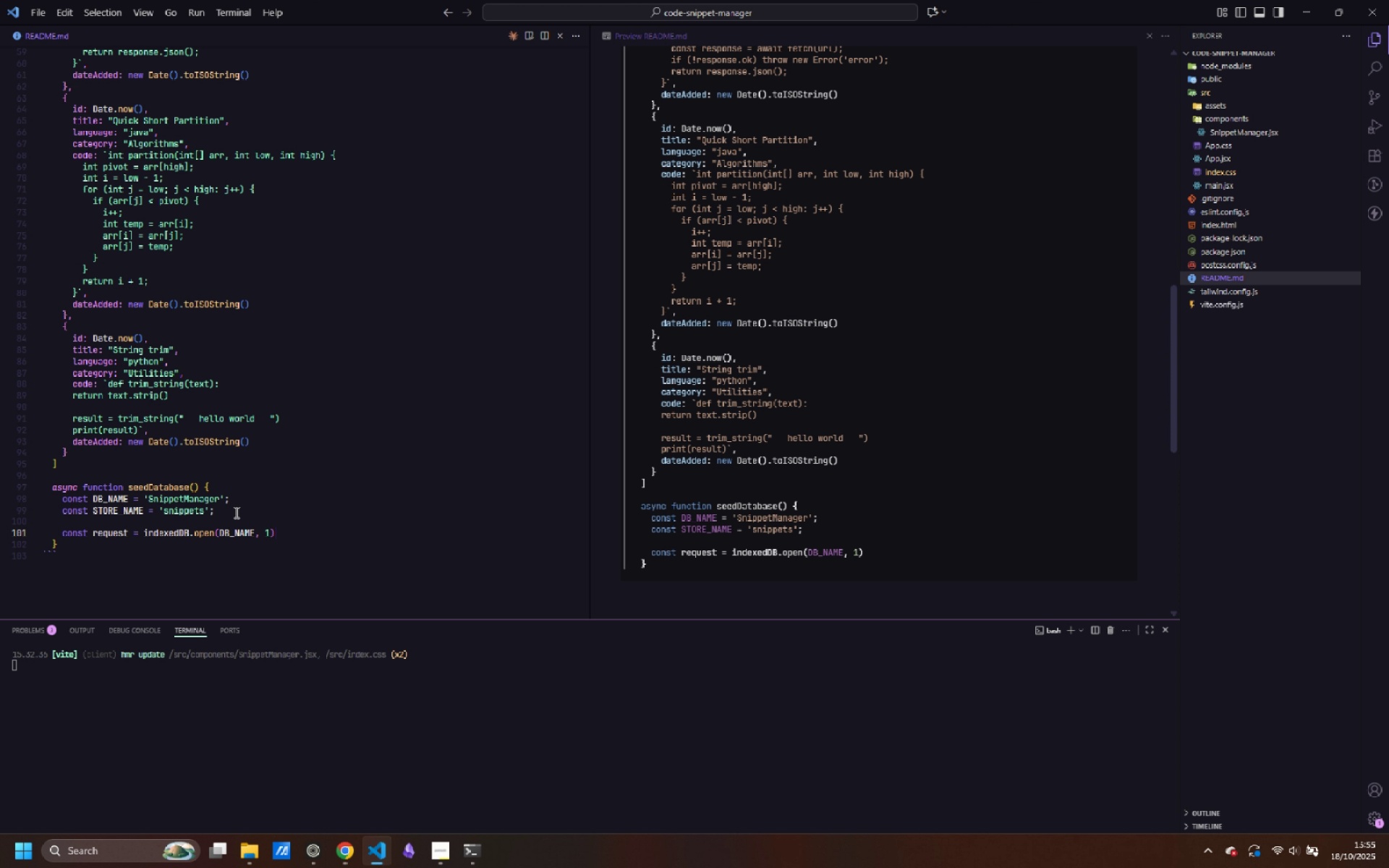 
 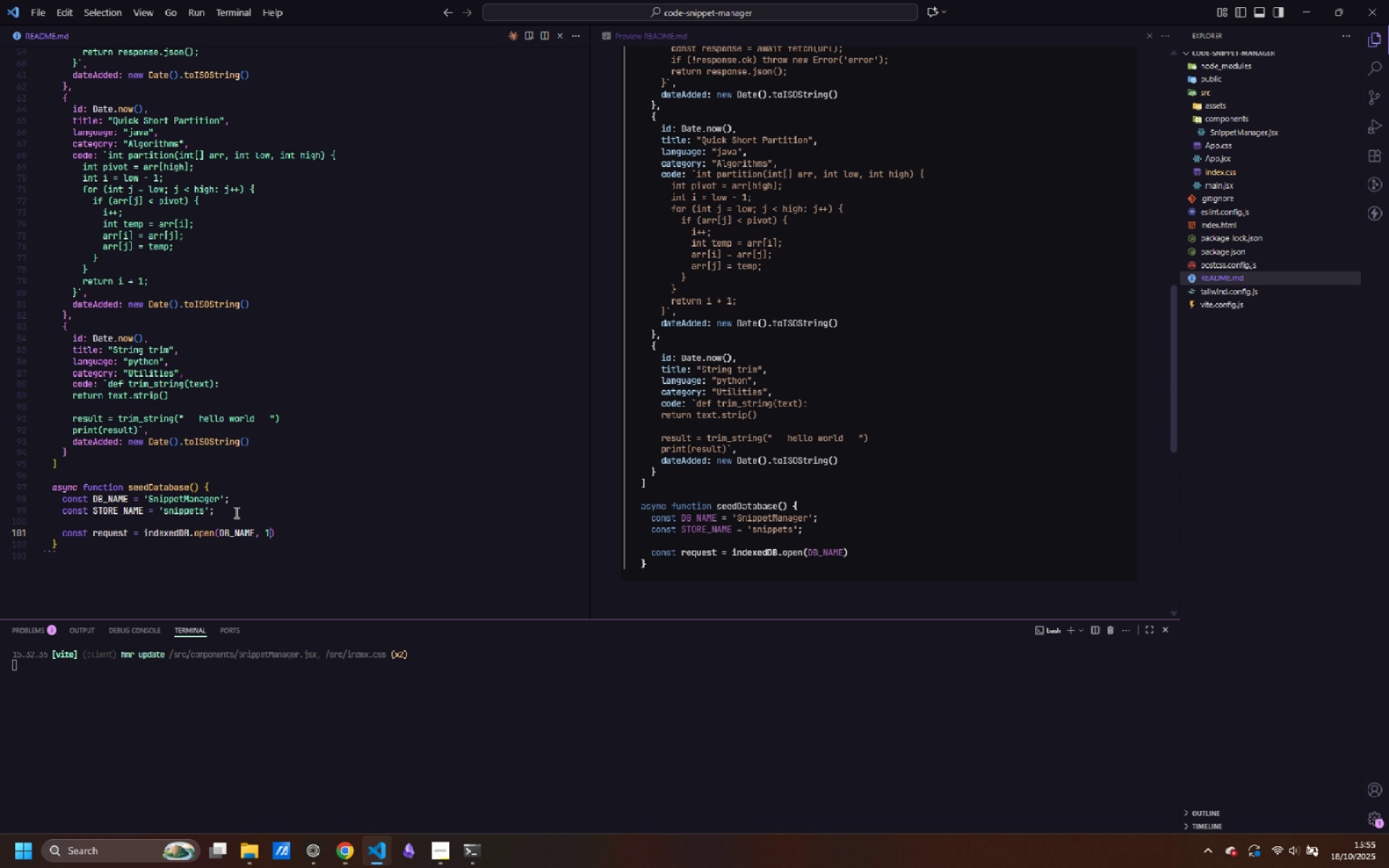 
key(ArrowRight)
 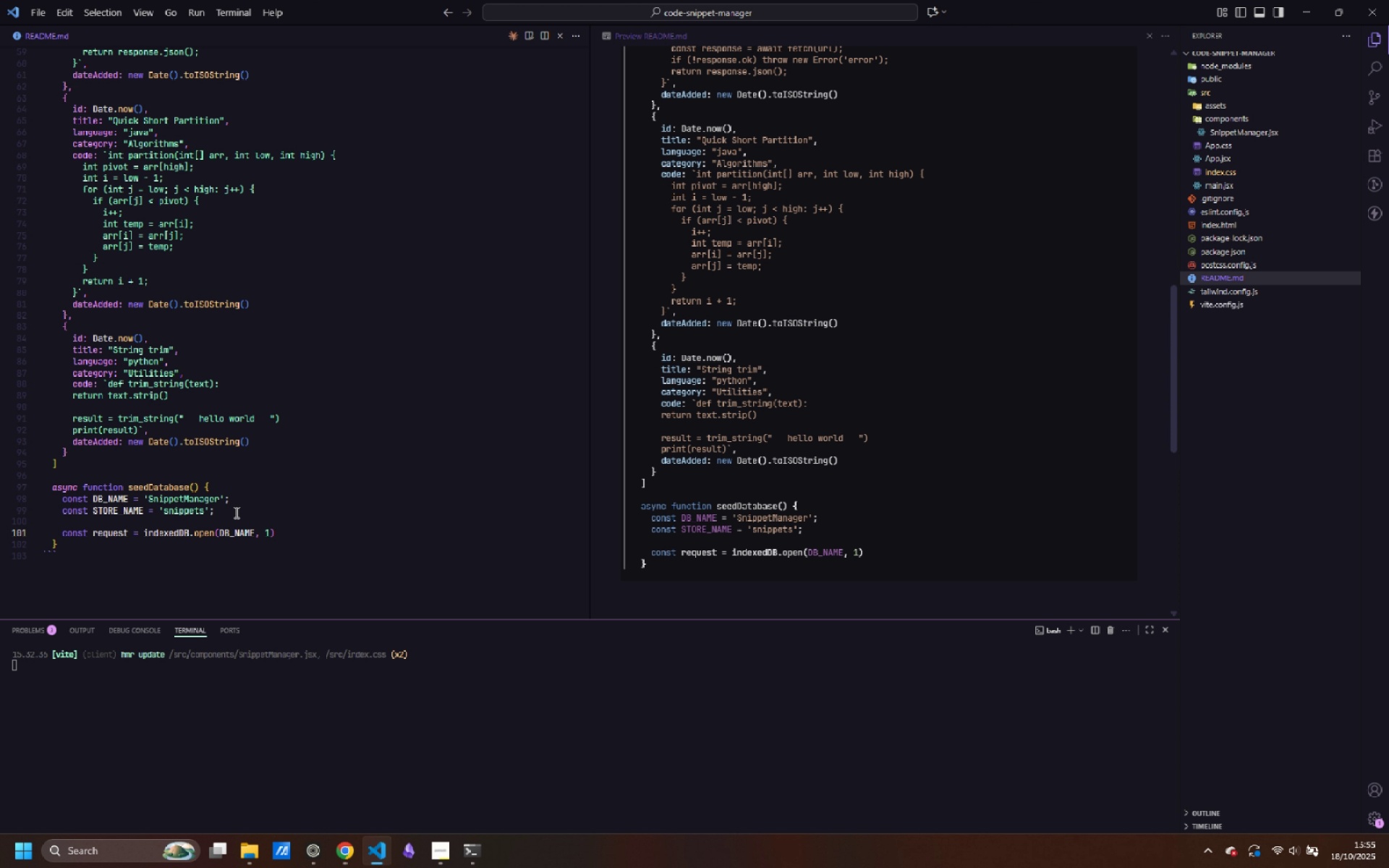 
key(Semicolon)
 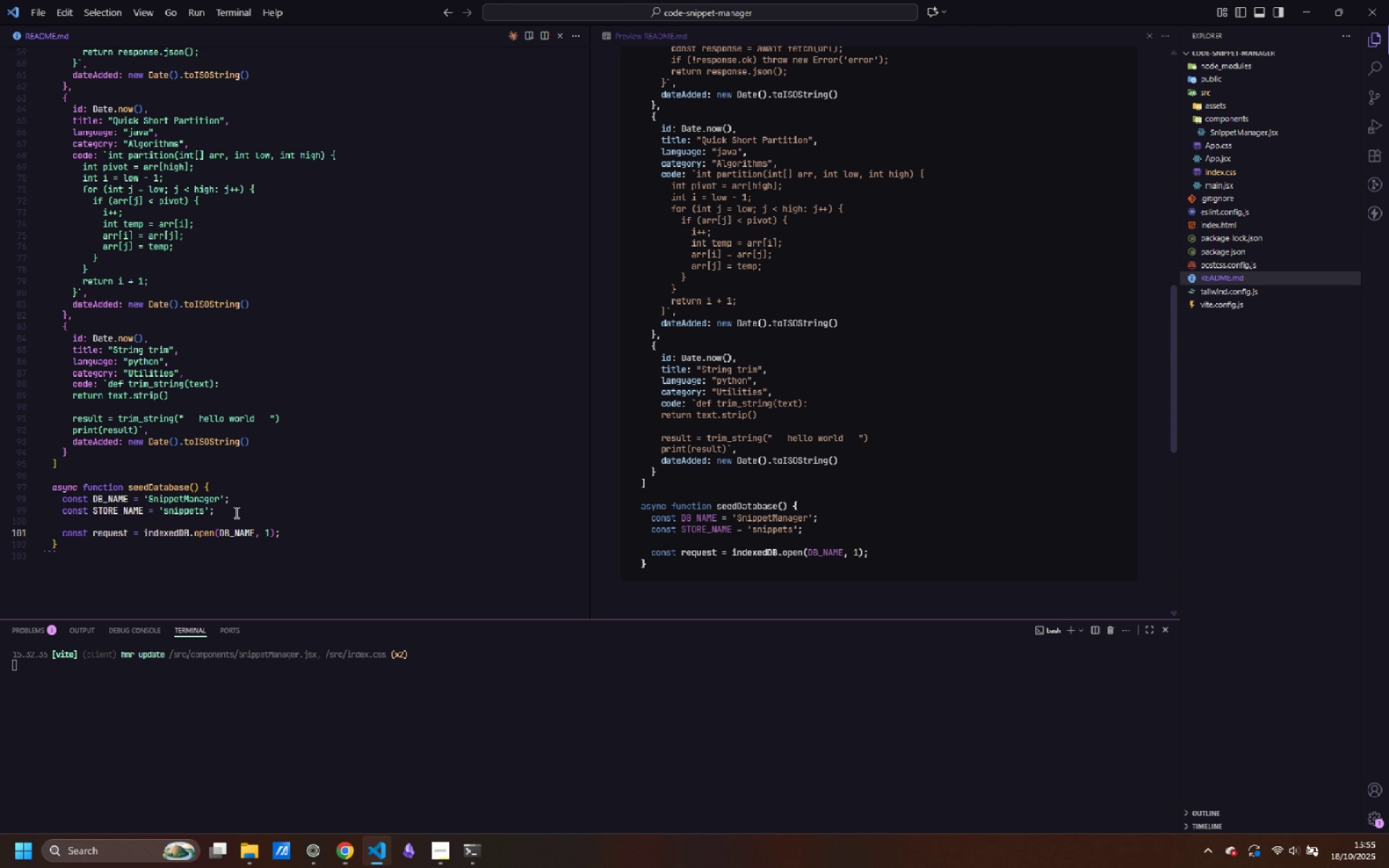 
key(Enter)
 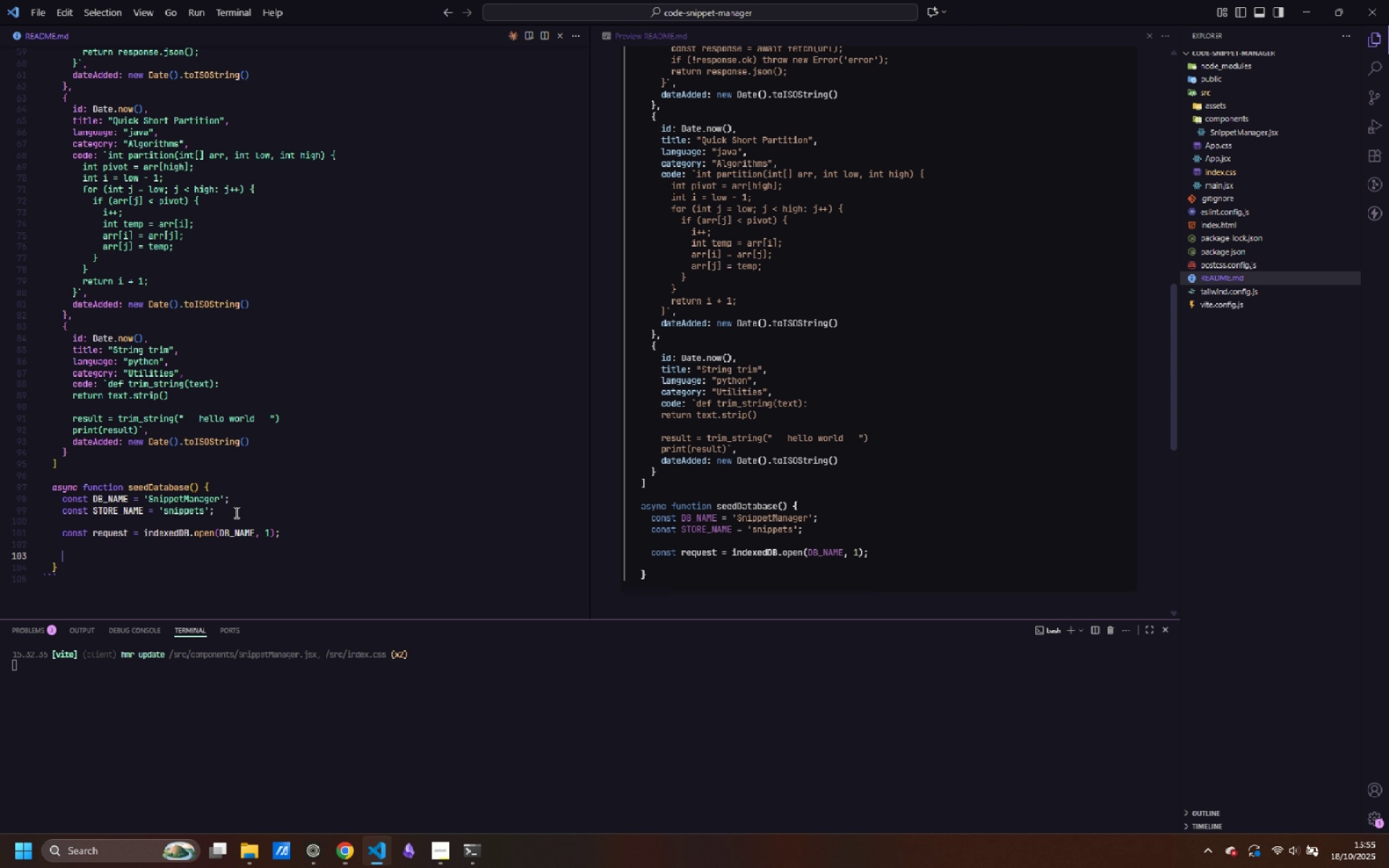 
key(Enter)
 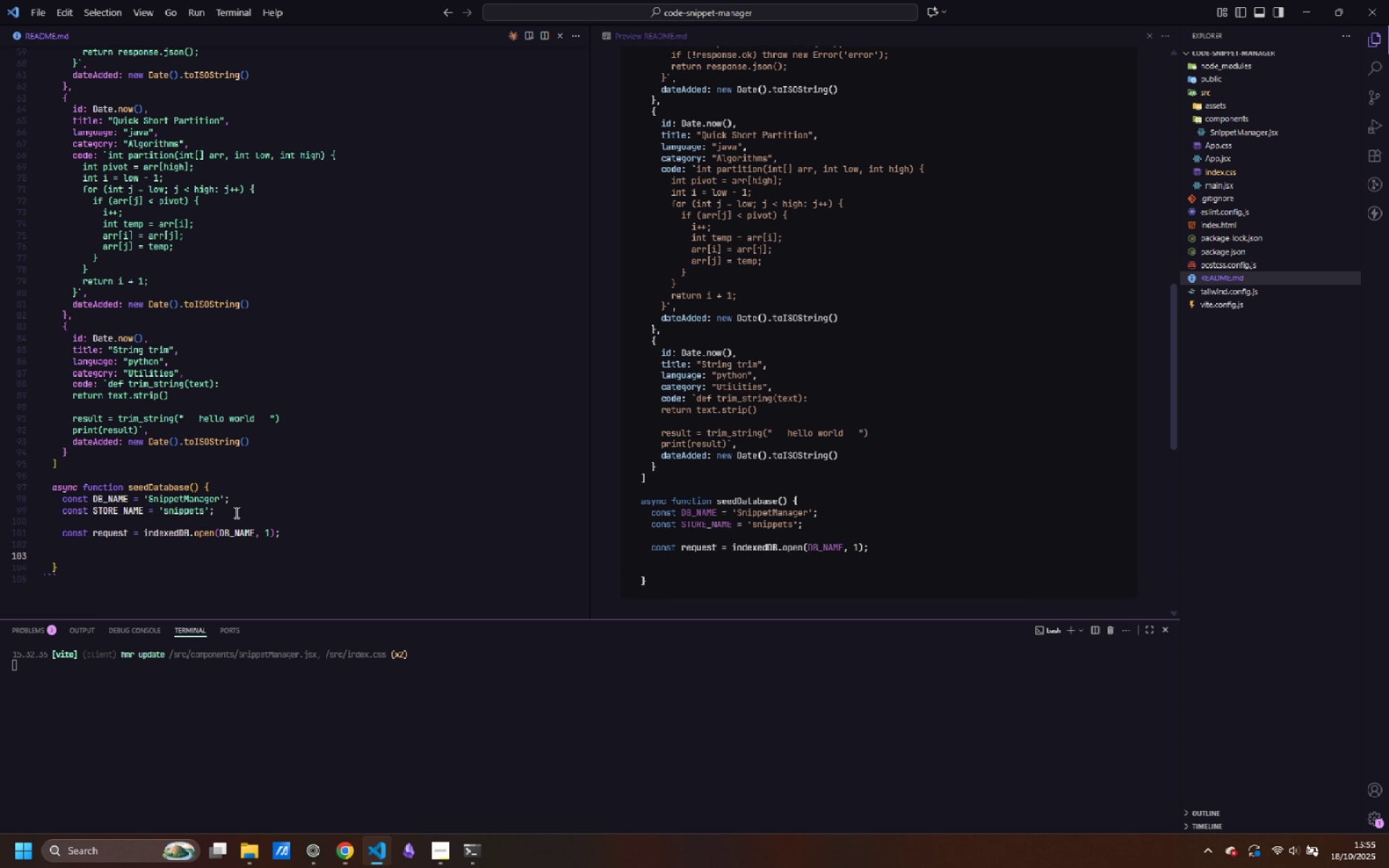 
type(request.onsuccess = () => {)
 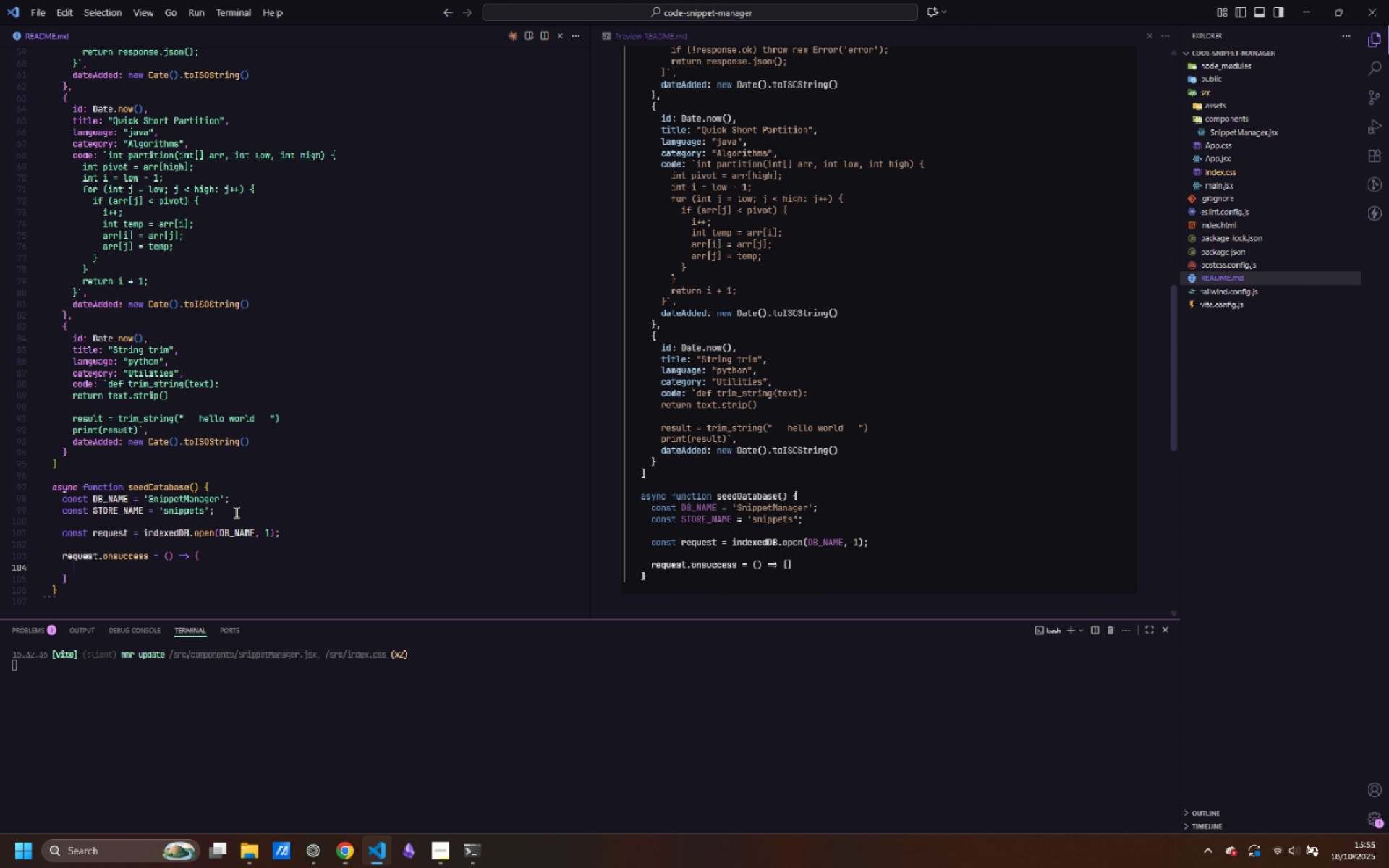 
 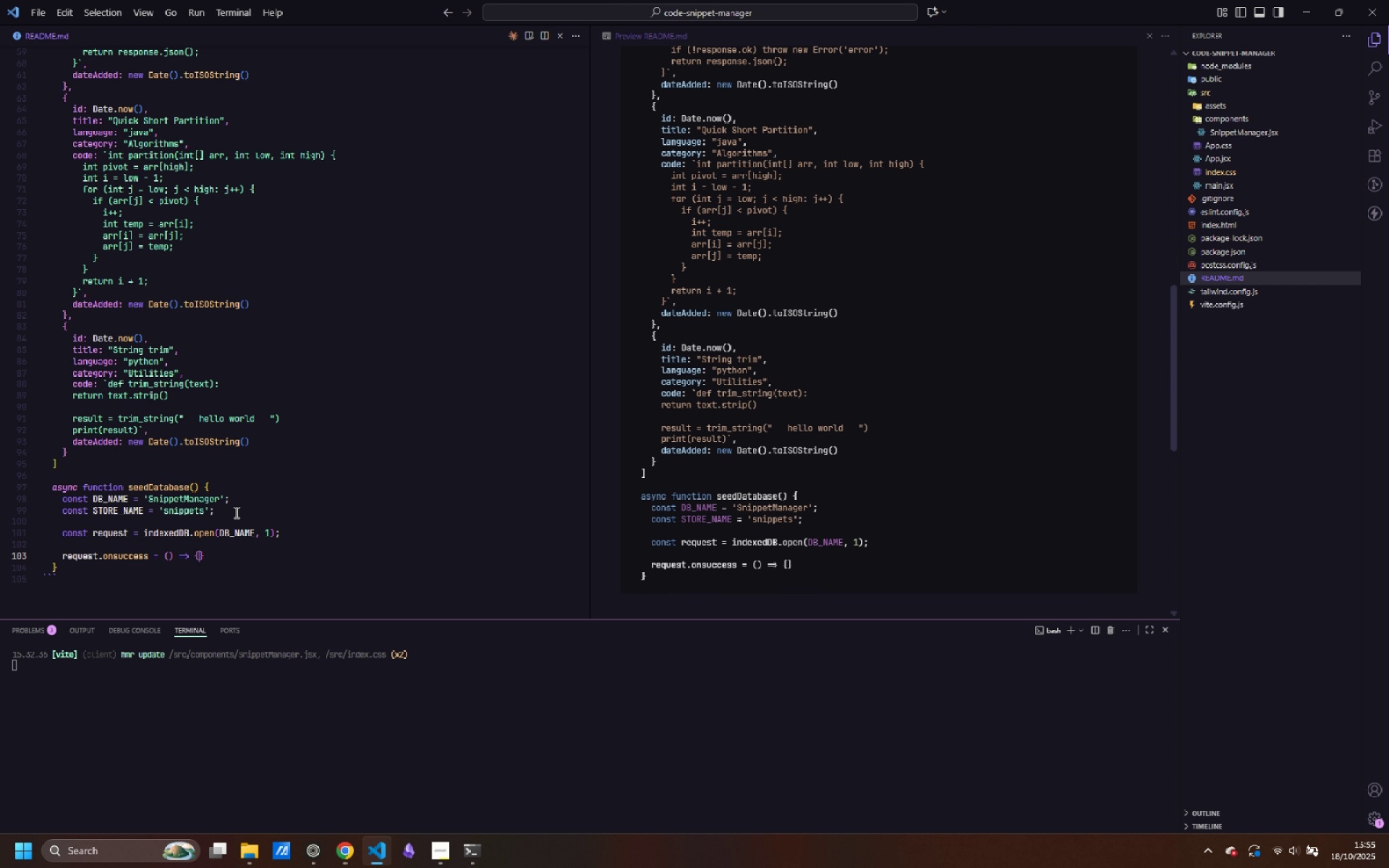 
key(Enter)
 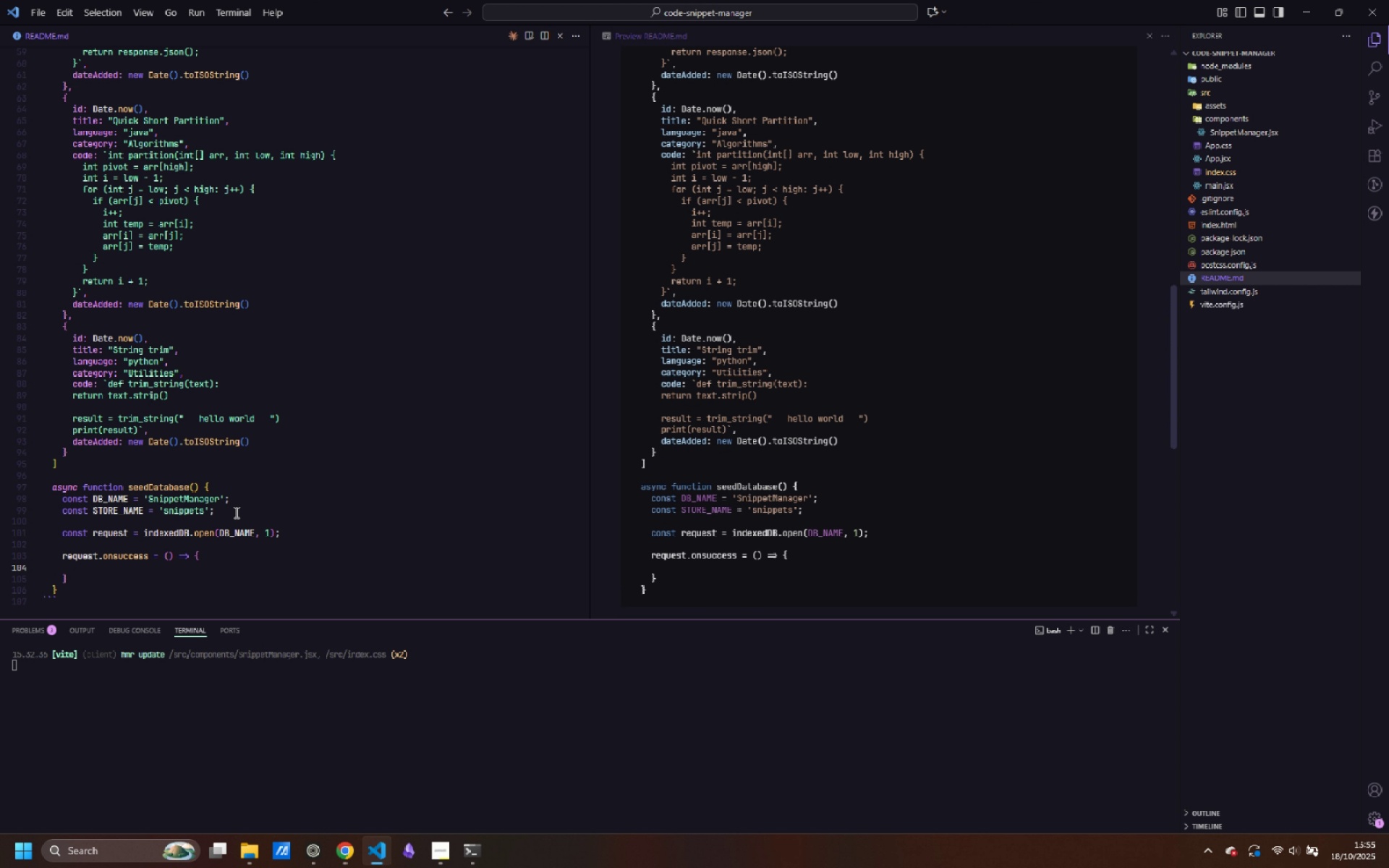 
type(const db = request.result;)
 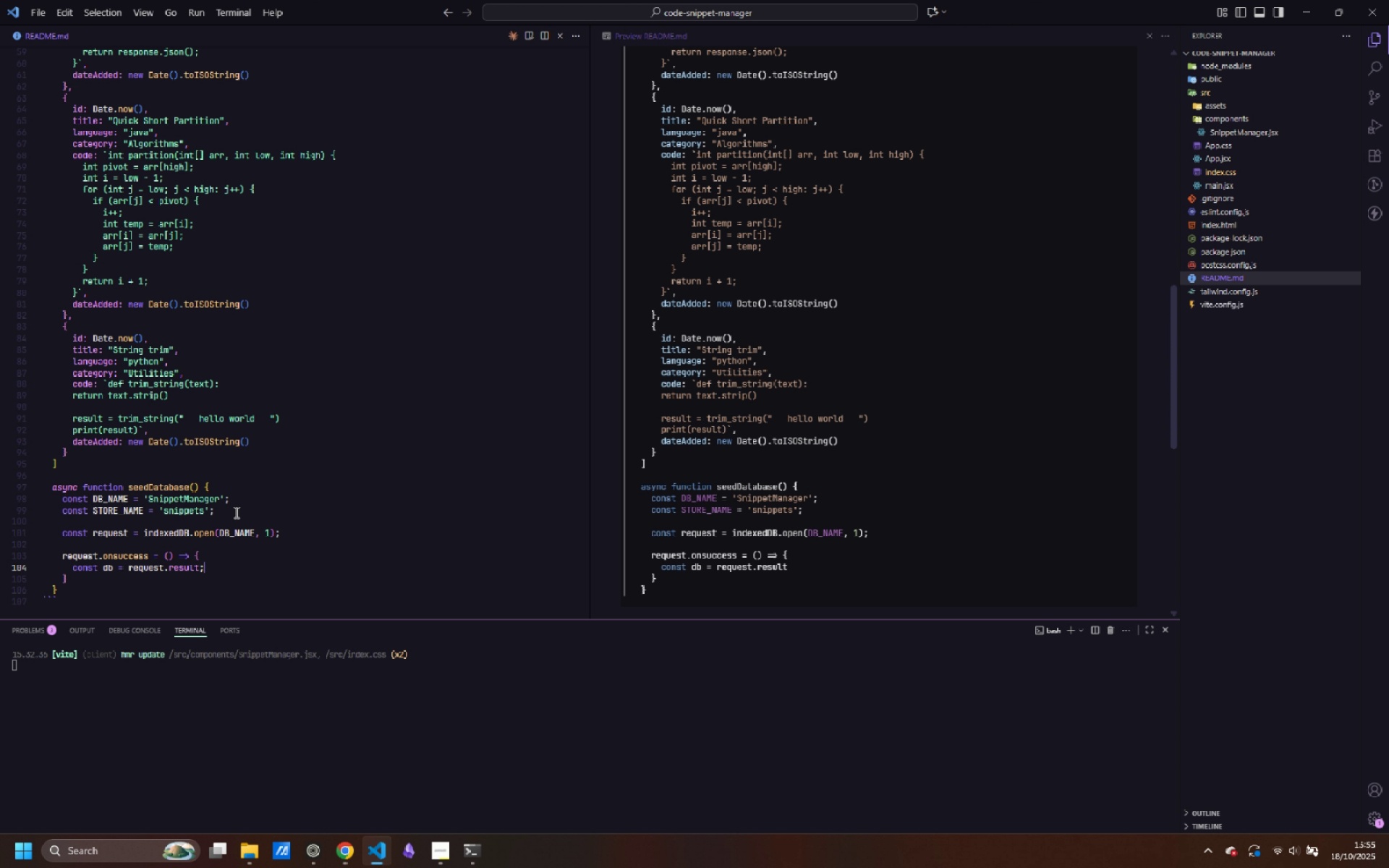 
key(Enter)
 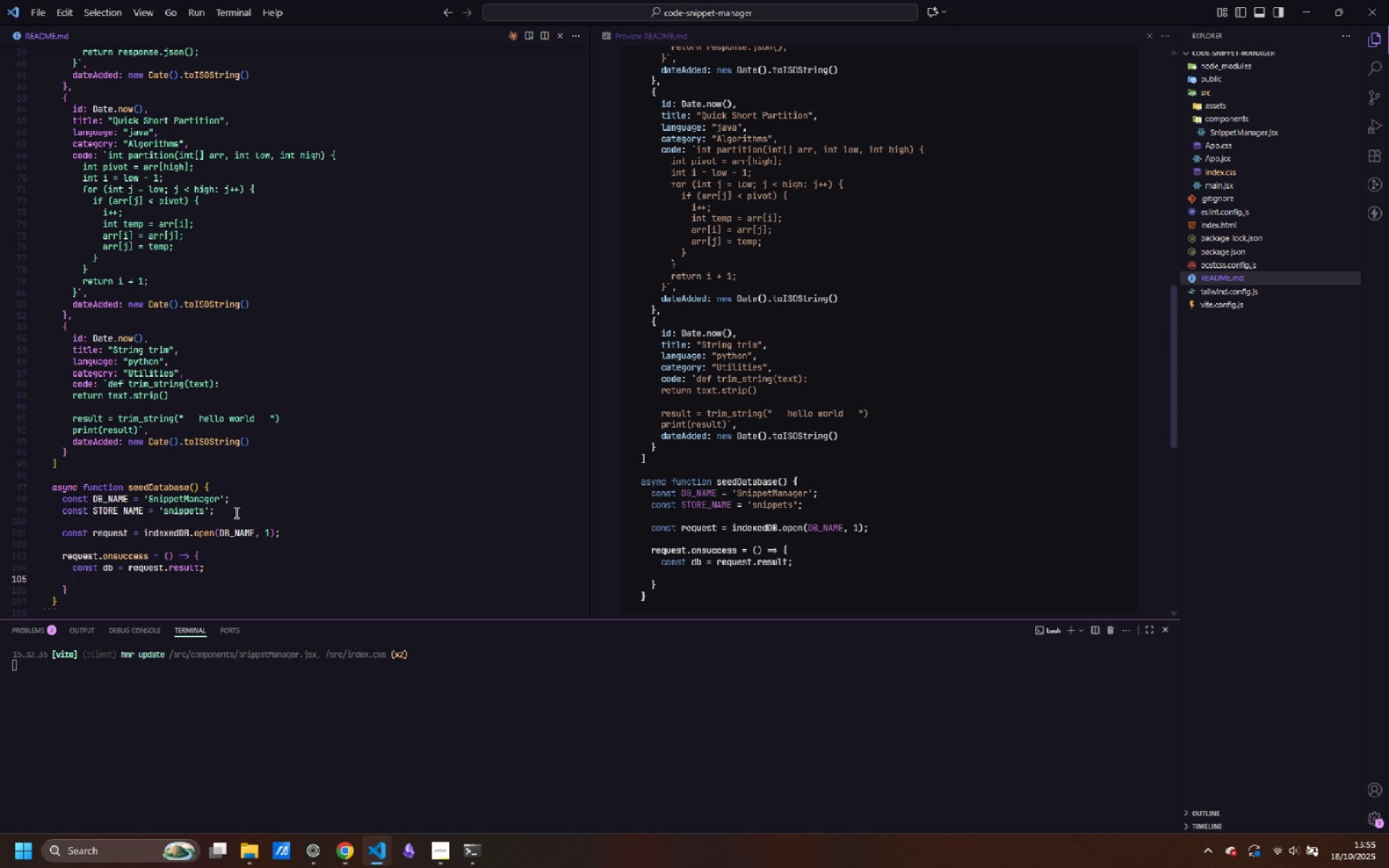 
type(const transaction = db.r)
key(Backspace)
type(transaction(STORE_NAME, 'readwrite')
 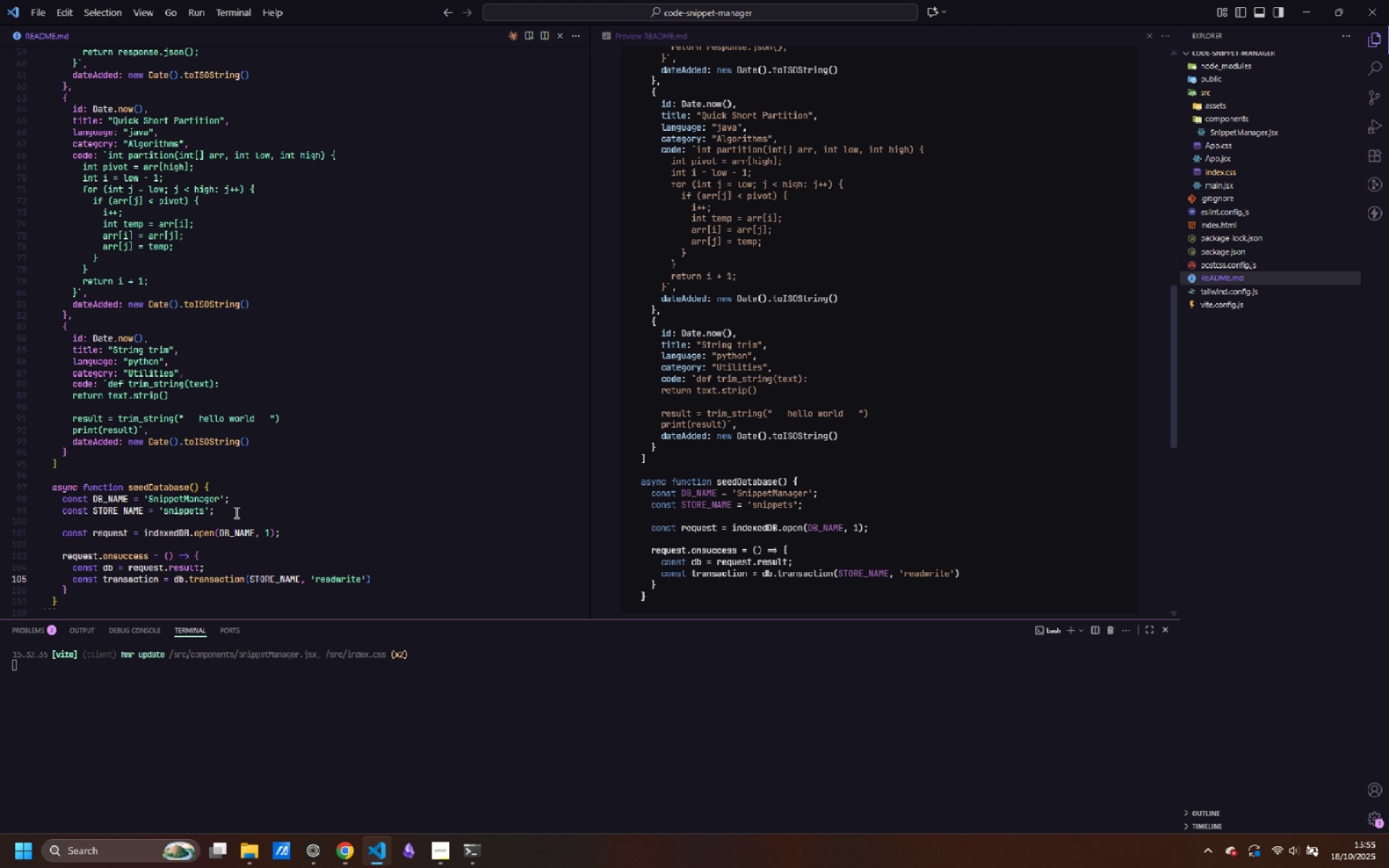 
 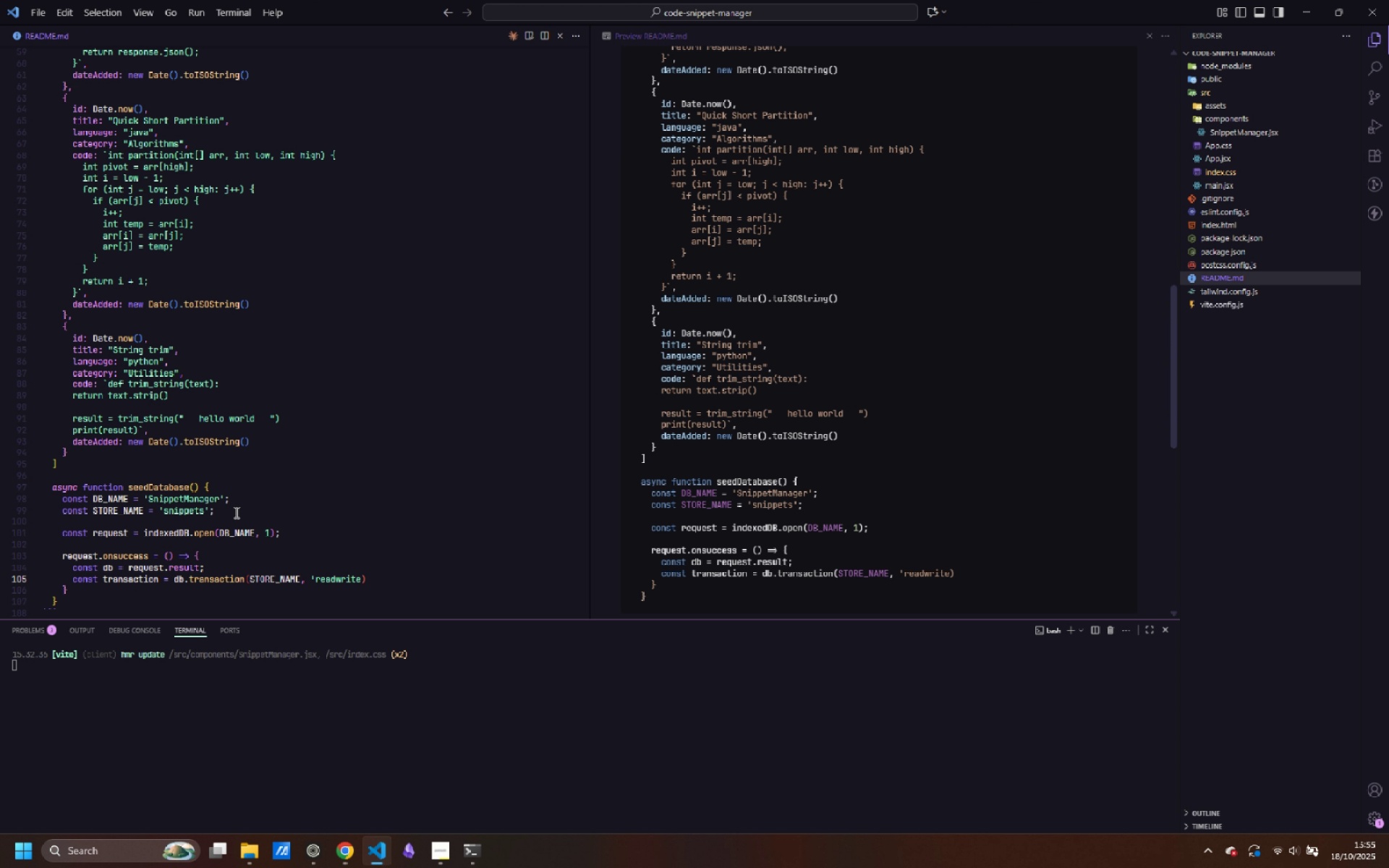 
key(ArrowRight)
 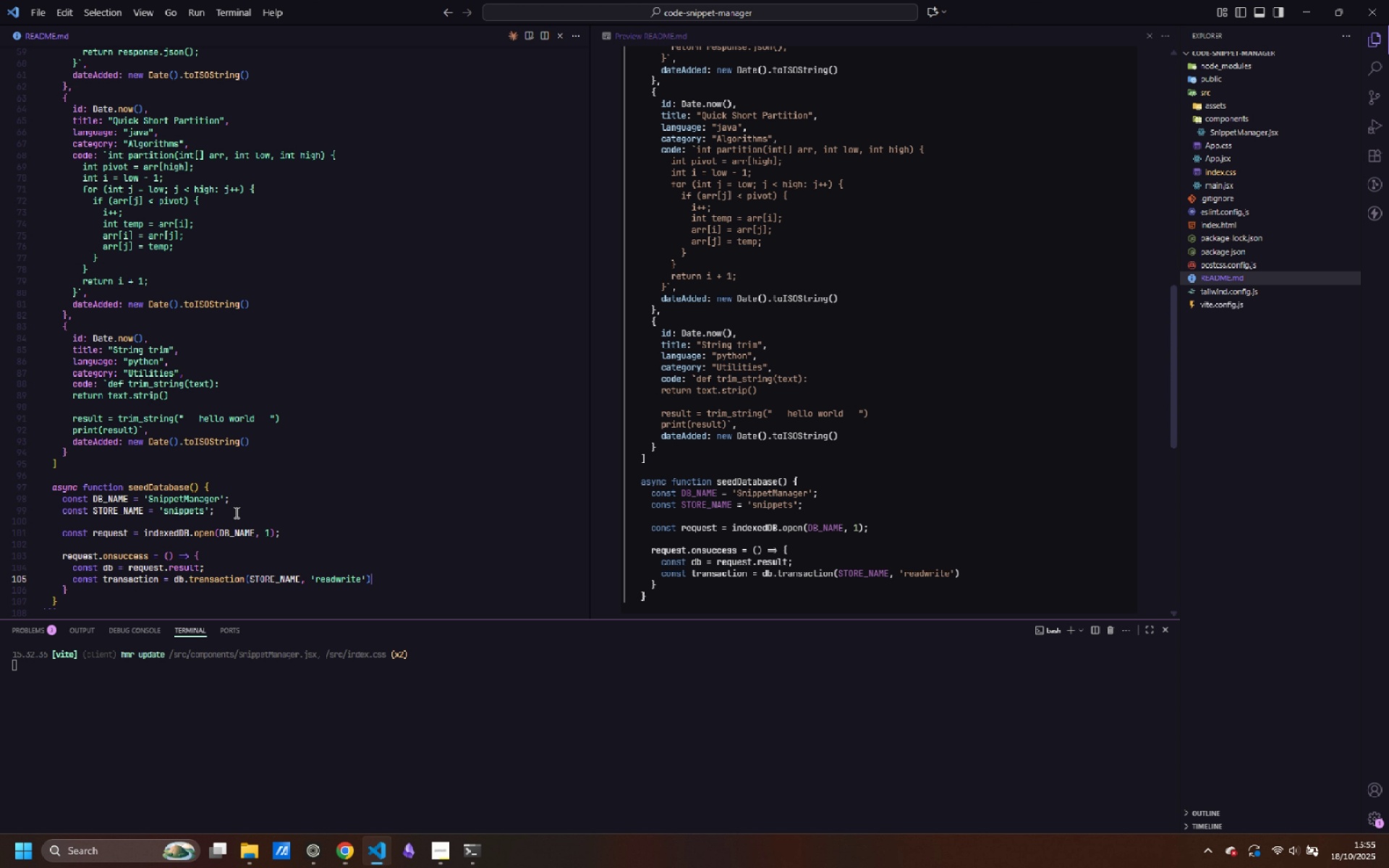 
key(Semicolon)
 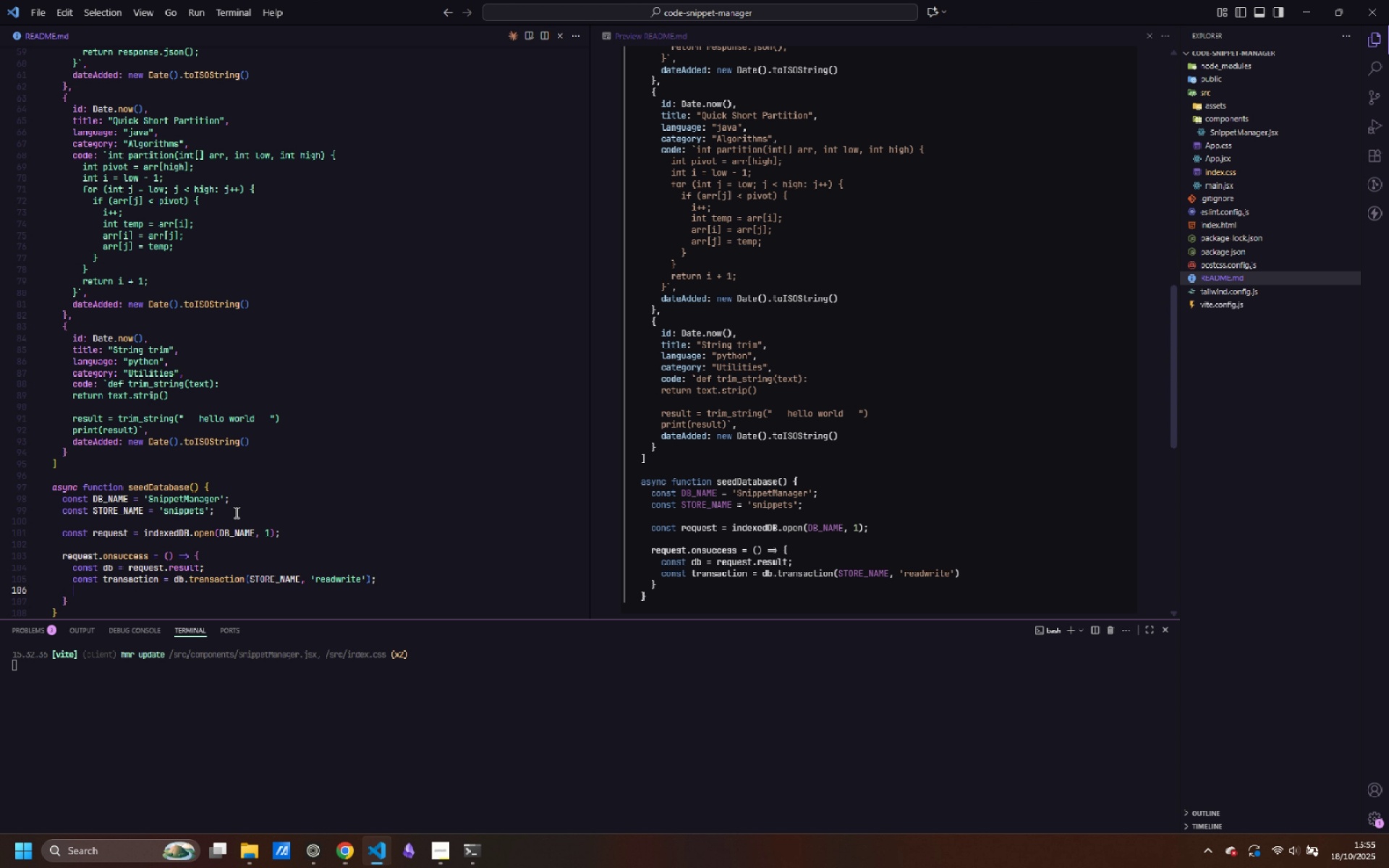 
key(Enter)
 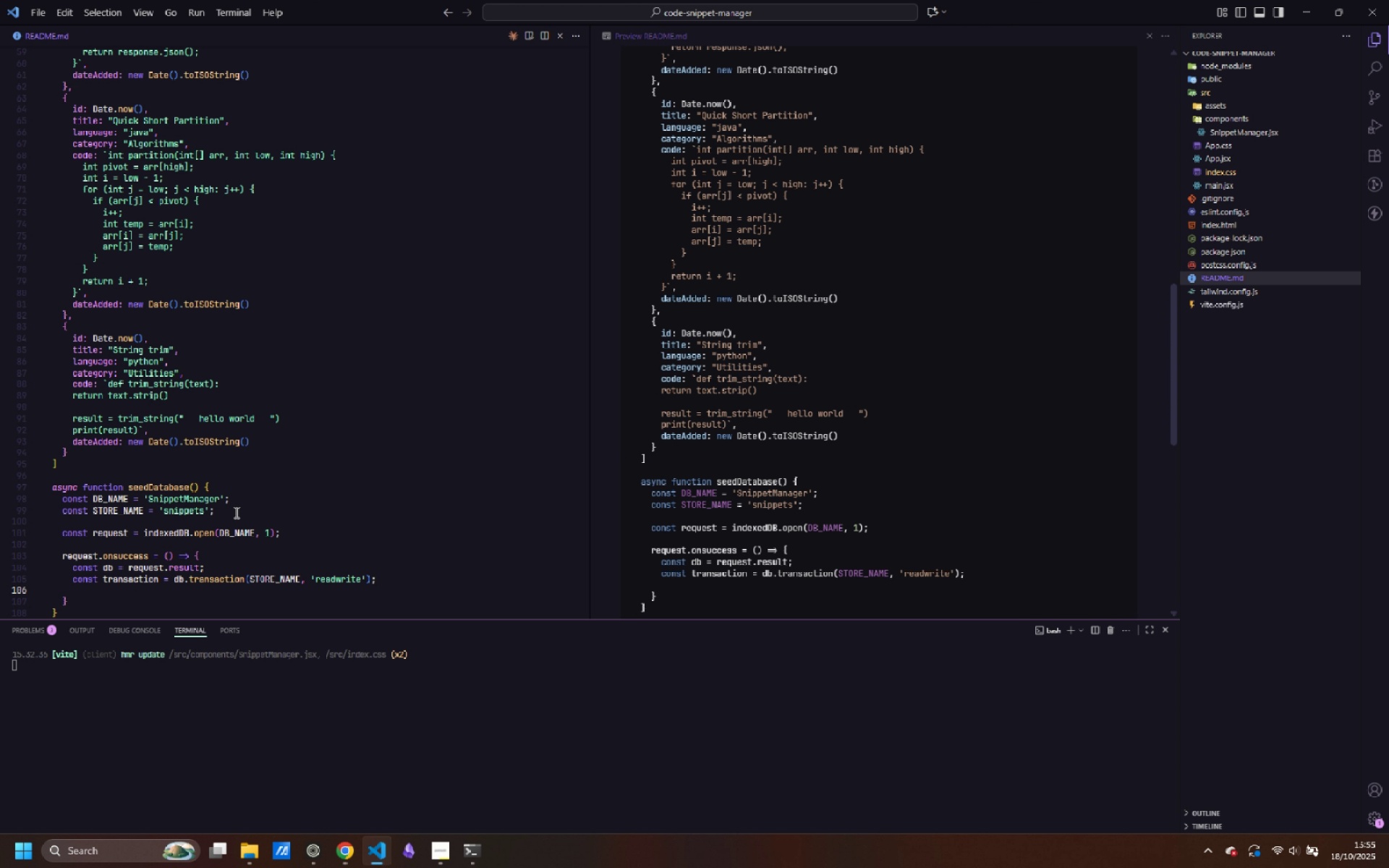 
type(const store = translat)
key(Backspace)
key(Backspace)
key(Backspace)
type(action.s)
key(Backspace)
type(objectStore(STORE_NAME)
 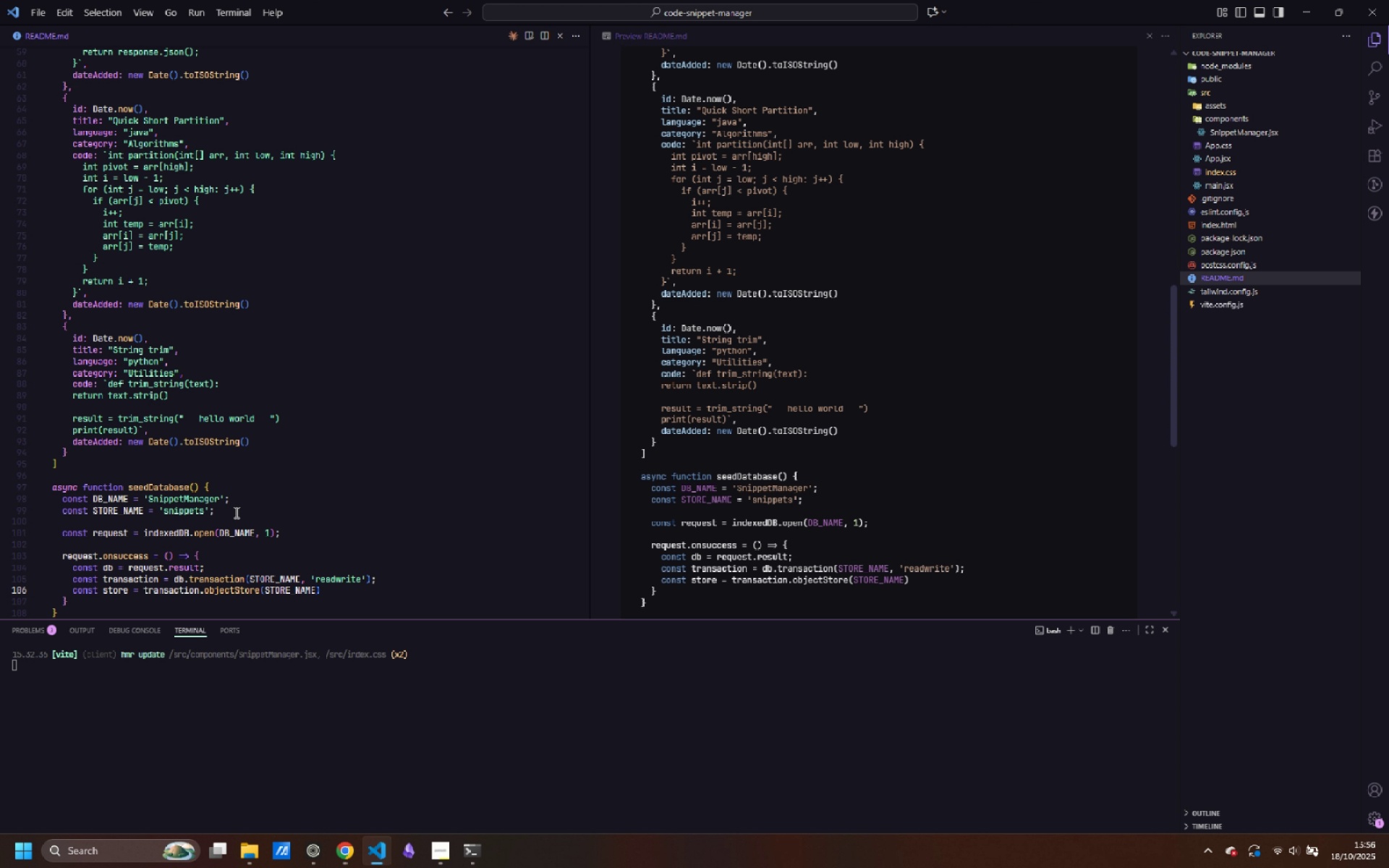 
key(ArrowRight)
 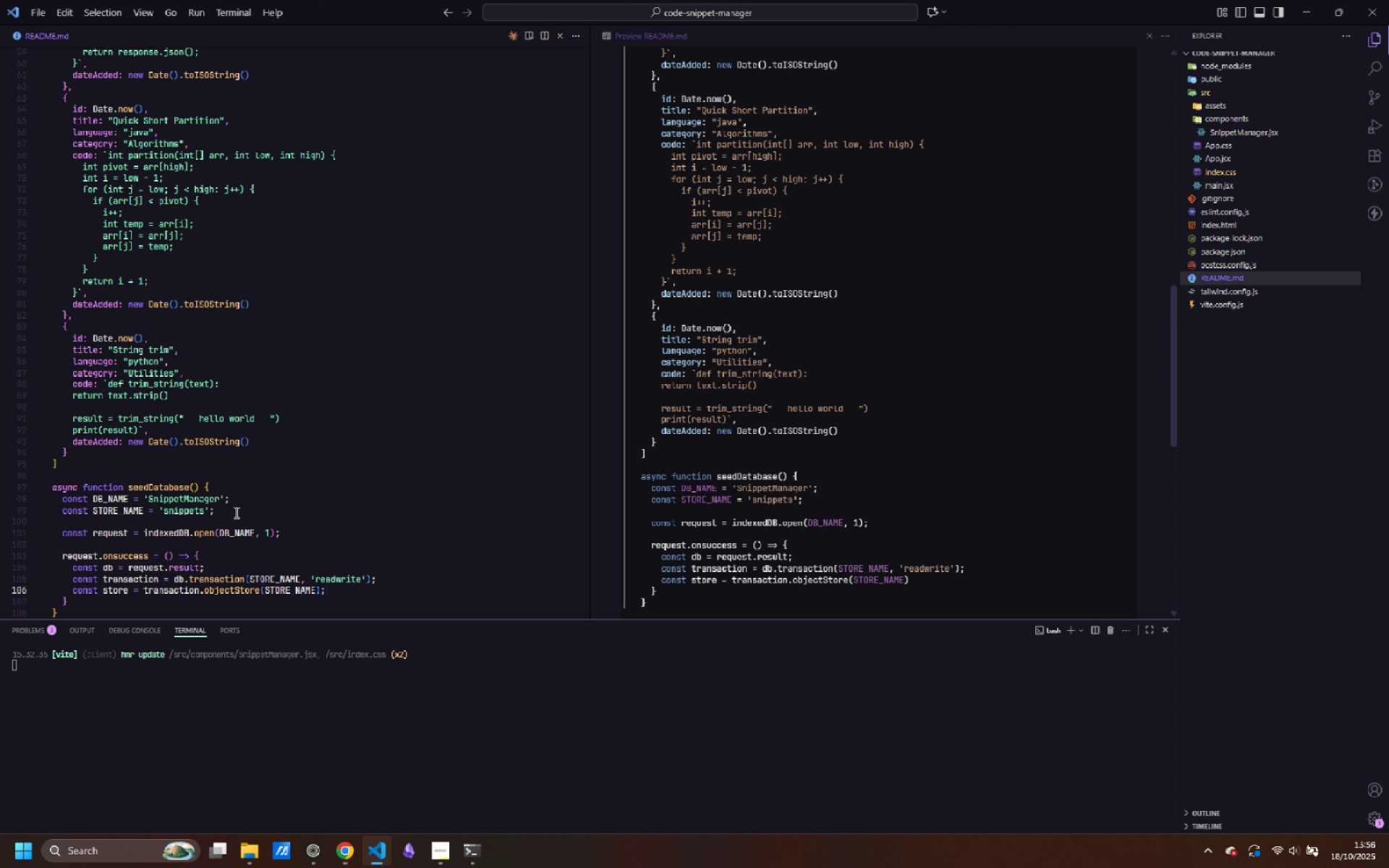 
key(Semicolon)
 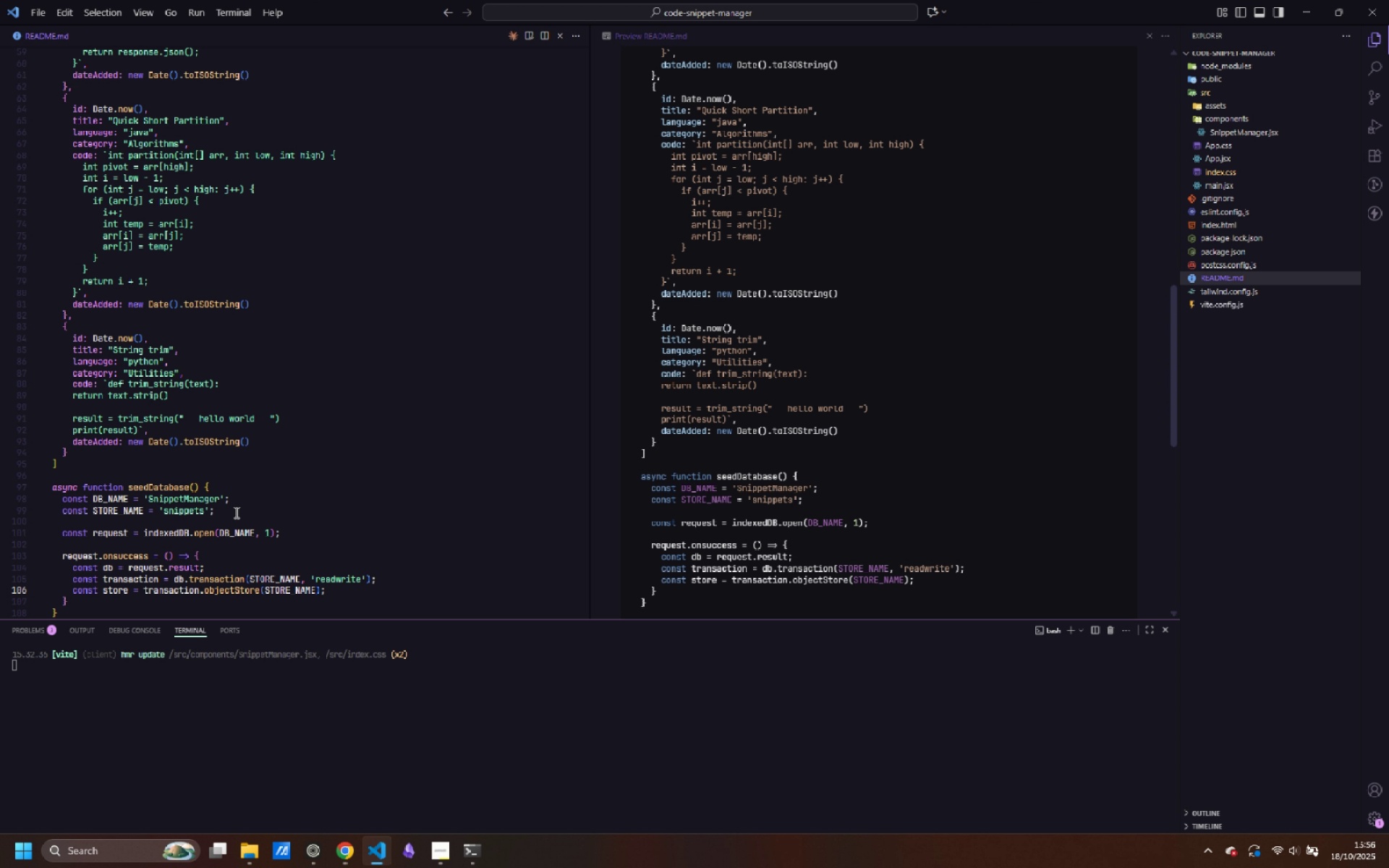 
key(Enter)
 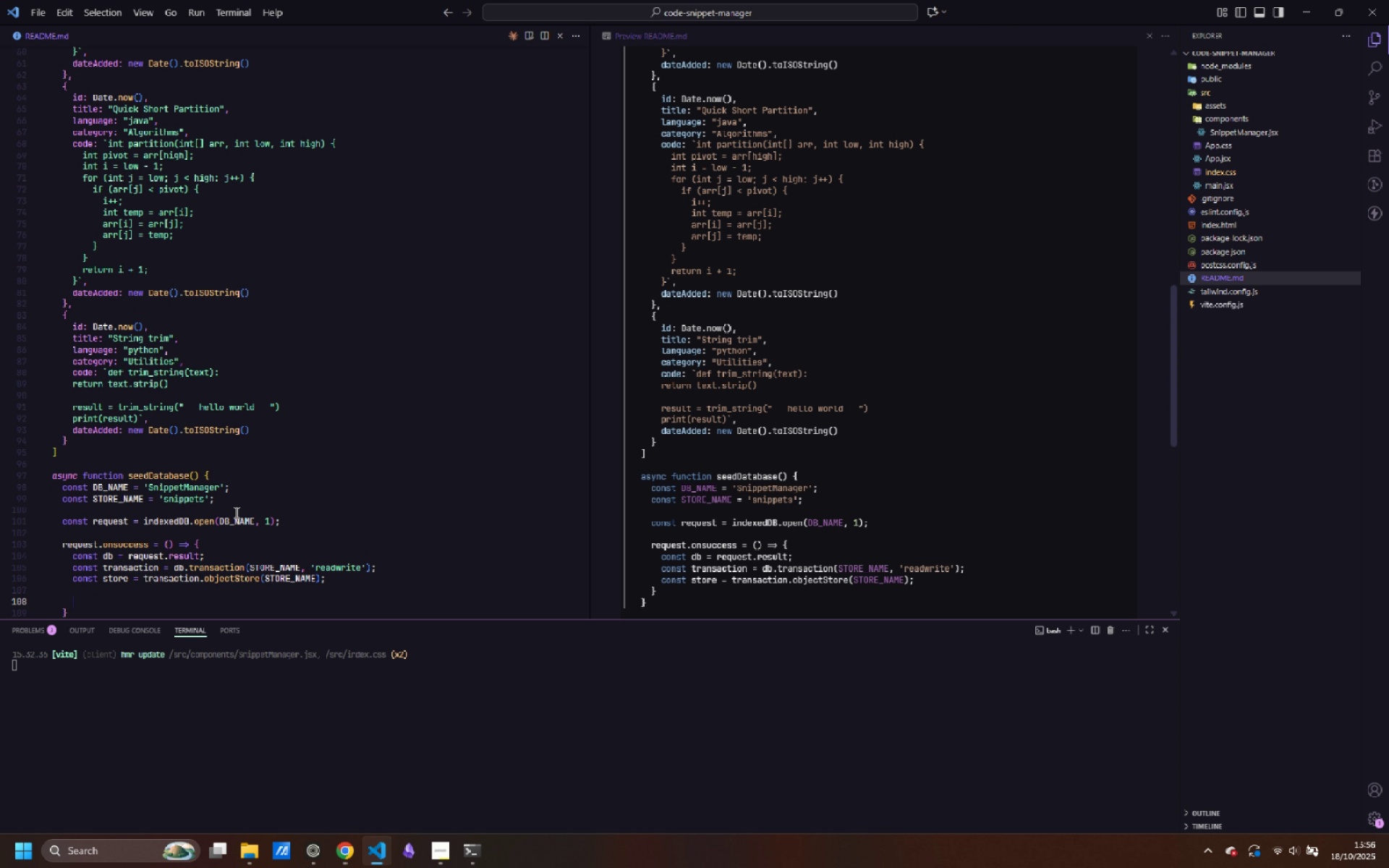 
key(Enter)
 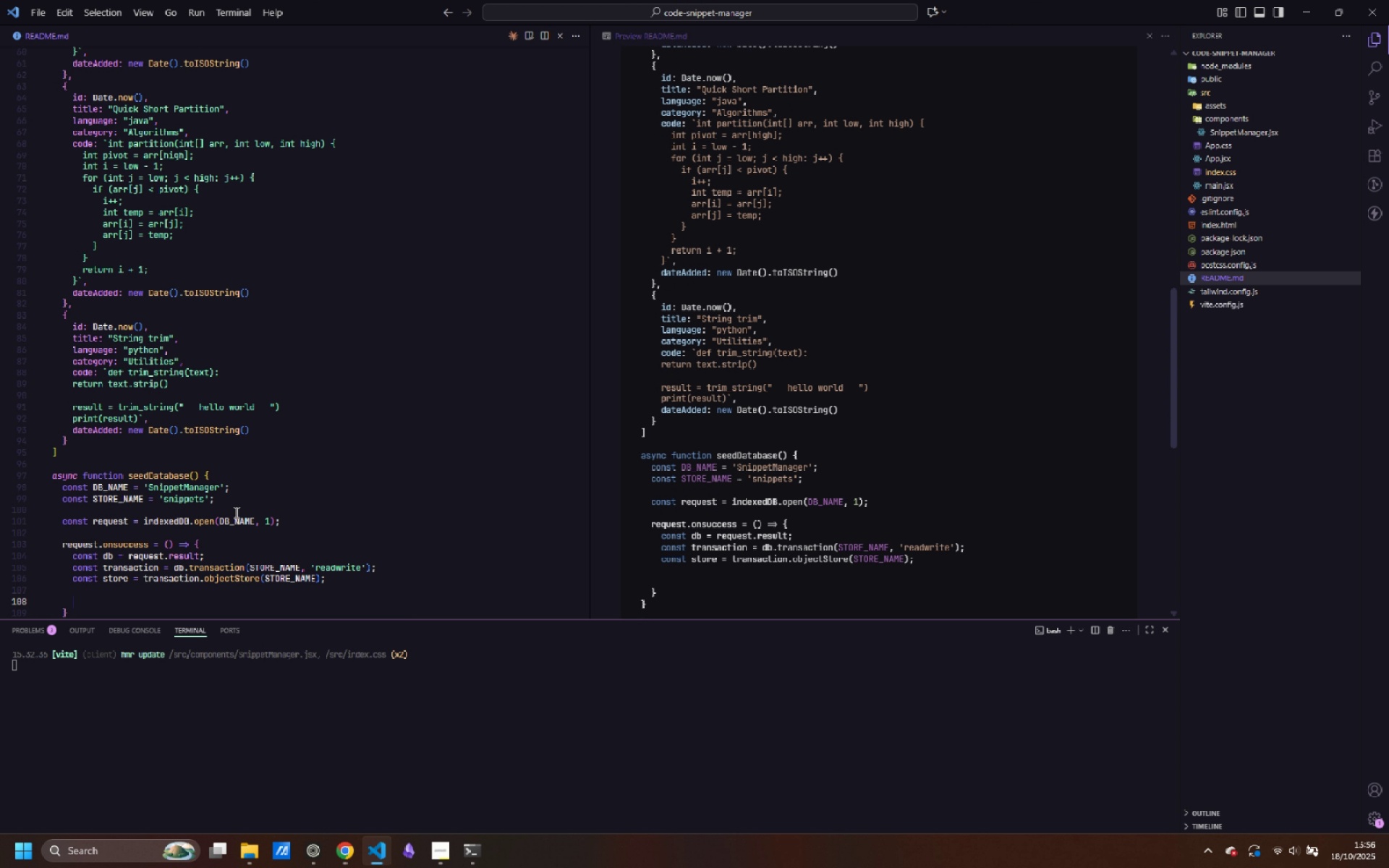 
type(SAMPLE_SNIPPETS.foreach)
key(Backspace)
key(Backspace)
key(Backspace)
key(Backspace)
type(Each(snippet => )
 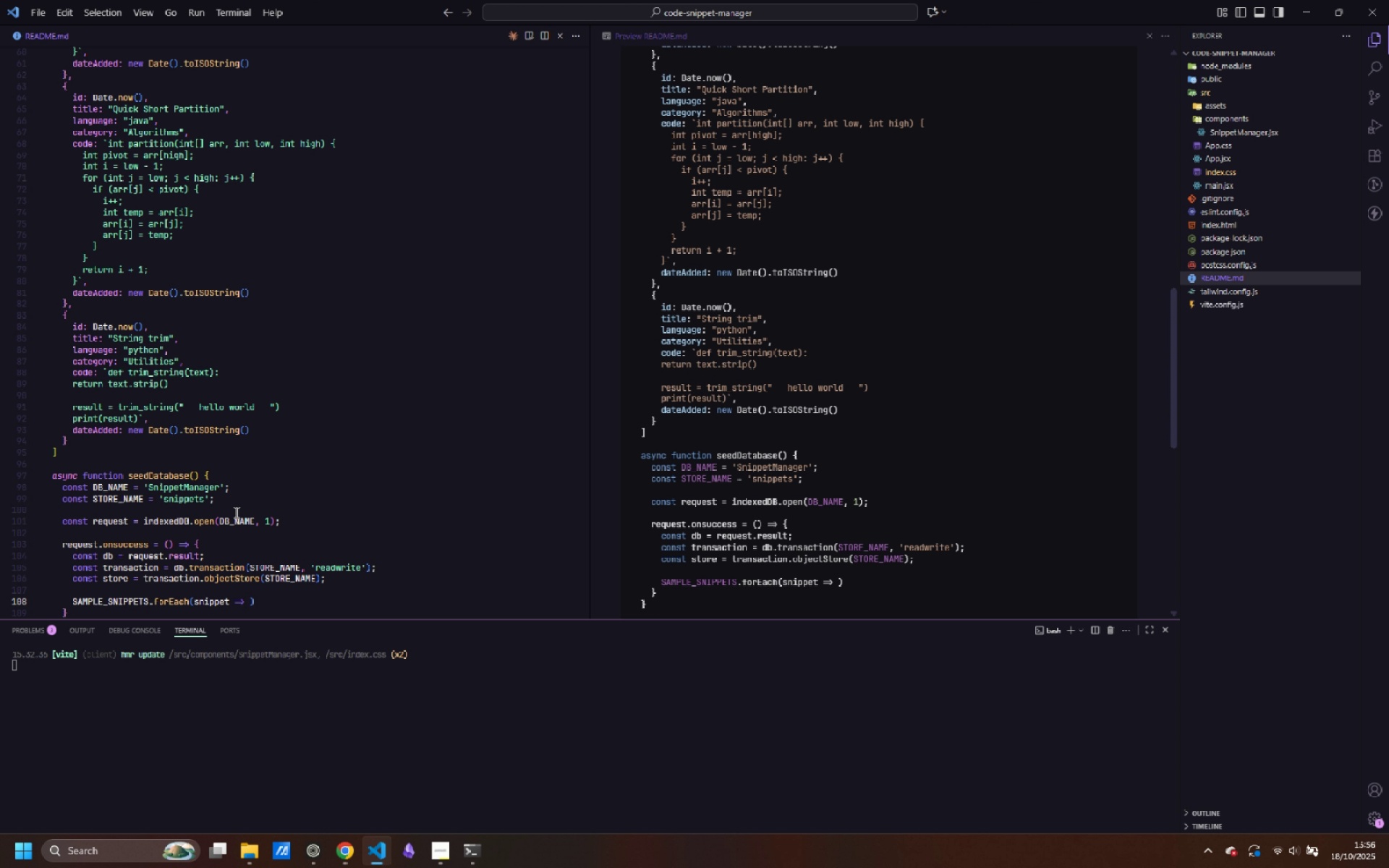 
key(Shift+BracketLeft)
 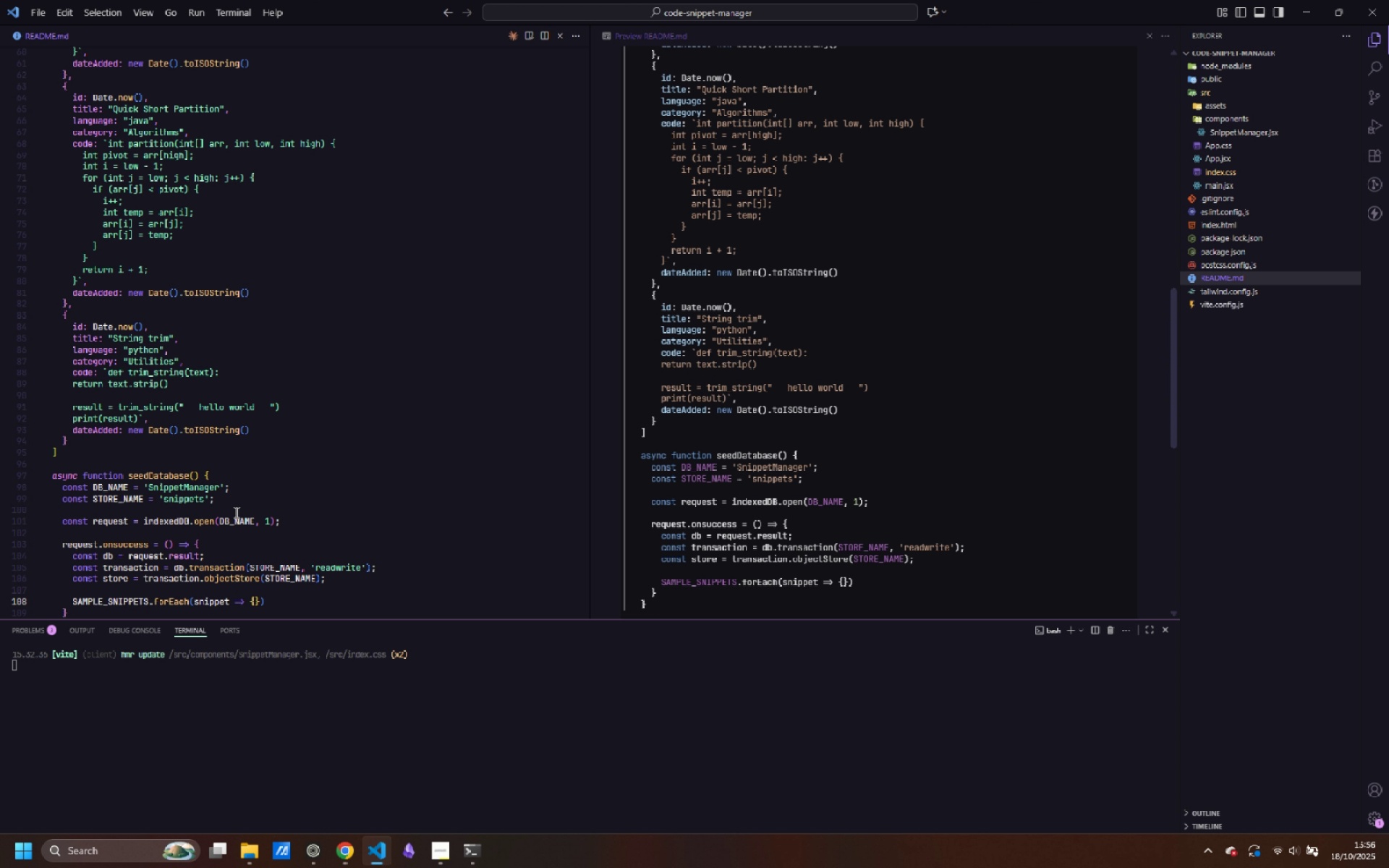 
key(Enter)
 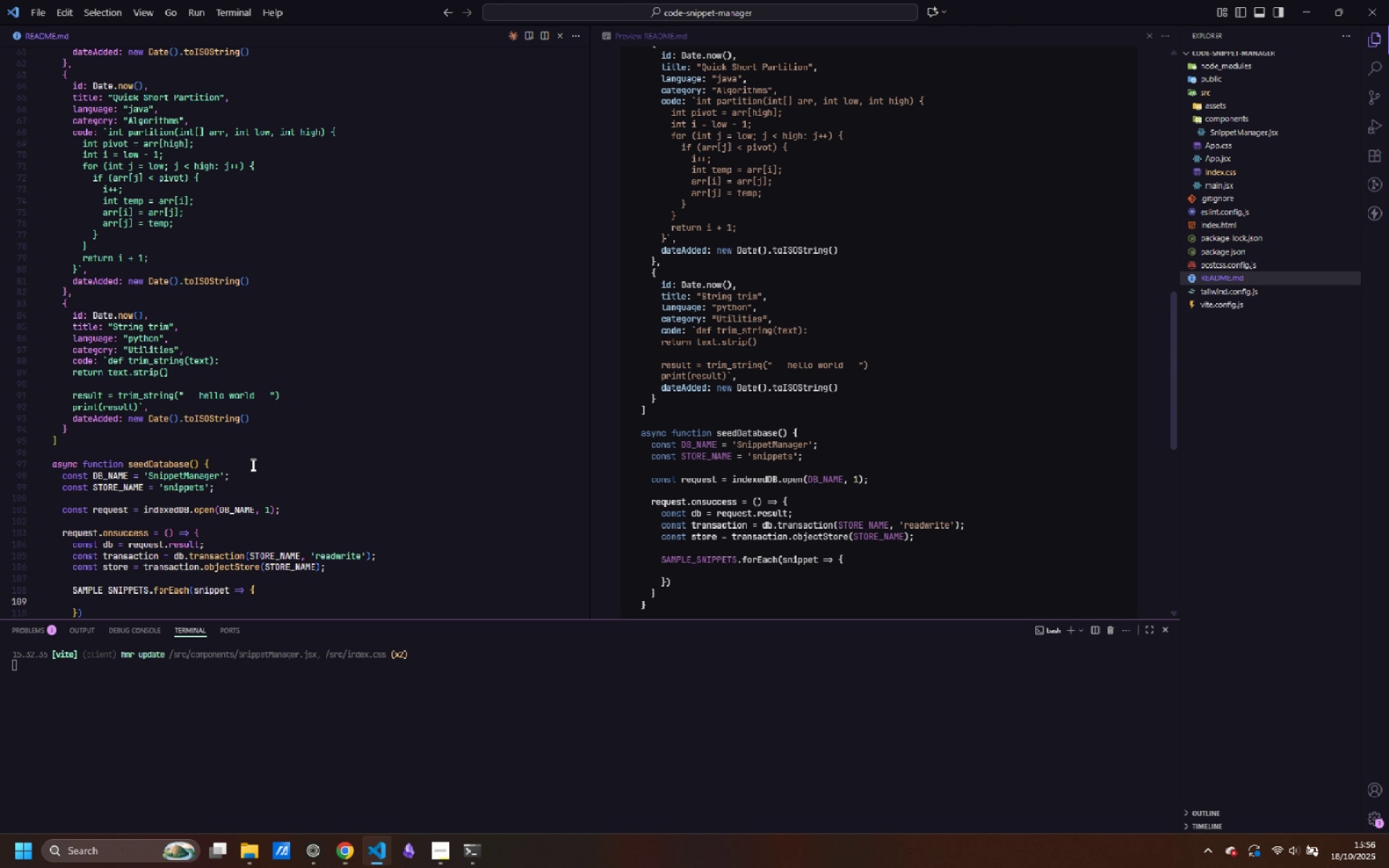 
scroll: coordinate [351, 401], scroll_direction: down, amount: 1.0
 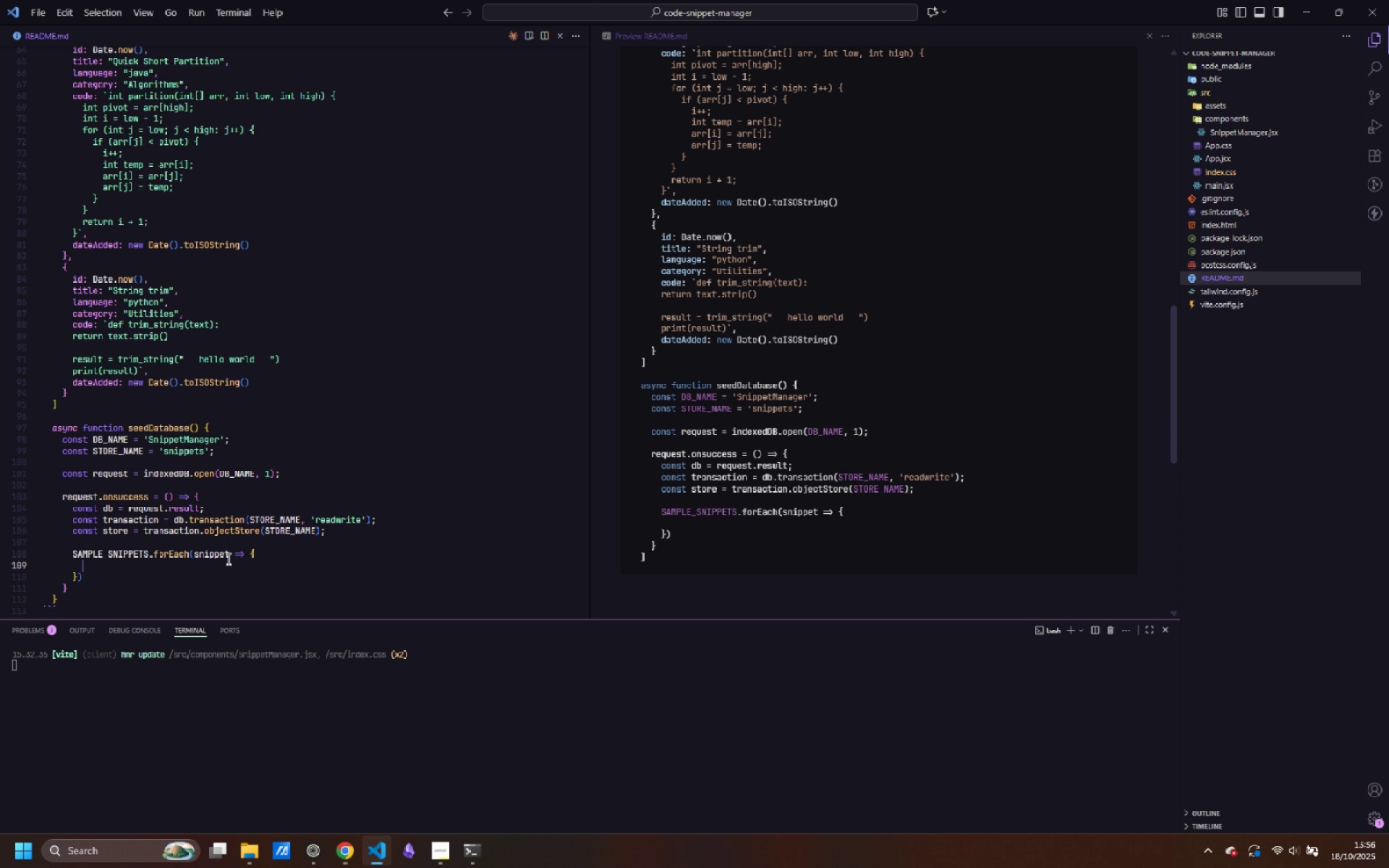 
wait(13.2)
 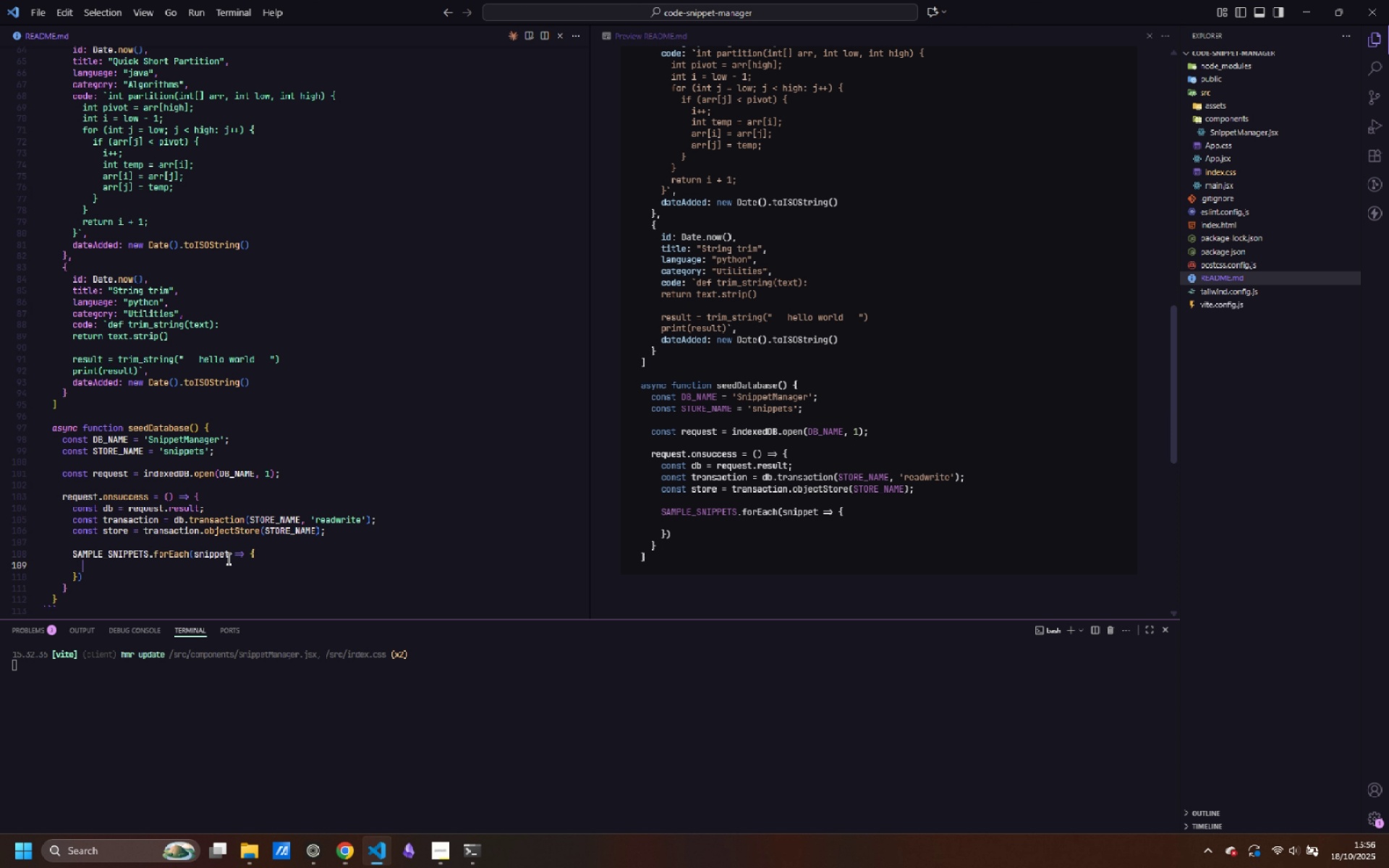 
left_click([265, 567])
 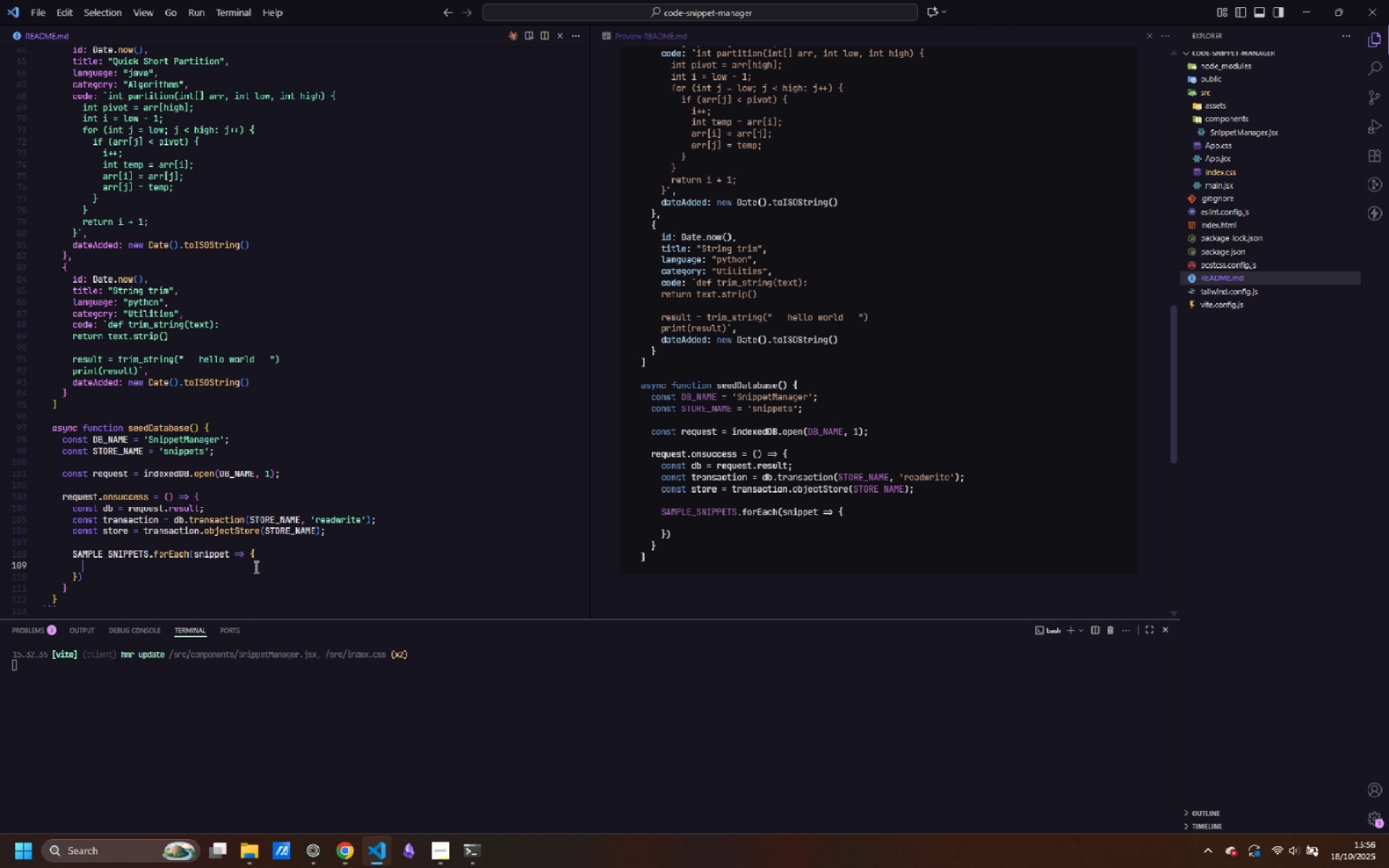 
type(store.put(snippet)
 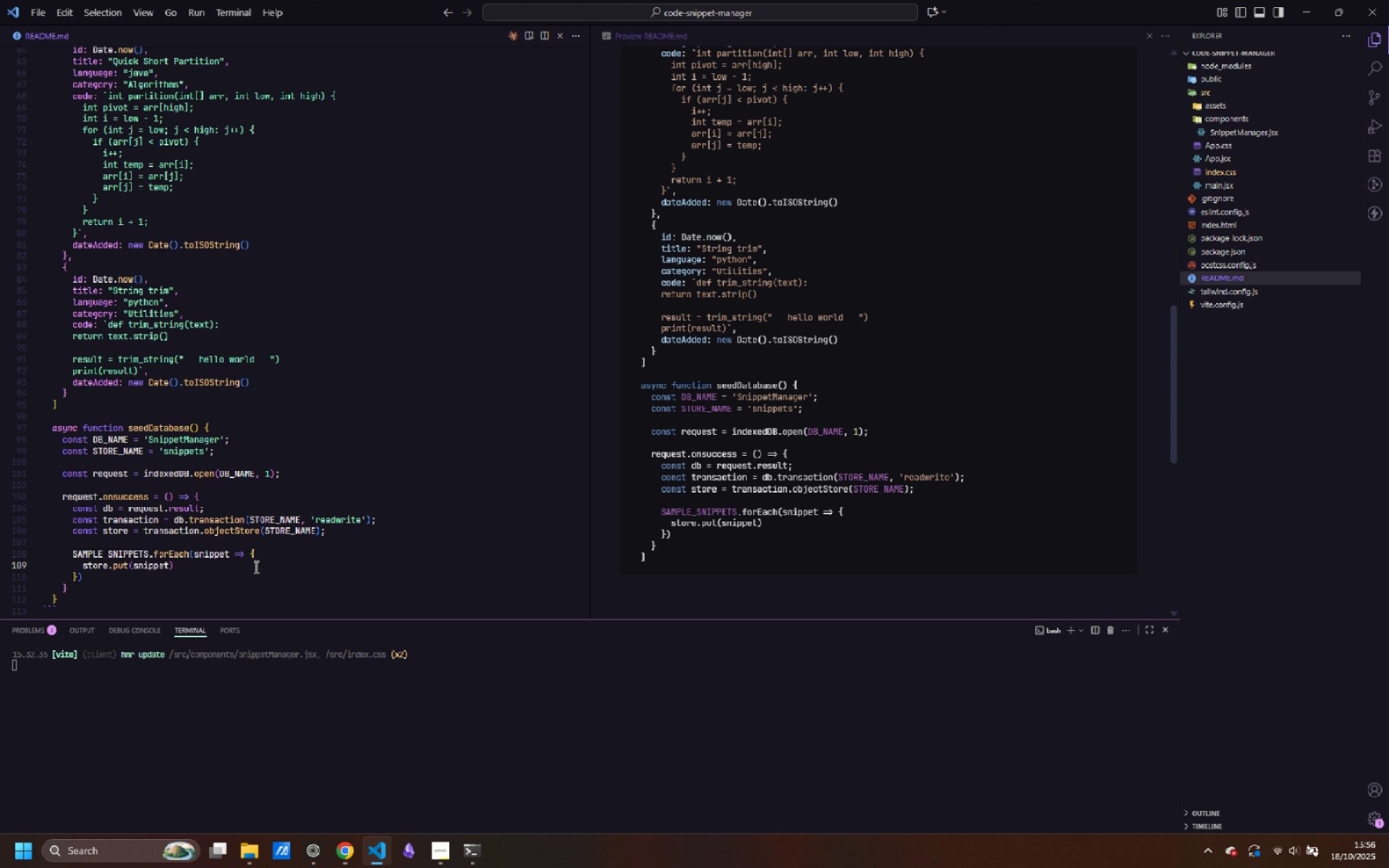 
left_click([123, 581])
 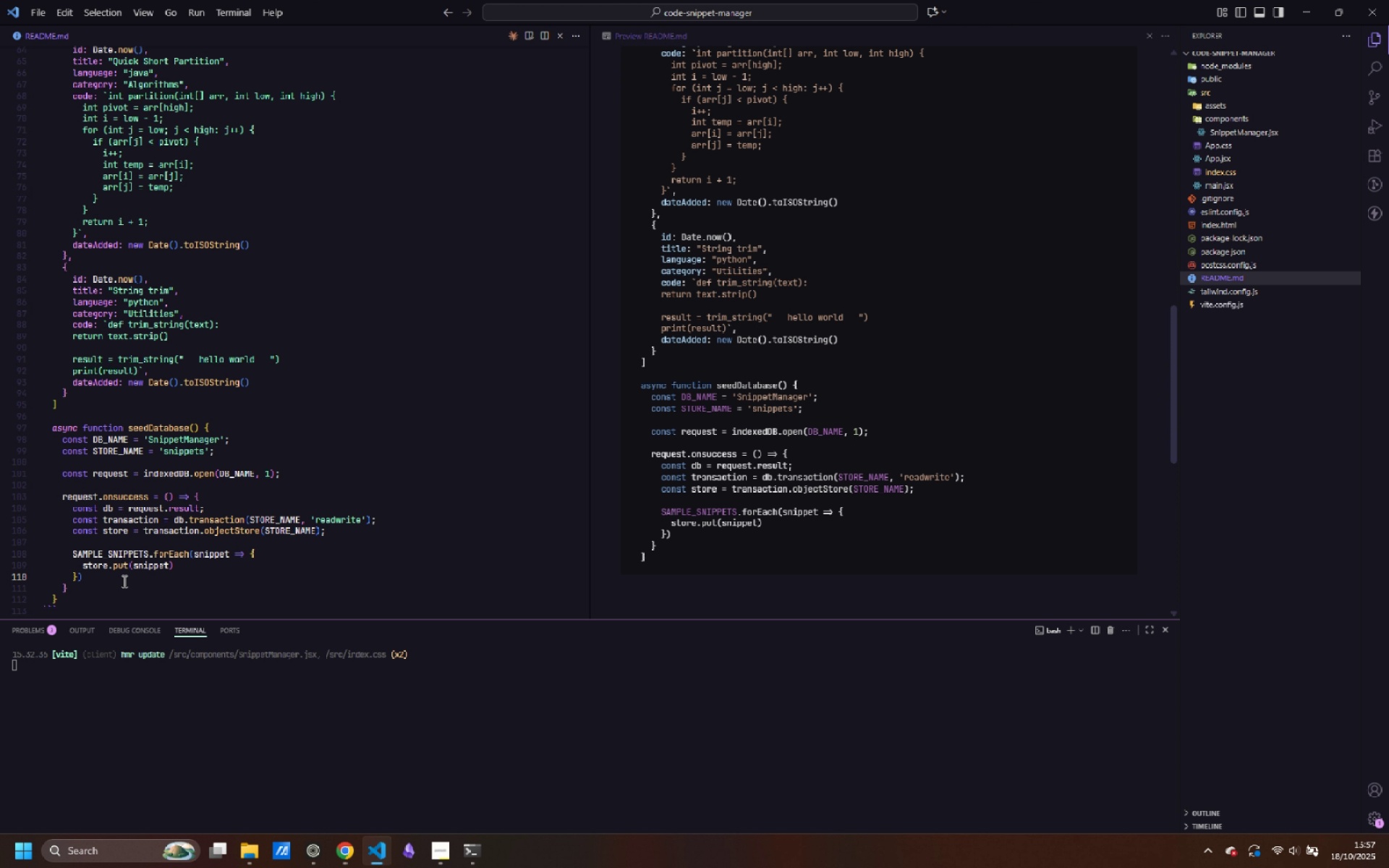 
key(Enter)
 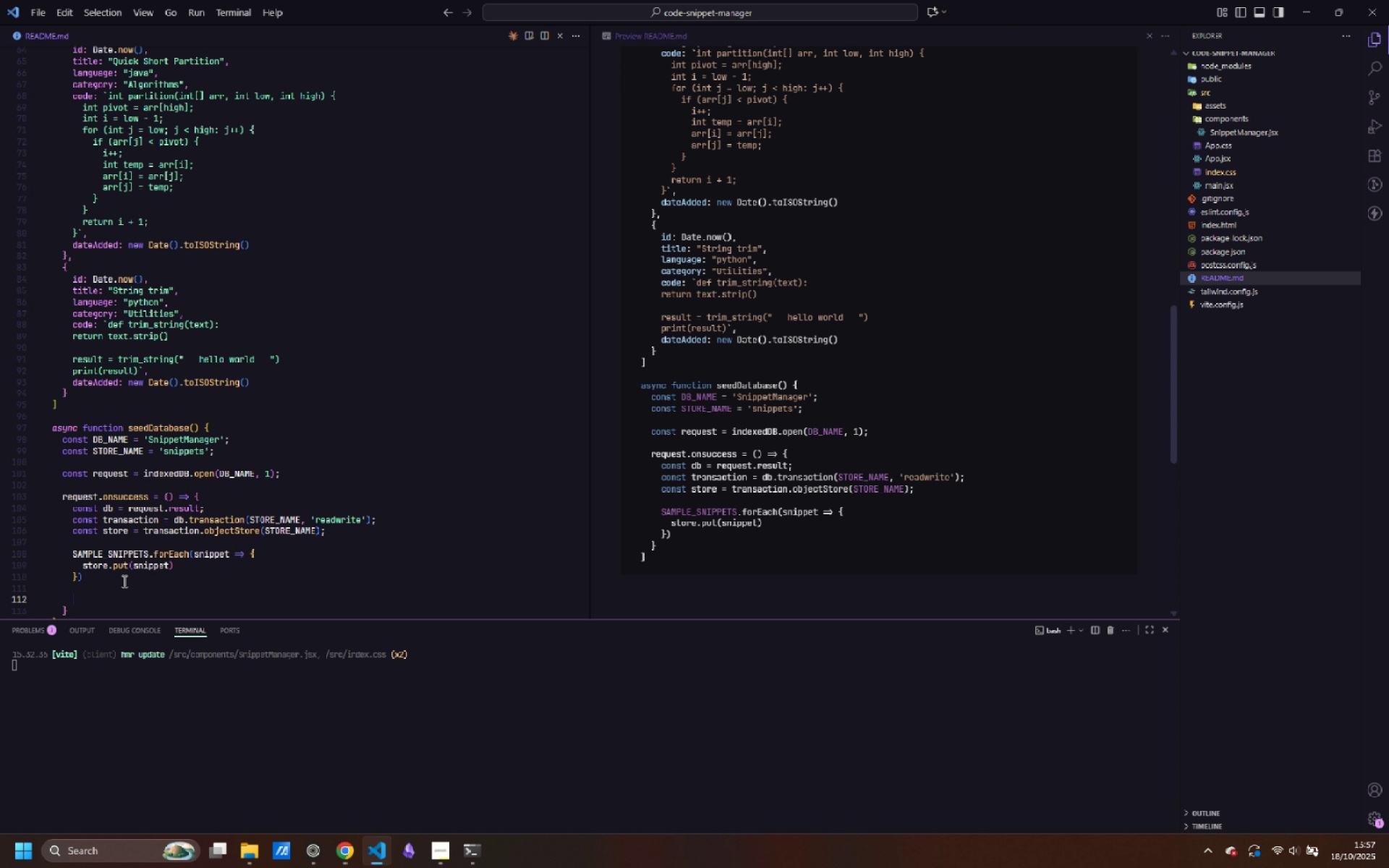 
key(Enter)
 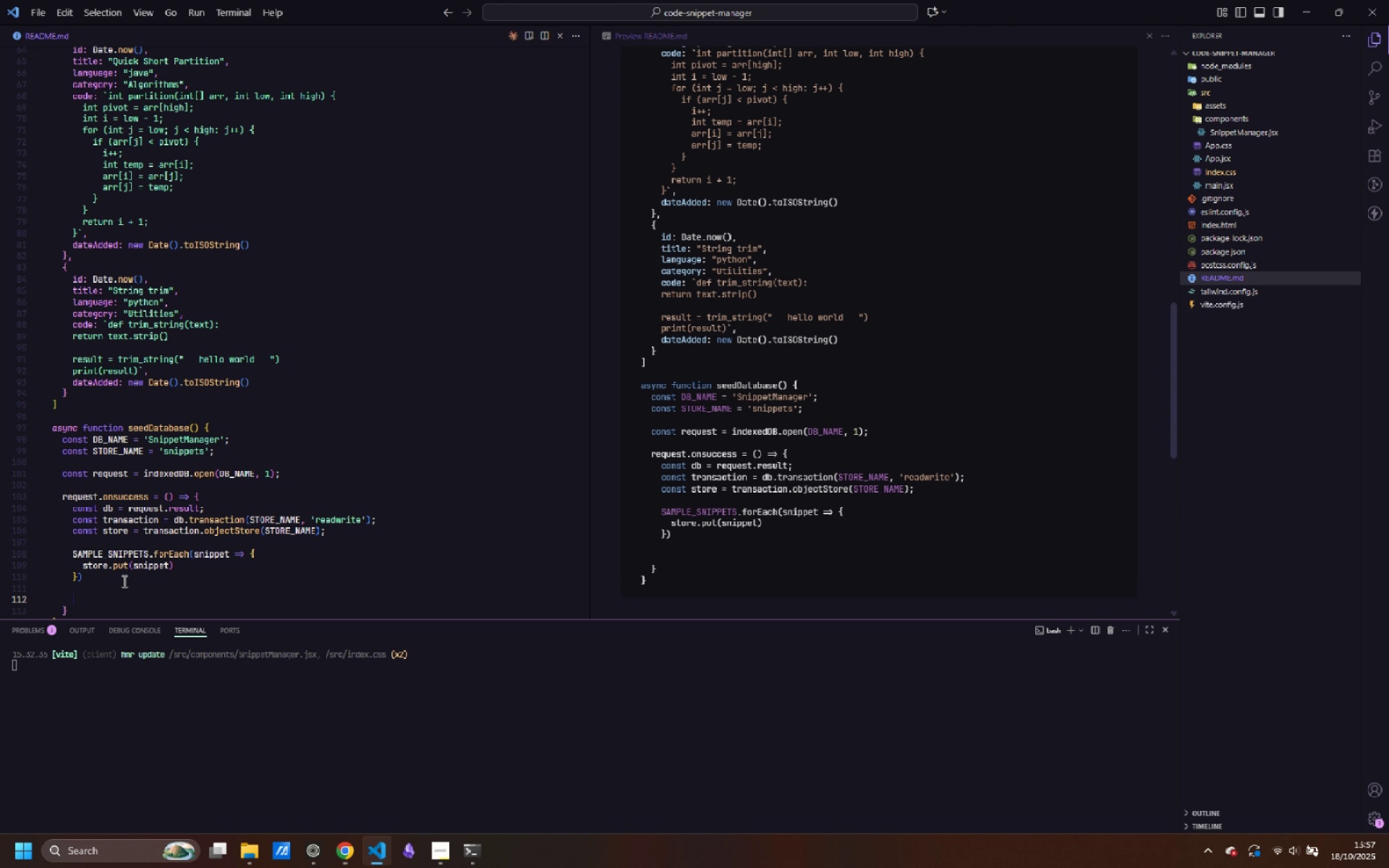 
type(transaction.oncomplete = () => {)
 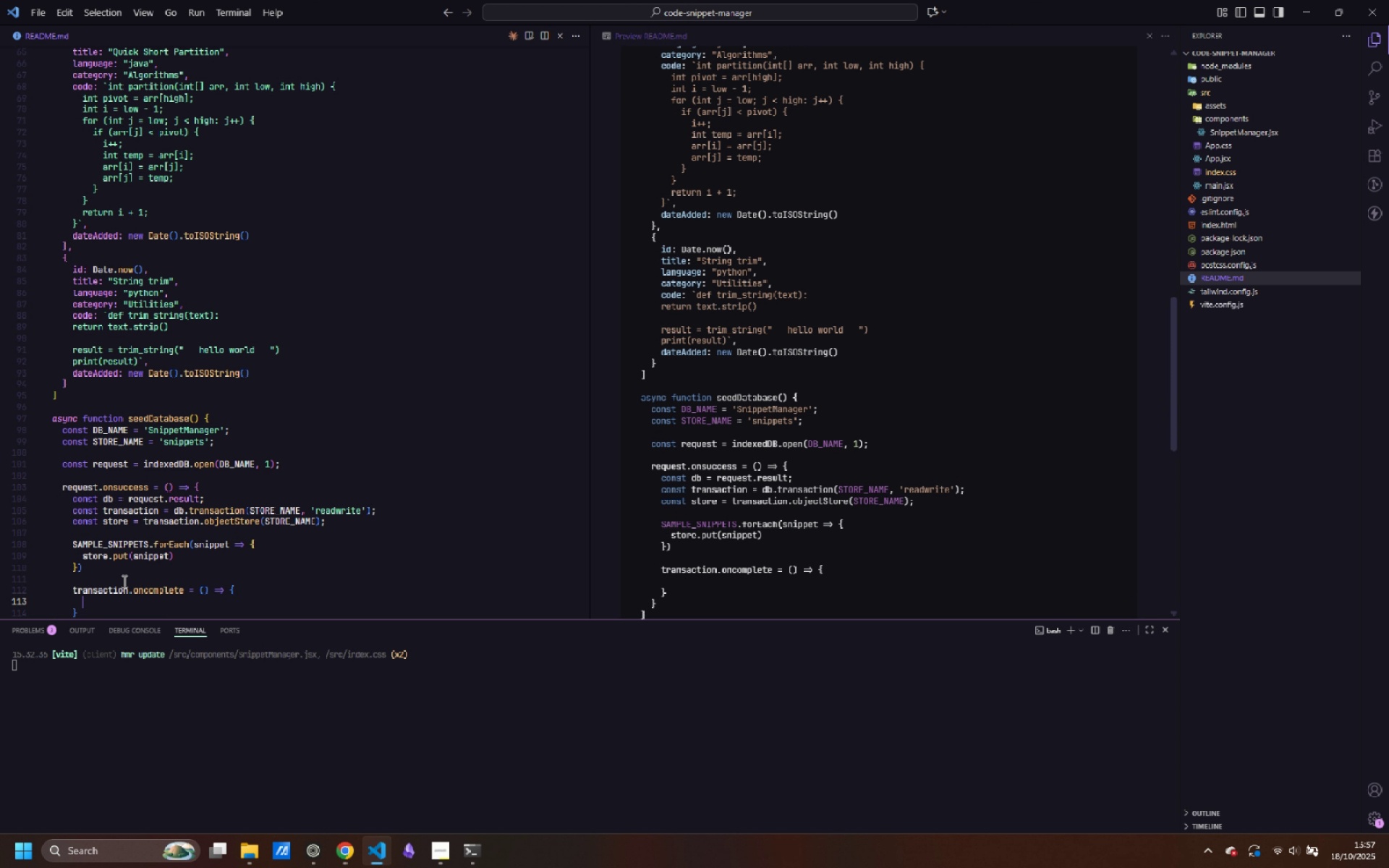 
 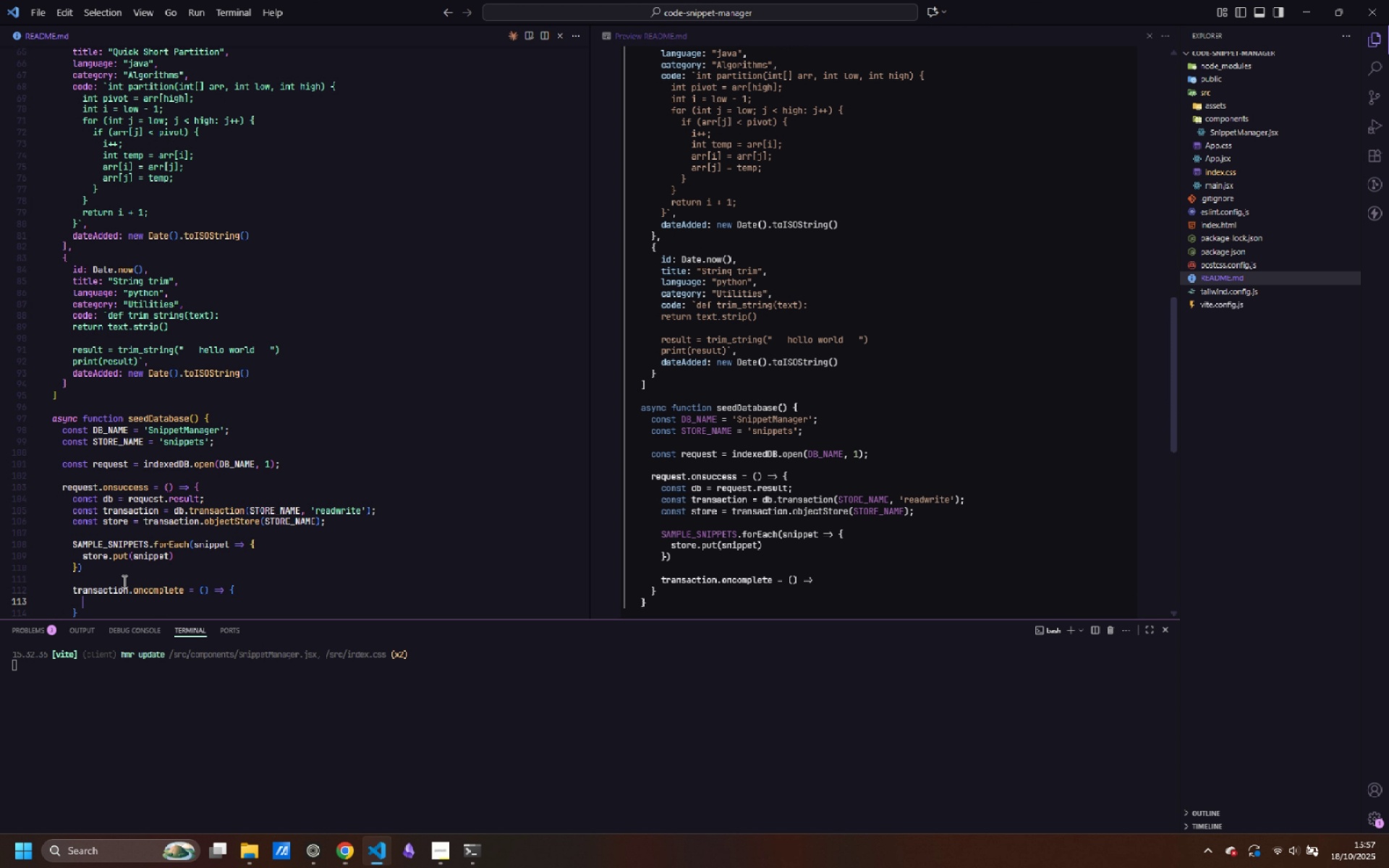 
key(Enter)
 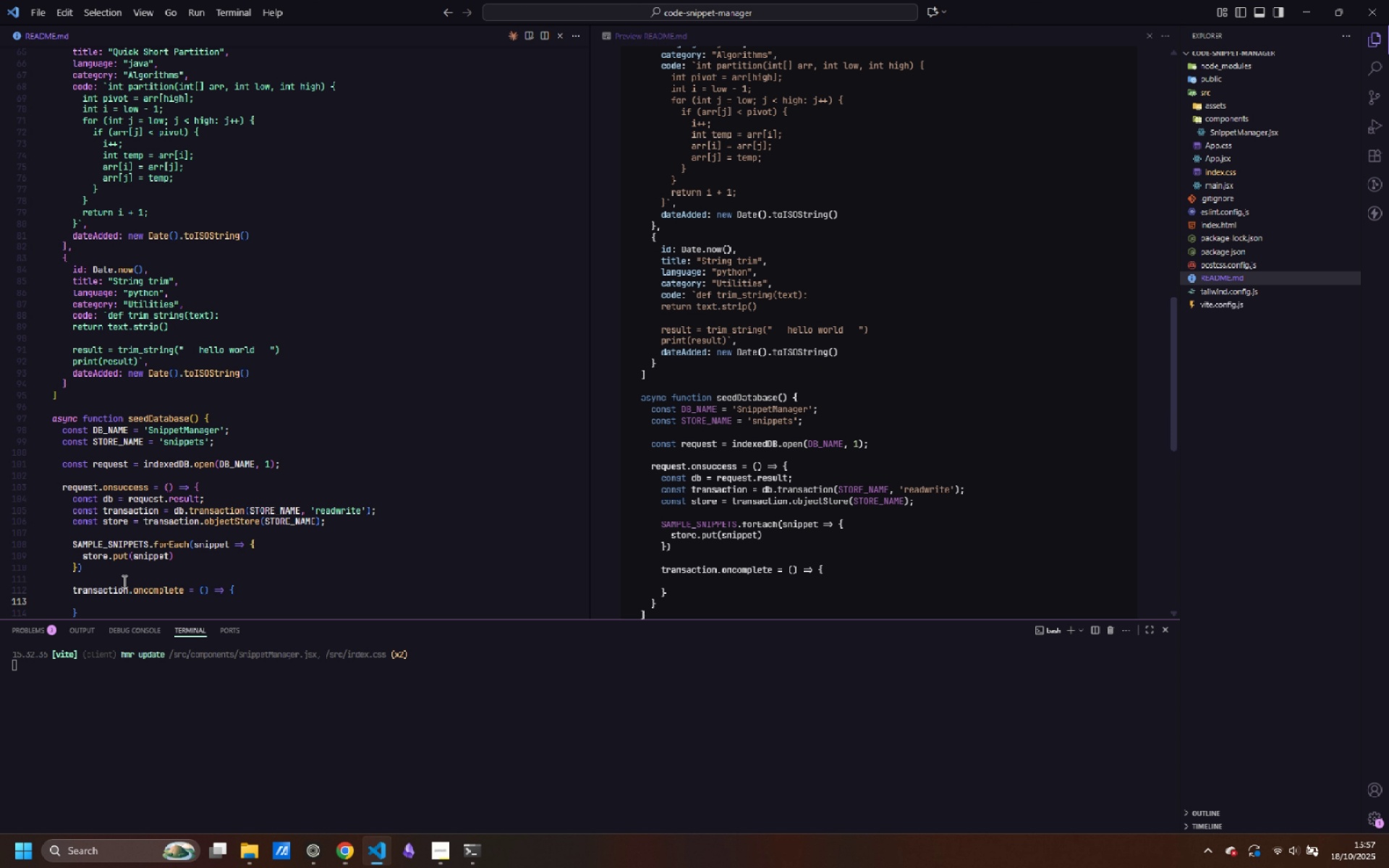 
type(console.log('Successfully loaded sample data')
 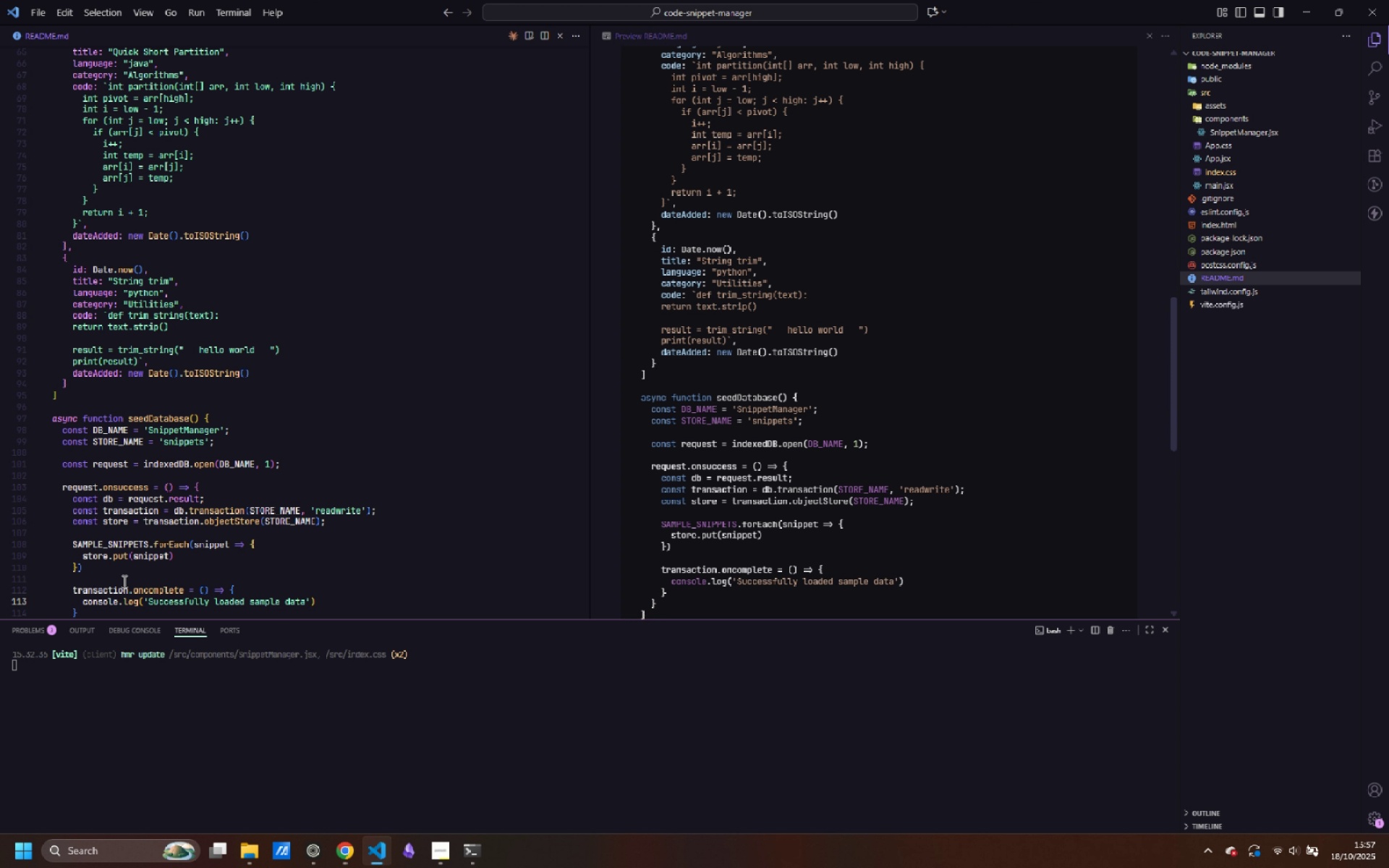 
key(ArrowRight)
 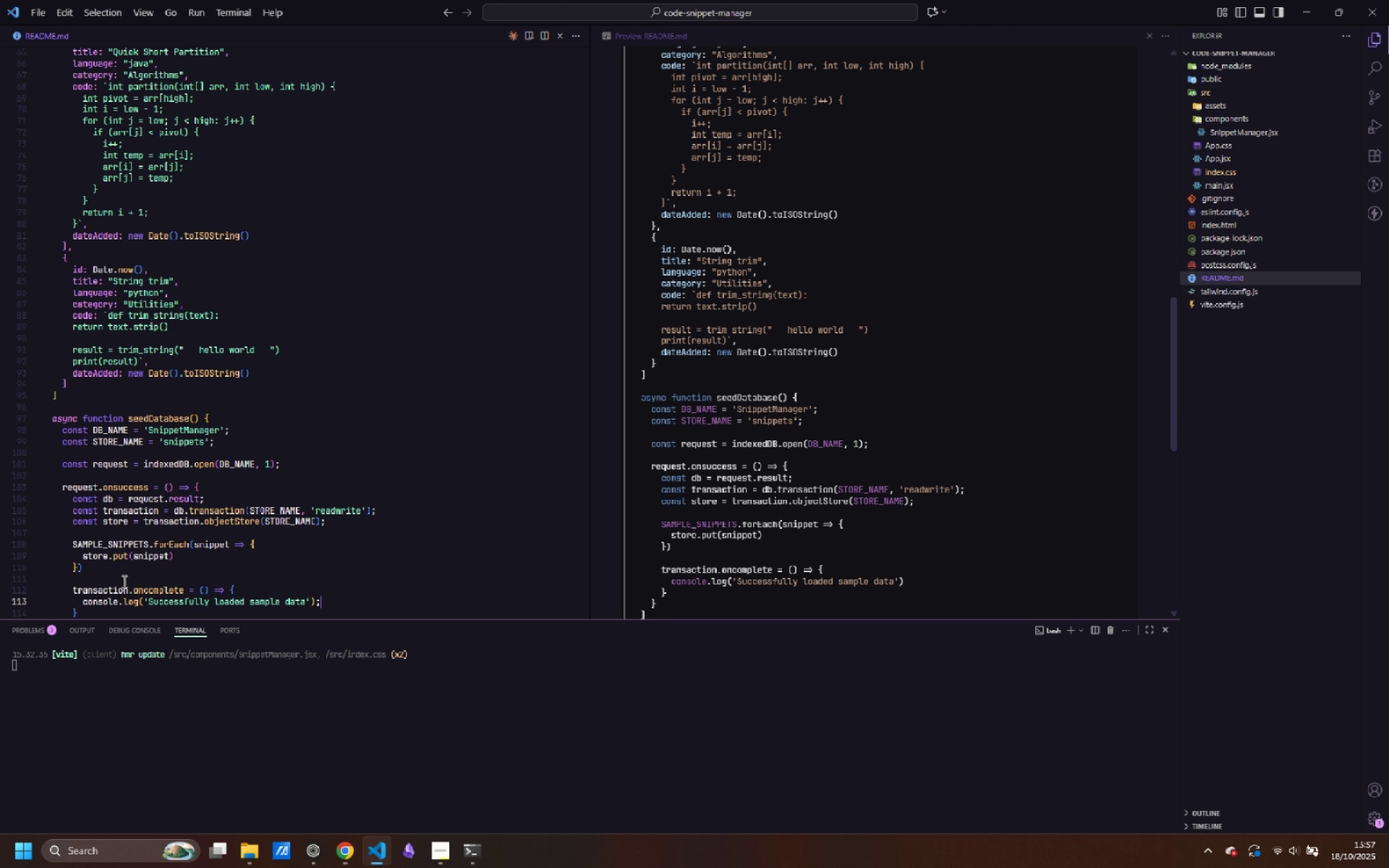 
key(Semicolon)
 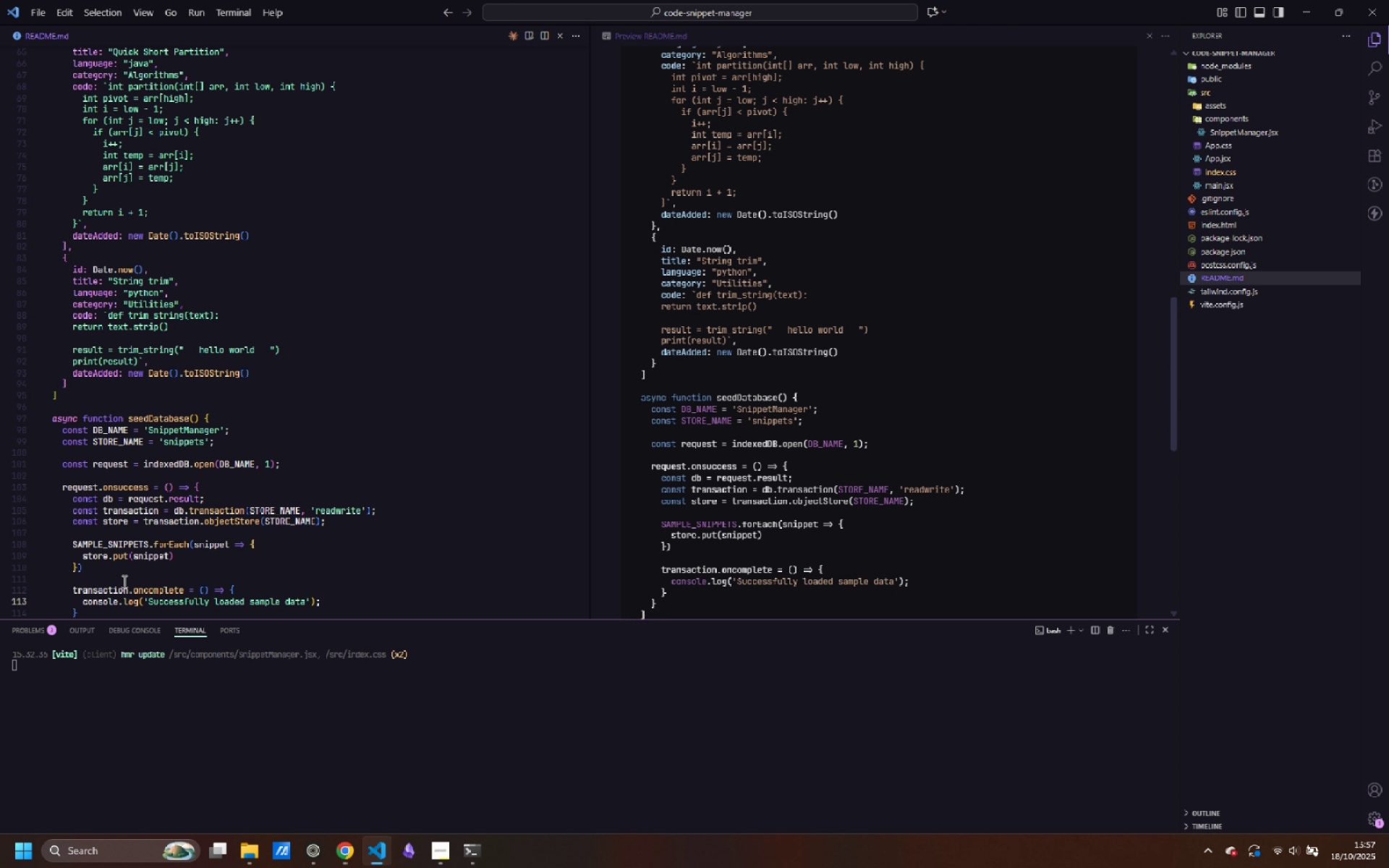 
key(Enter)
 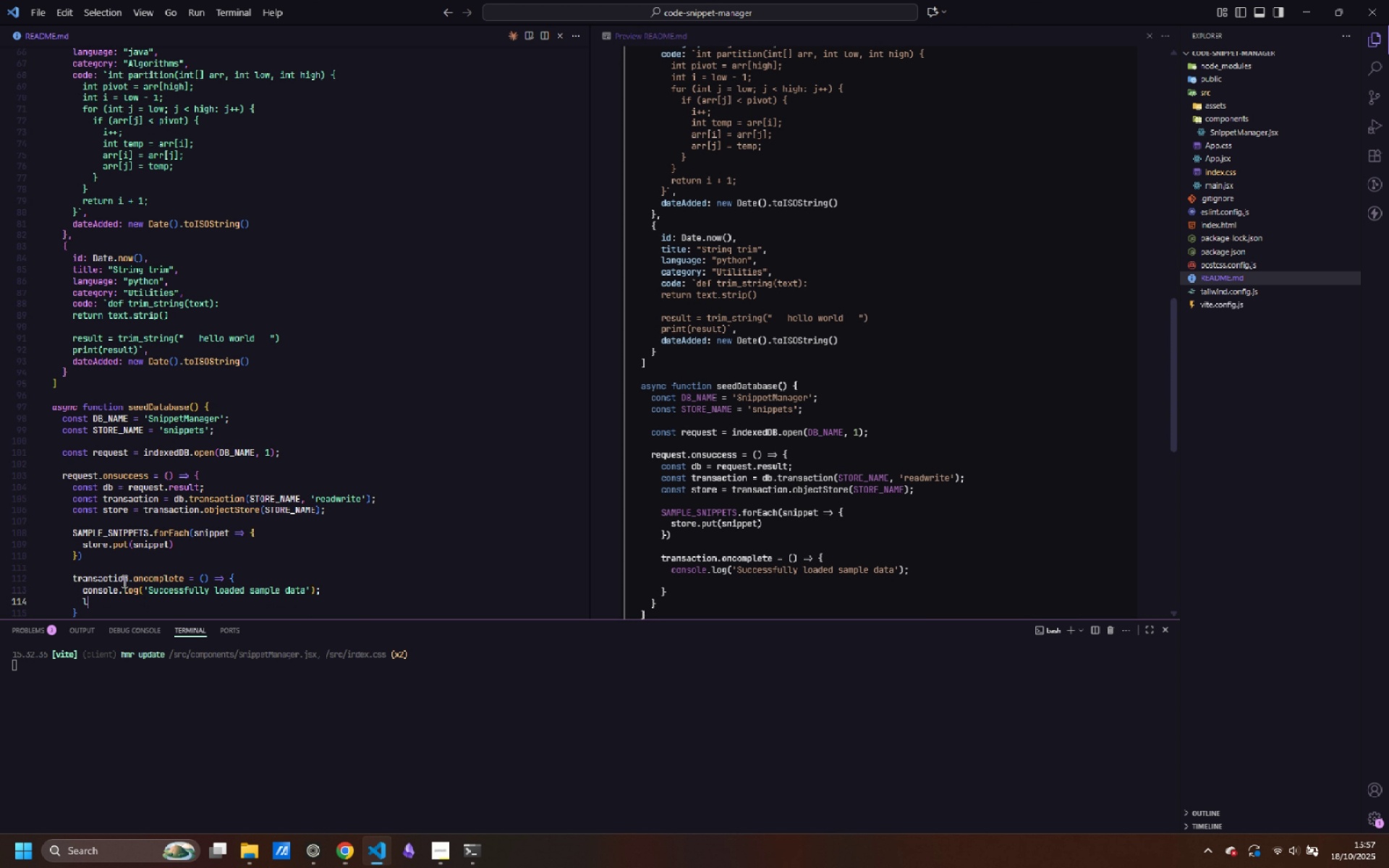 
type(location.reload();)
 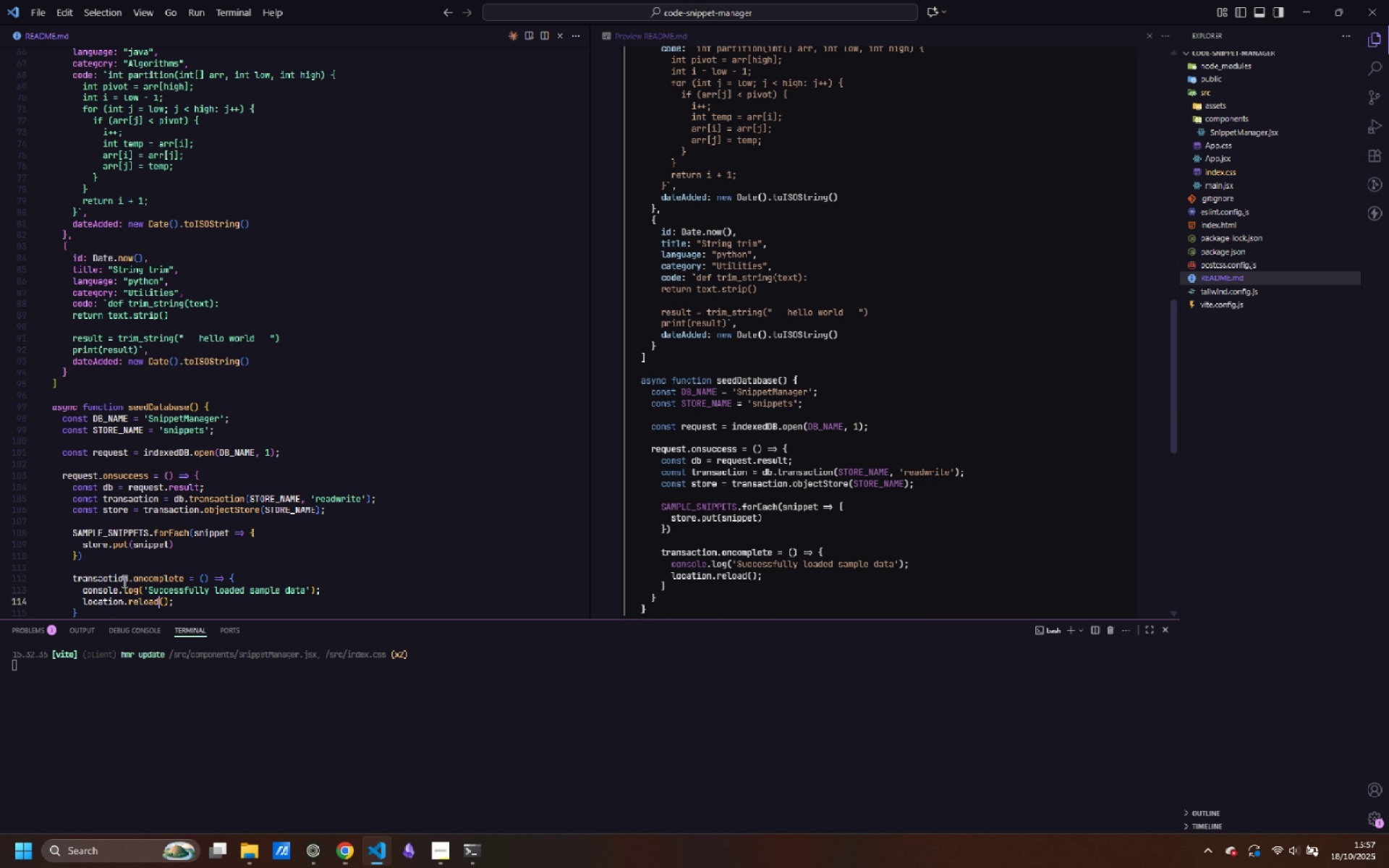 
key(Control+ArrowLeft)
 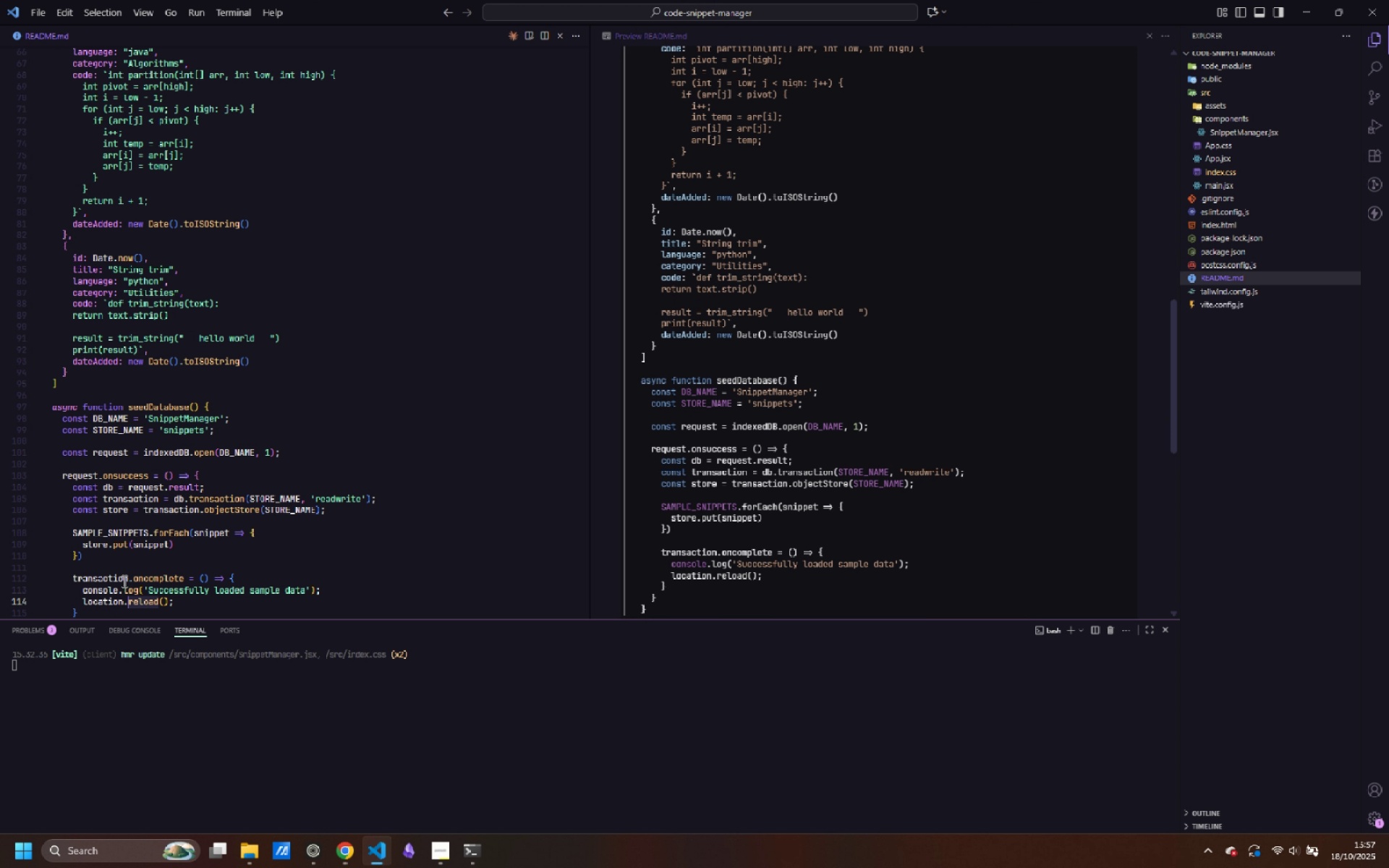 
key(Control+ArrowLeft)
 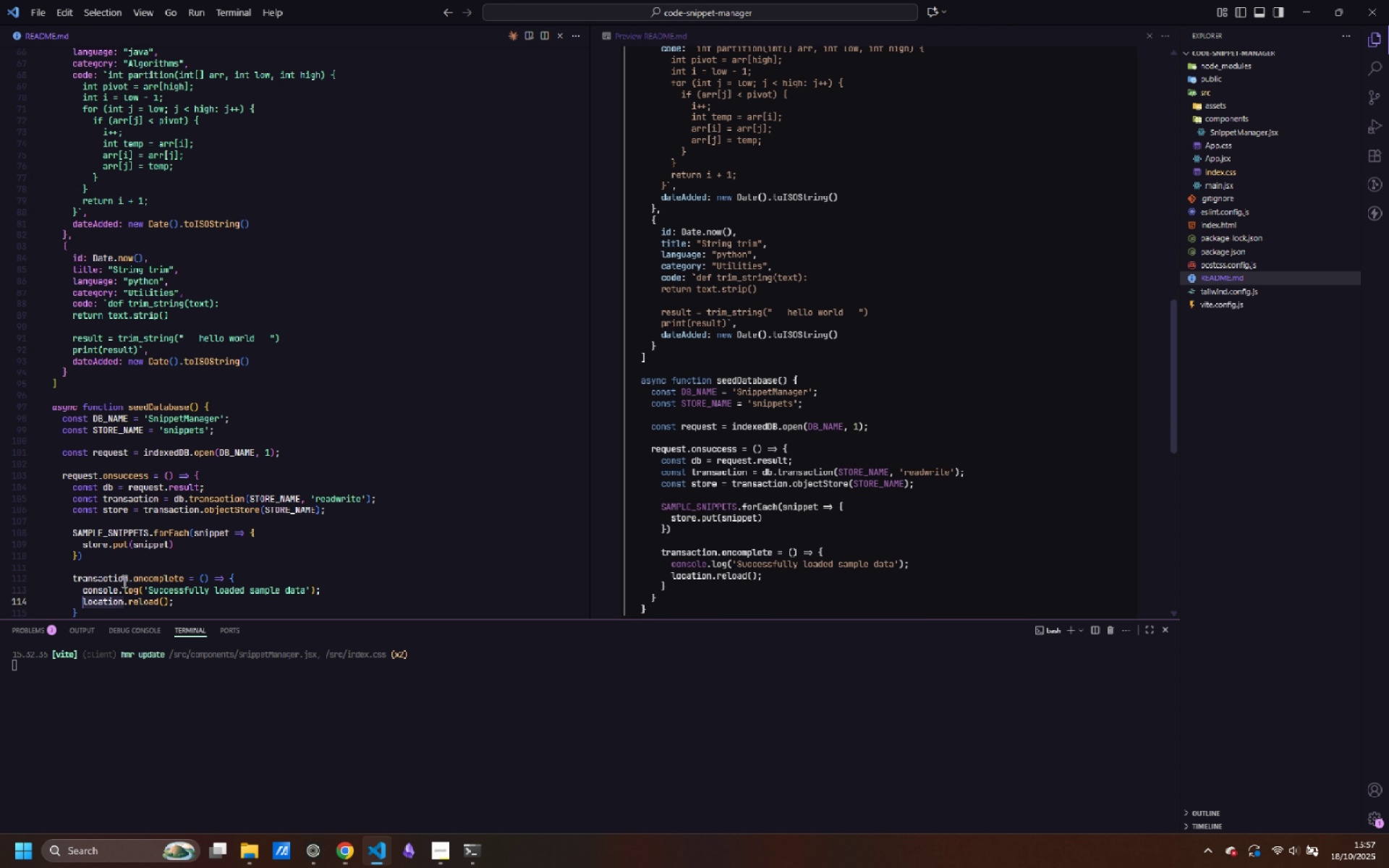 
key(Control+ArrowLeft)
 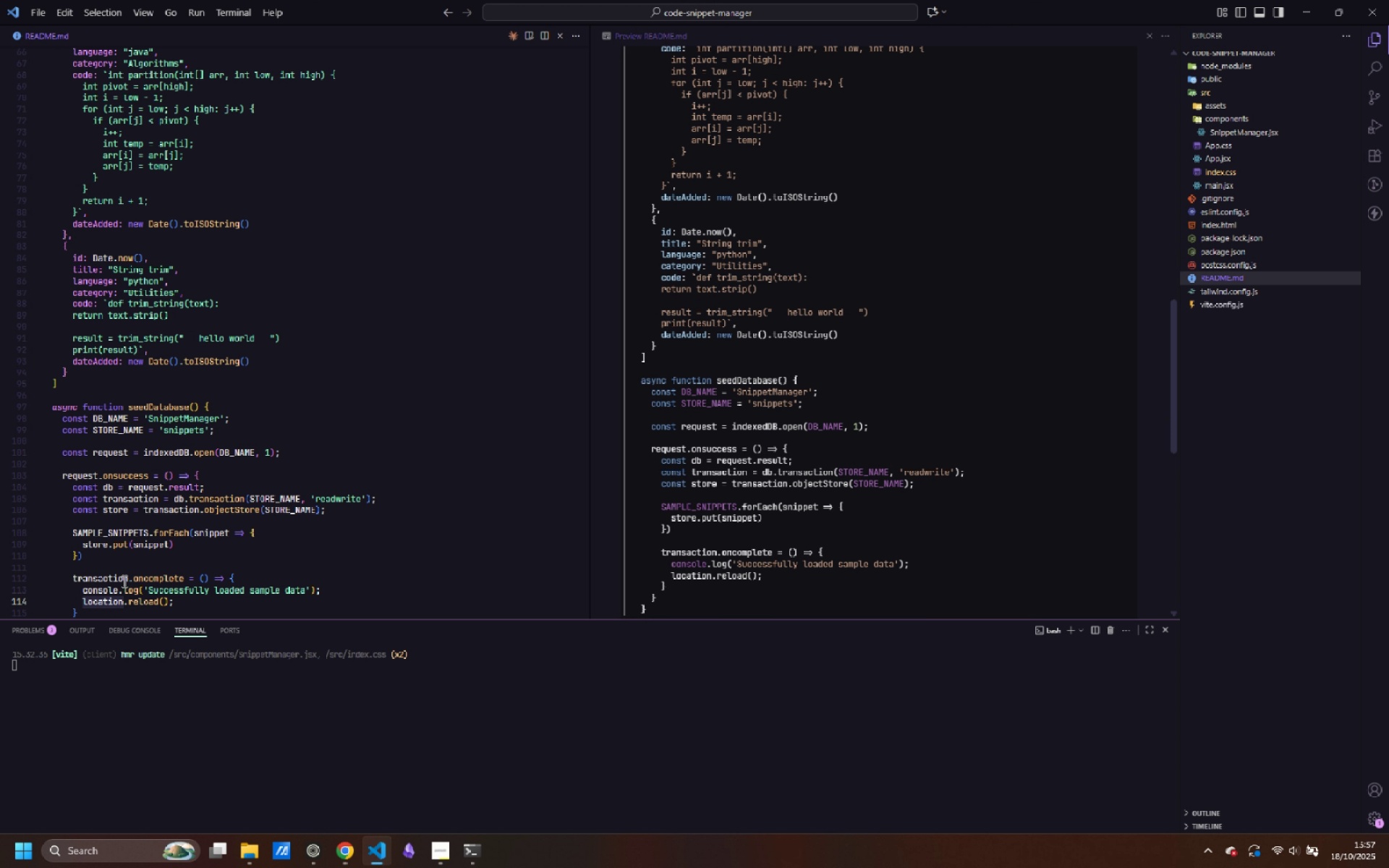 
type(window.)
 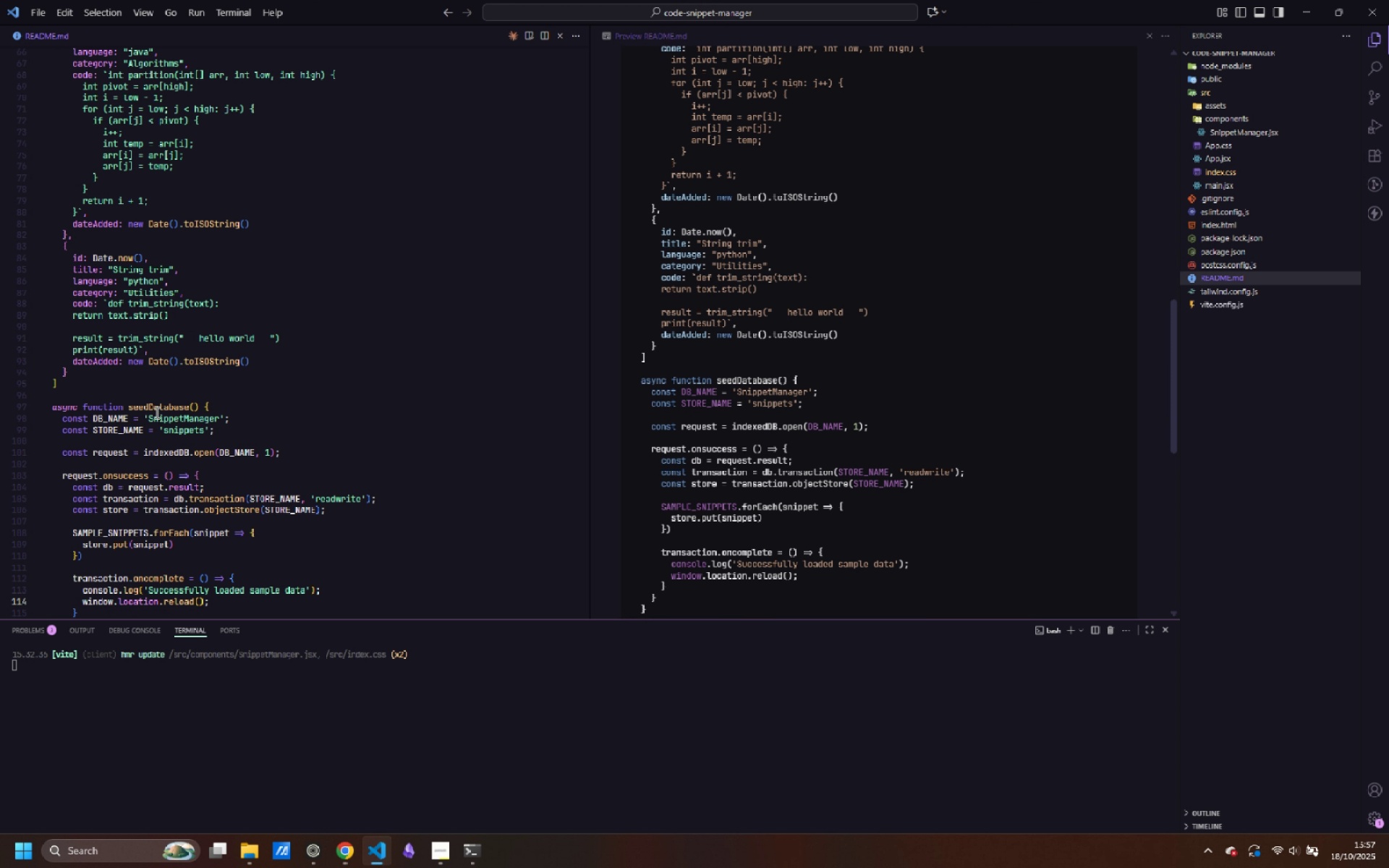 
scroll: coordinate [197, 480], scroll_direction: down, amount: 3.0
 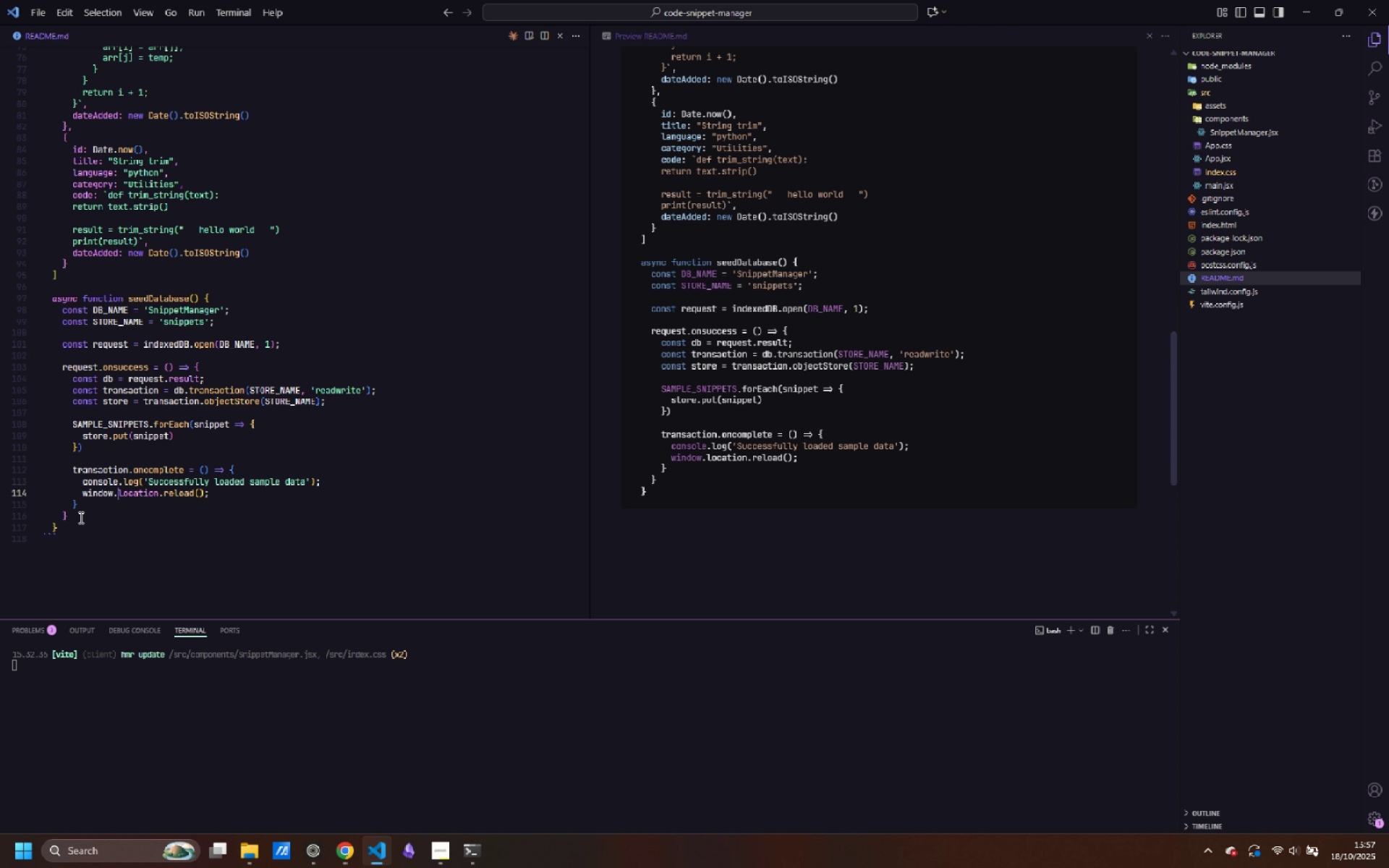 
wait(5.15)
 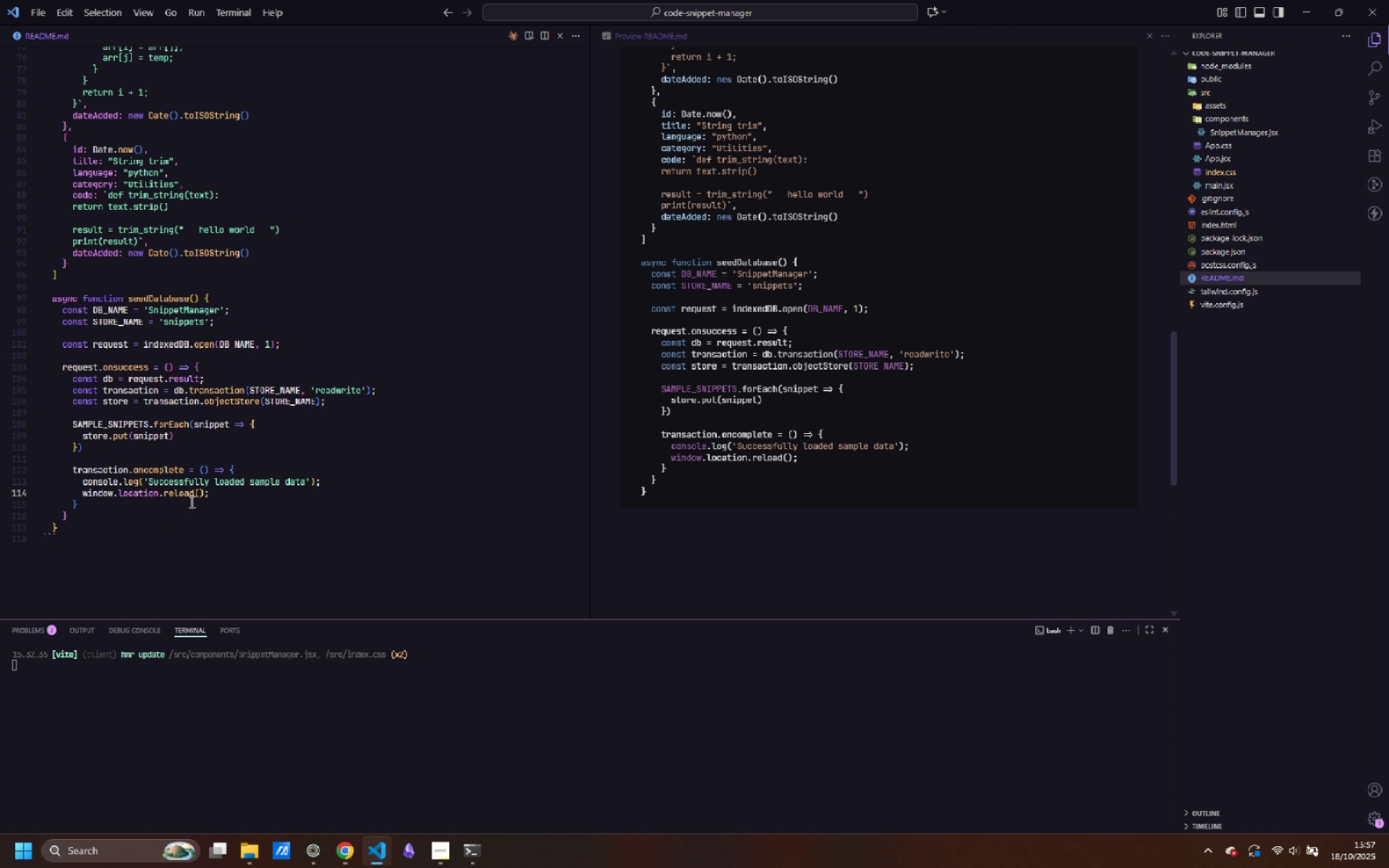 
left_click([78, 517])
 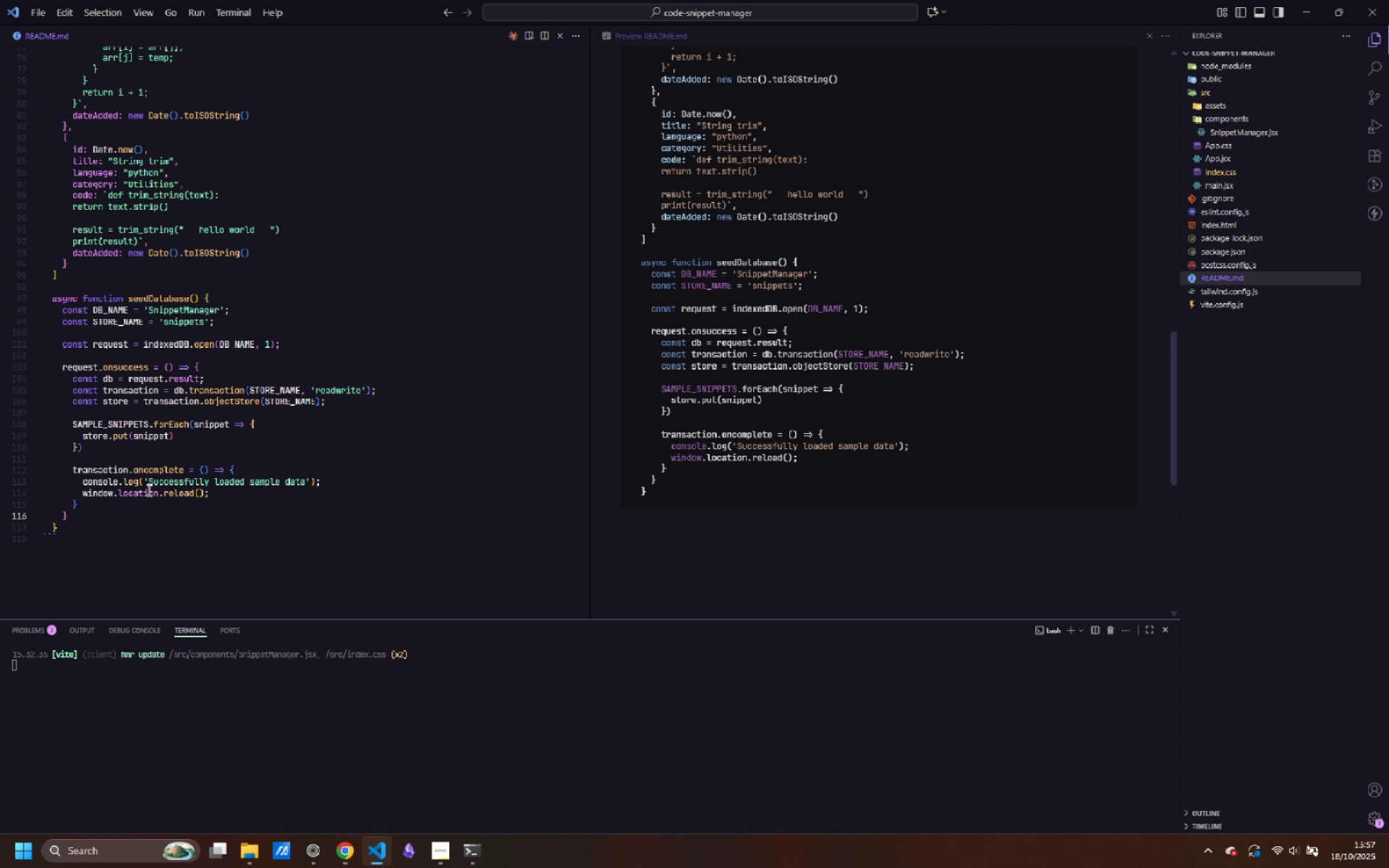 
scroll: coordinate [145, 490], scroll_direction: none, amount: 0.0
 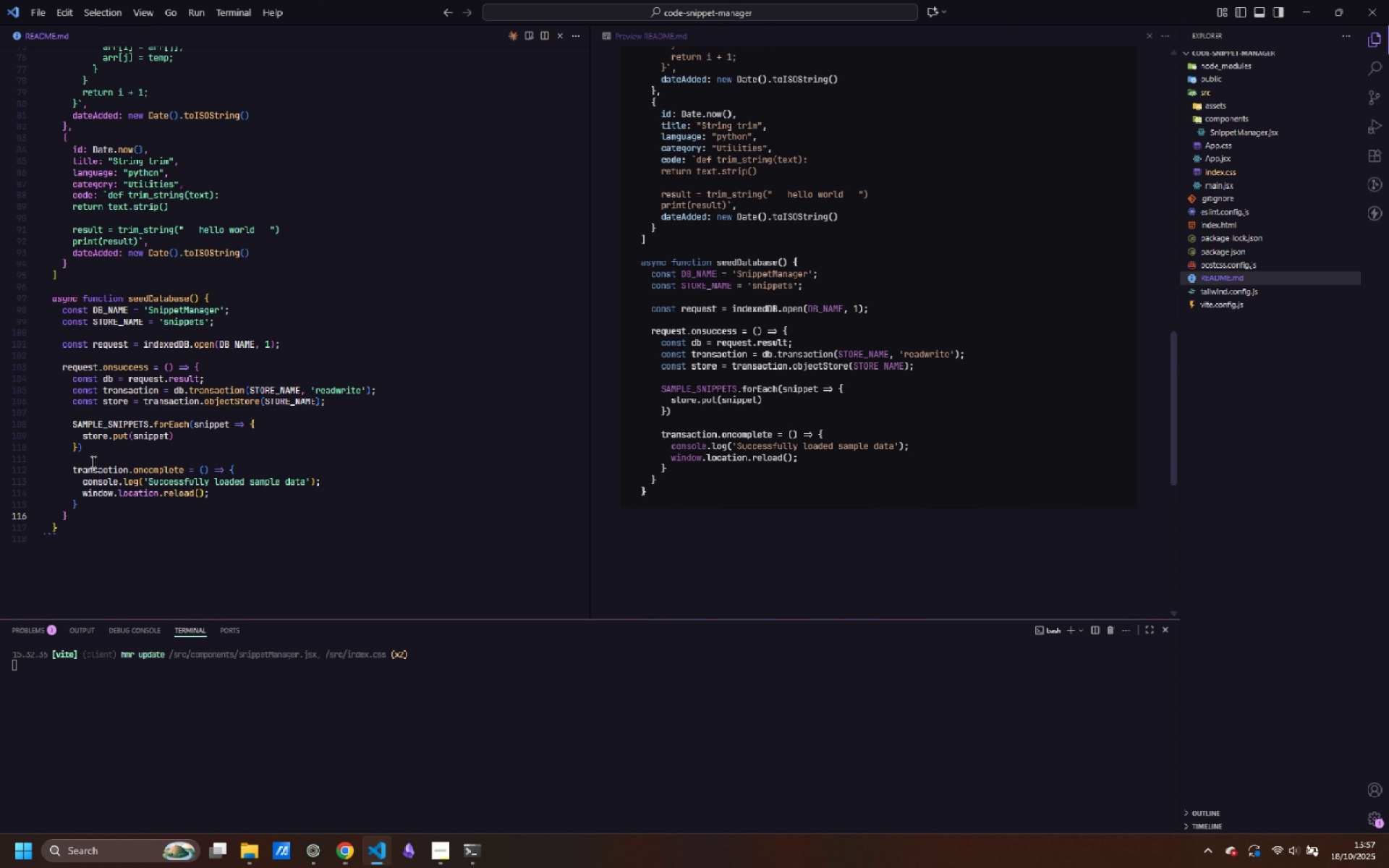 
left_click([82, 529])
 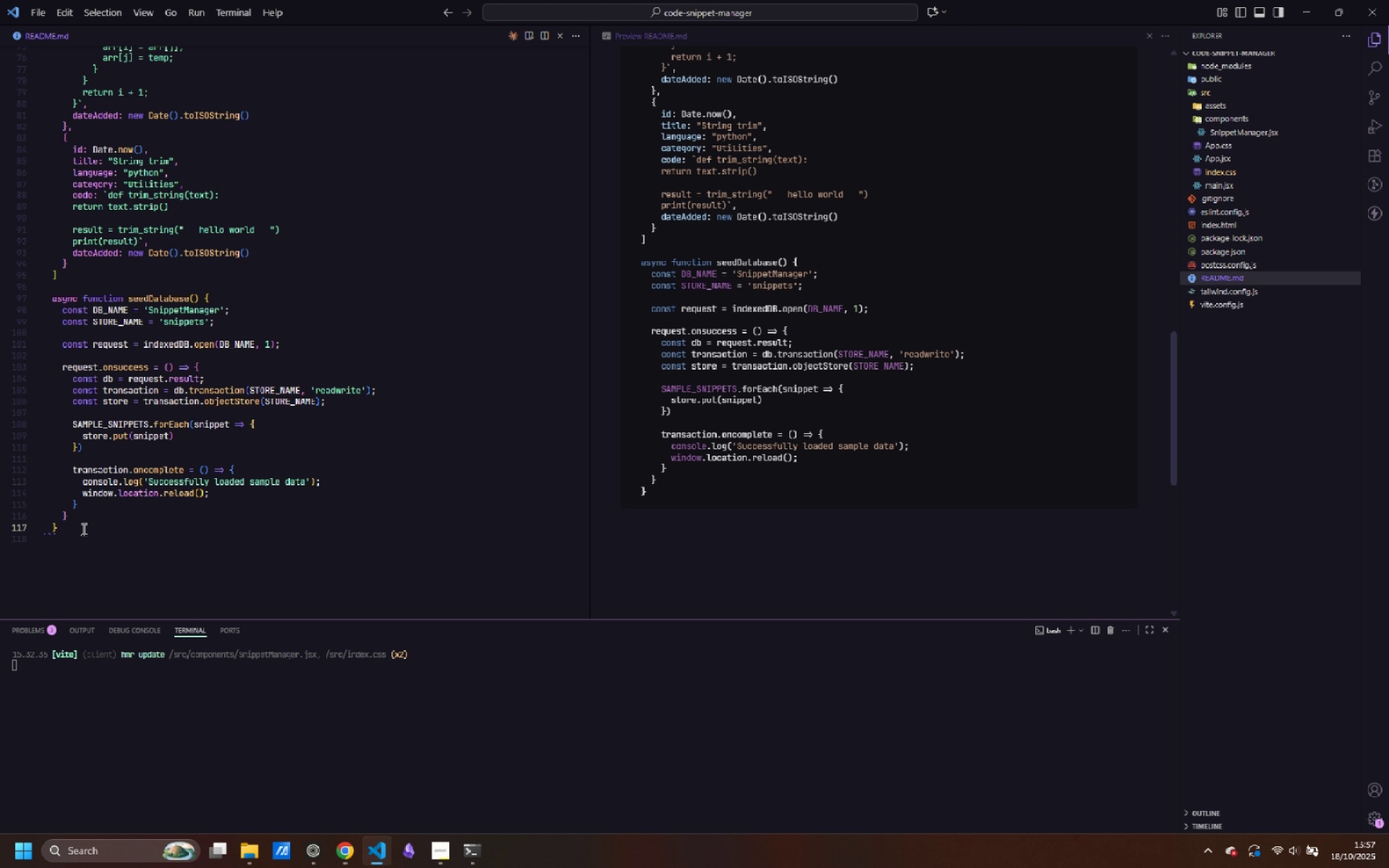 
key(Enter)
 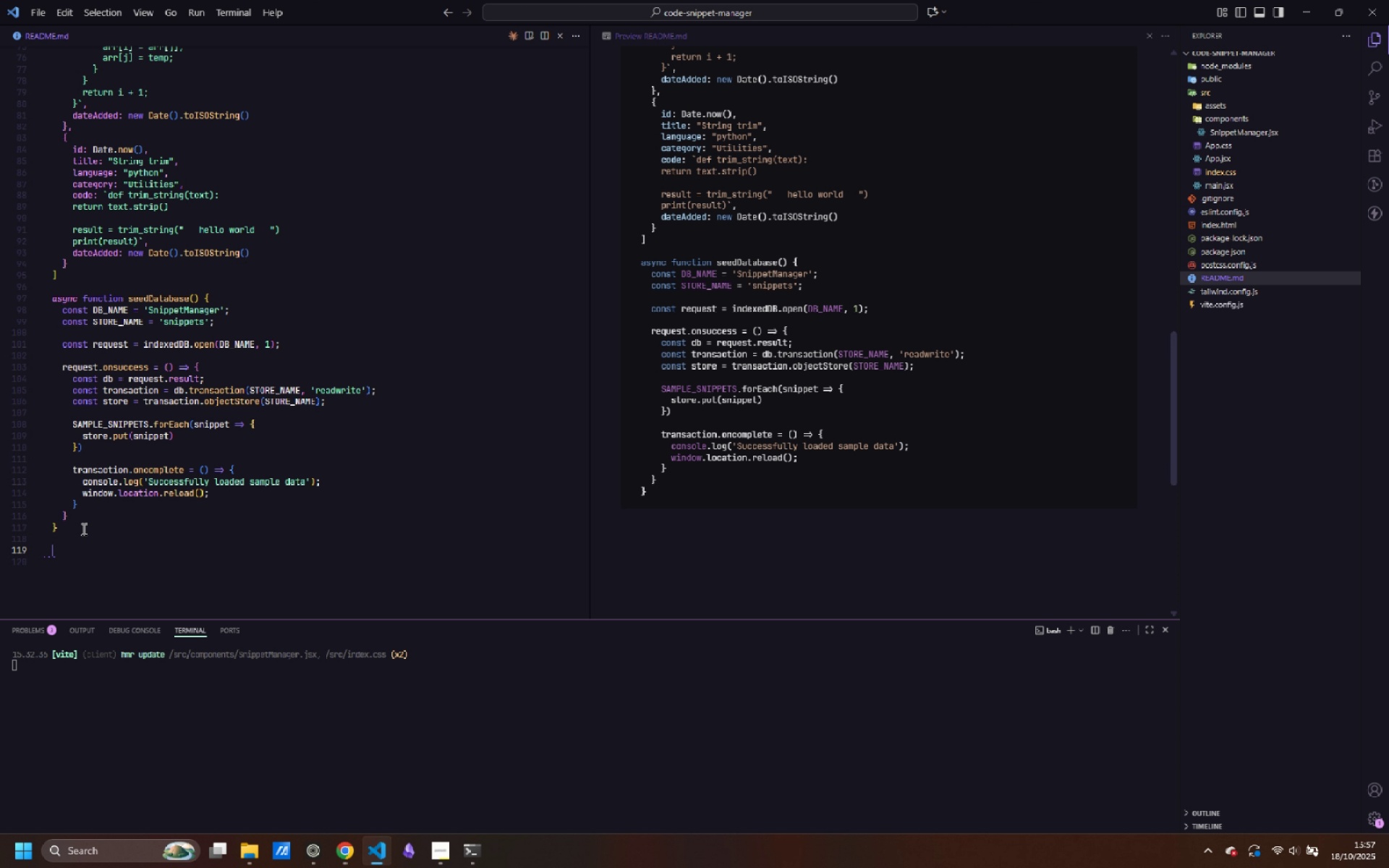 
key(Enter)
 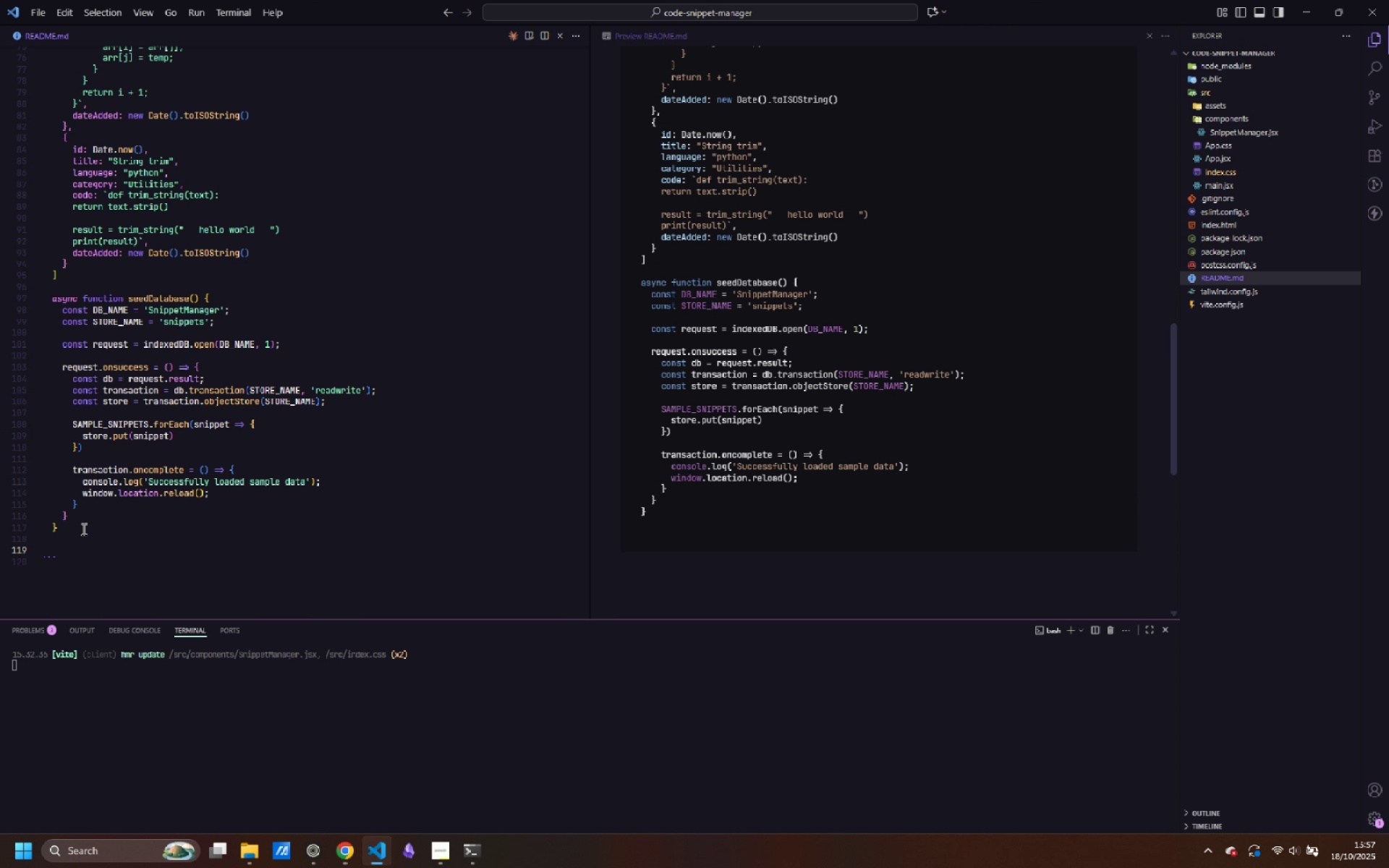 
type(seedDaat)
key(Backspace)
key(Backspace)
type(tabase();)
 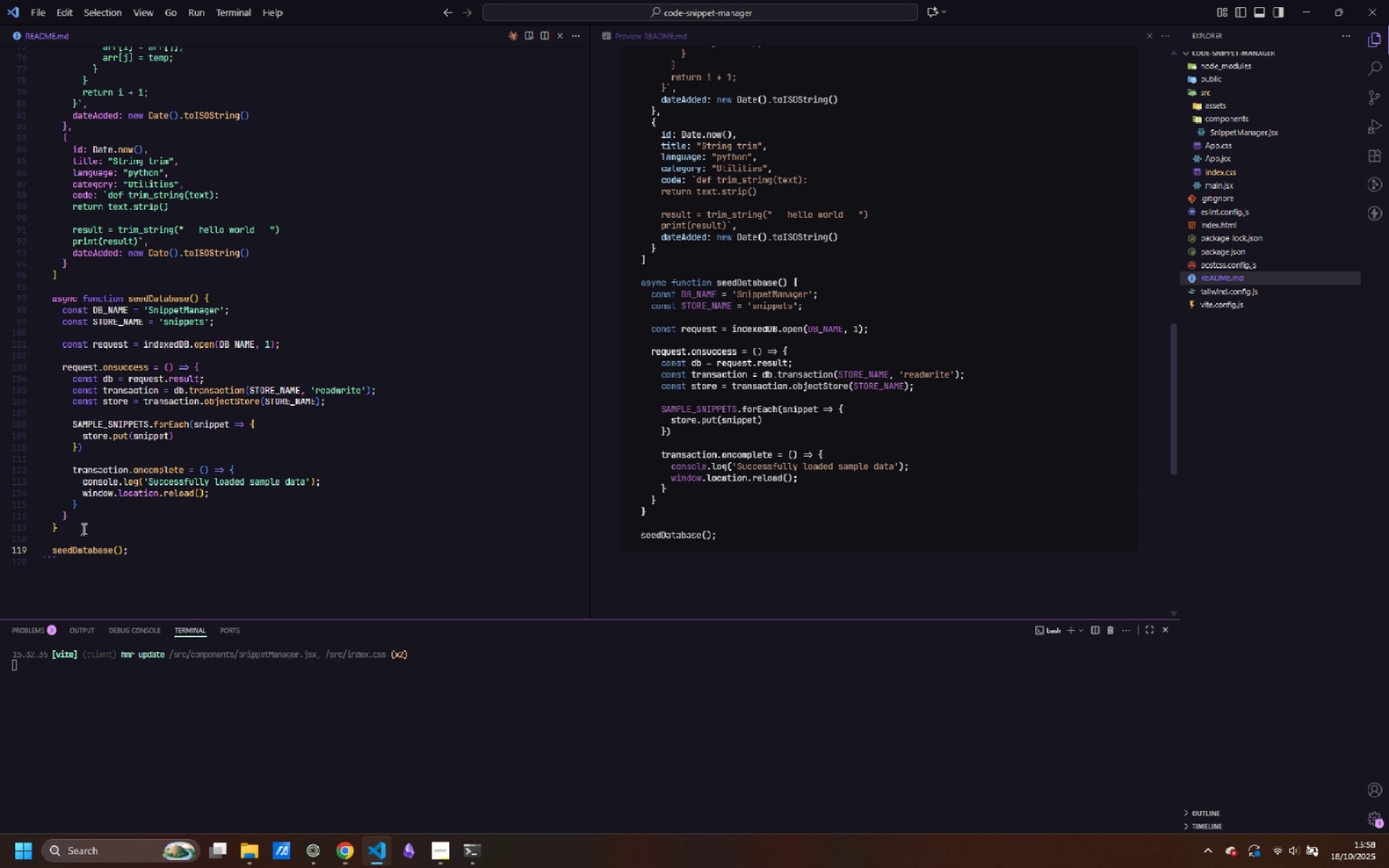 
scroll: coordinate [132, 373], scroll_direction: up, amount: 23.0
 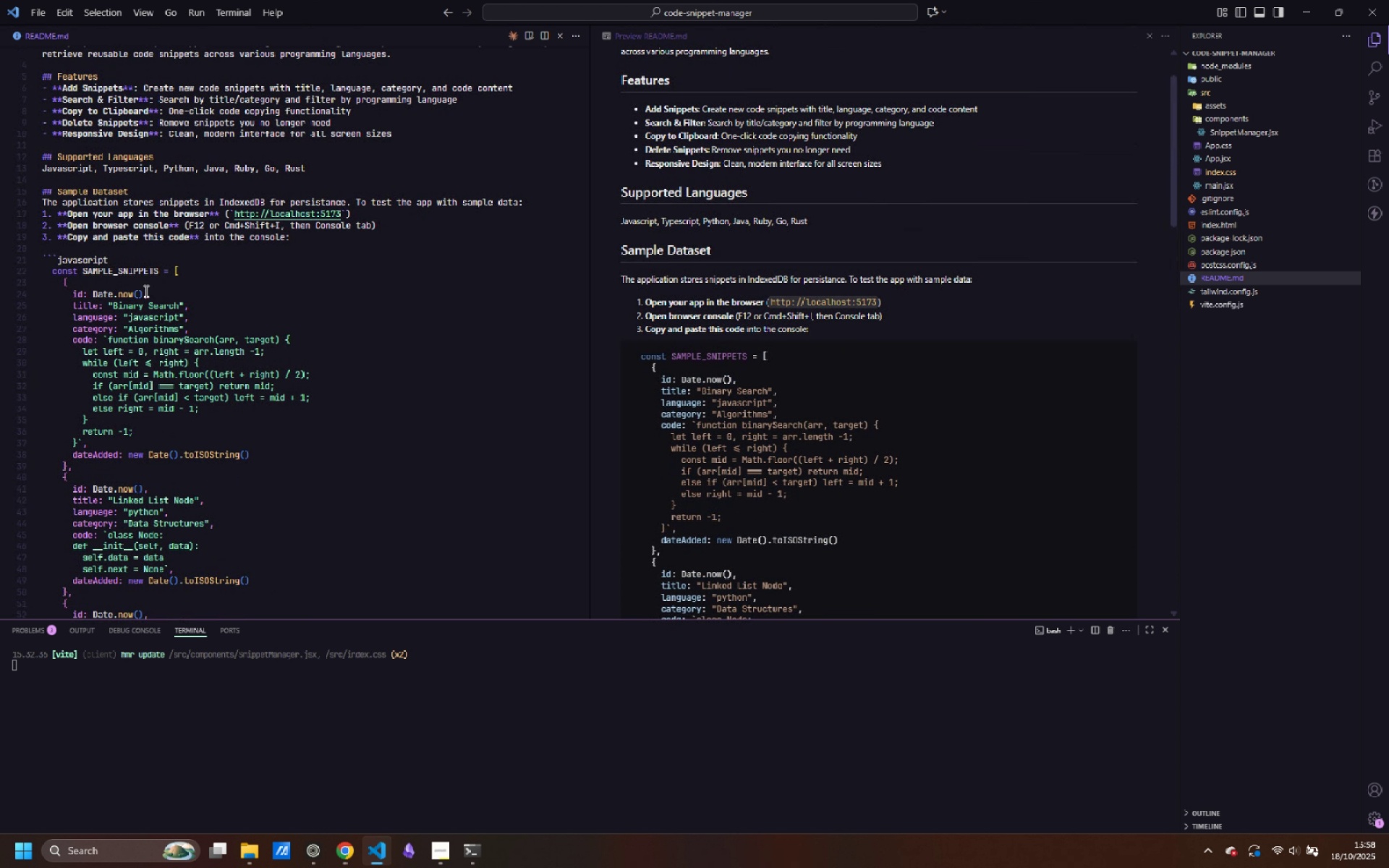 
left_click_drag(start_coordinate=[144, 291], to_coordinate=[92, 293])
 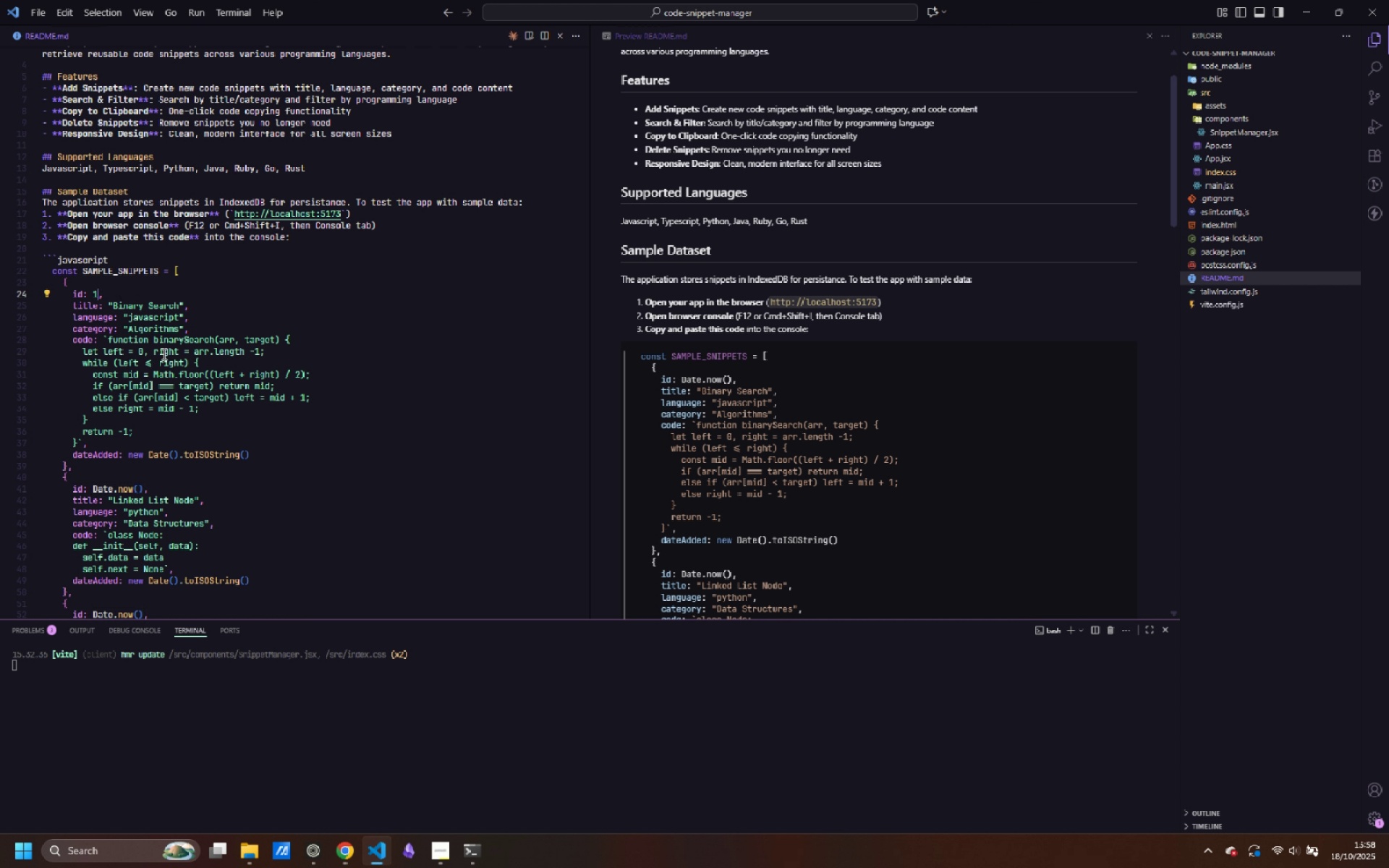 
type(12)
 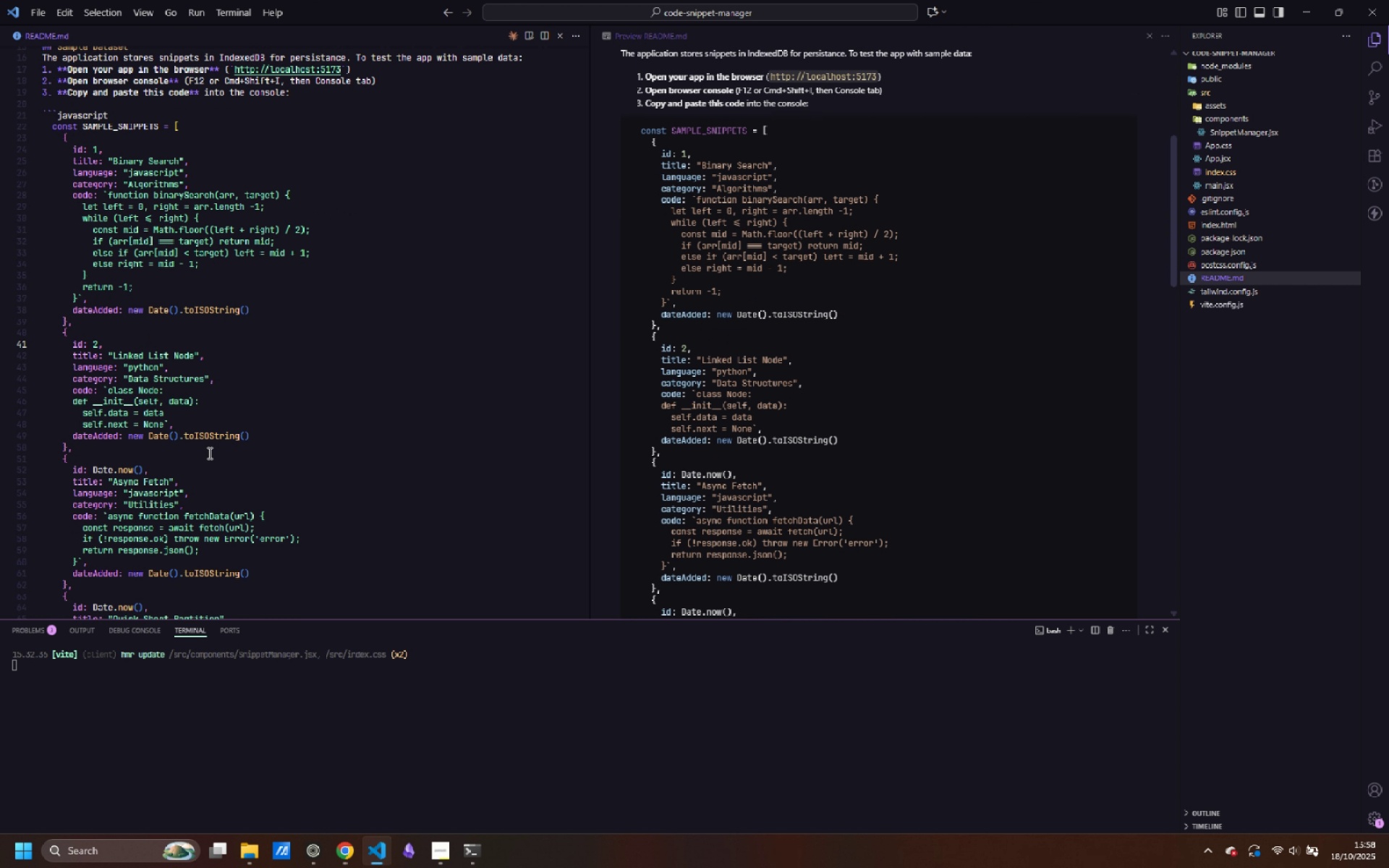 
left_click_drag(start_coordinate=[145, 488], to_coordinate=[91, 493])
 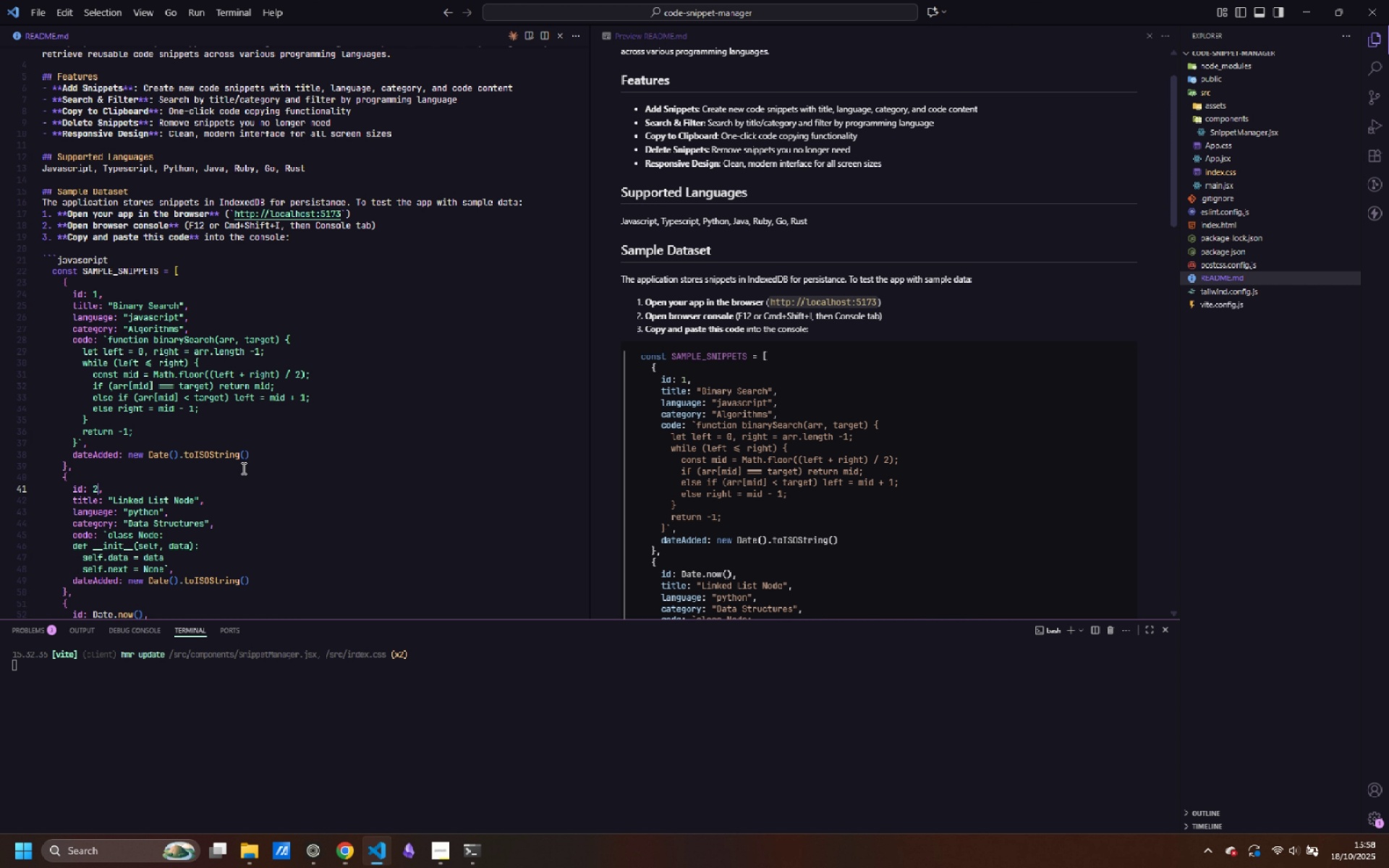 
scroll: coordinate [242, 468], scroll_direction: down, amount: 4.0
 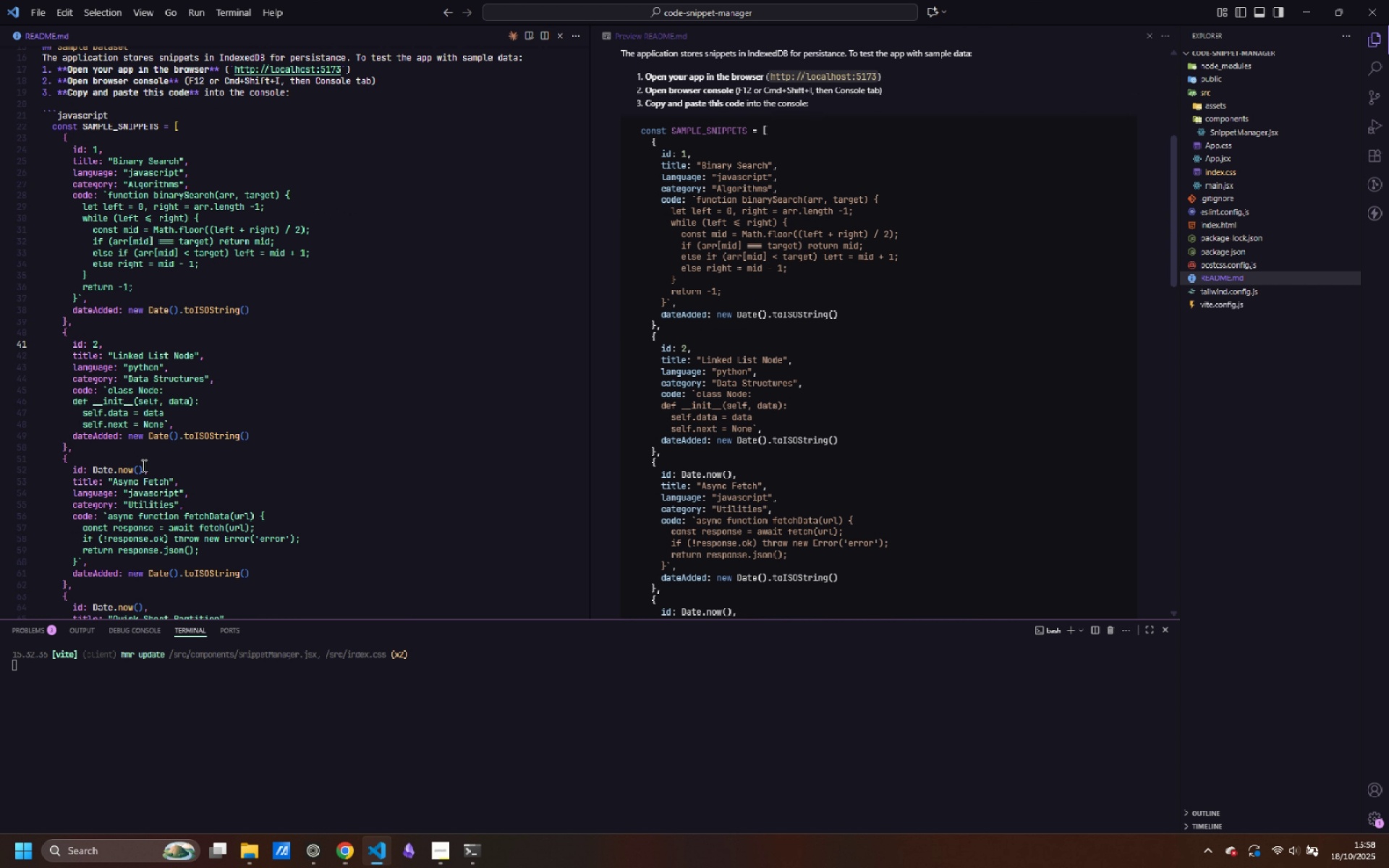 
left_click_drag(start_coordinate=[143, 468], to_coordinate=[92, 469])
 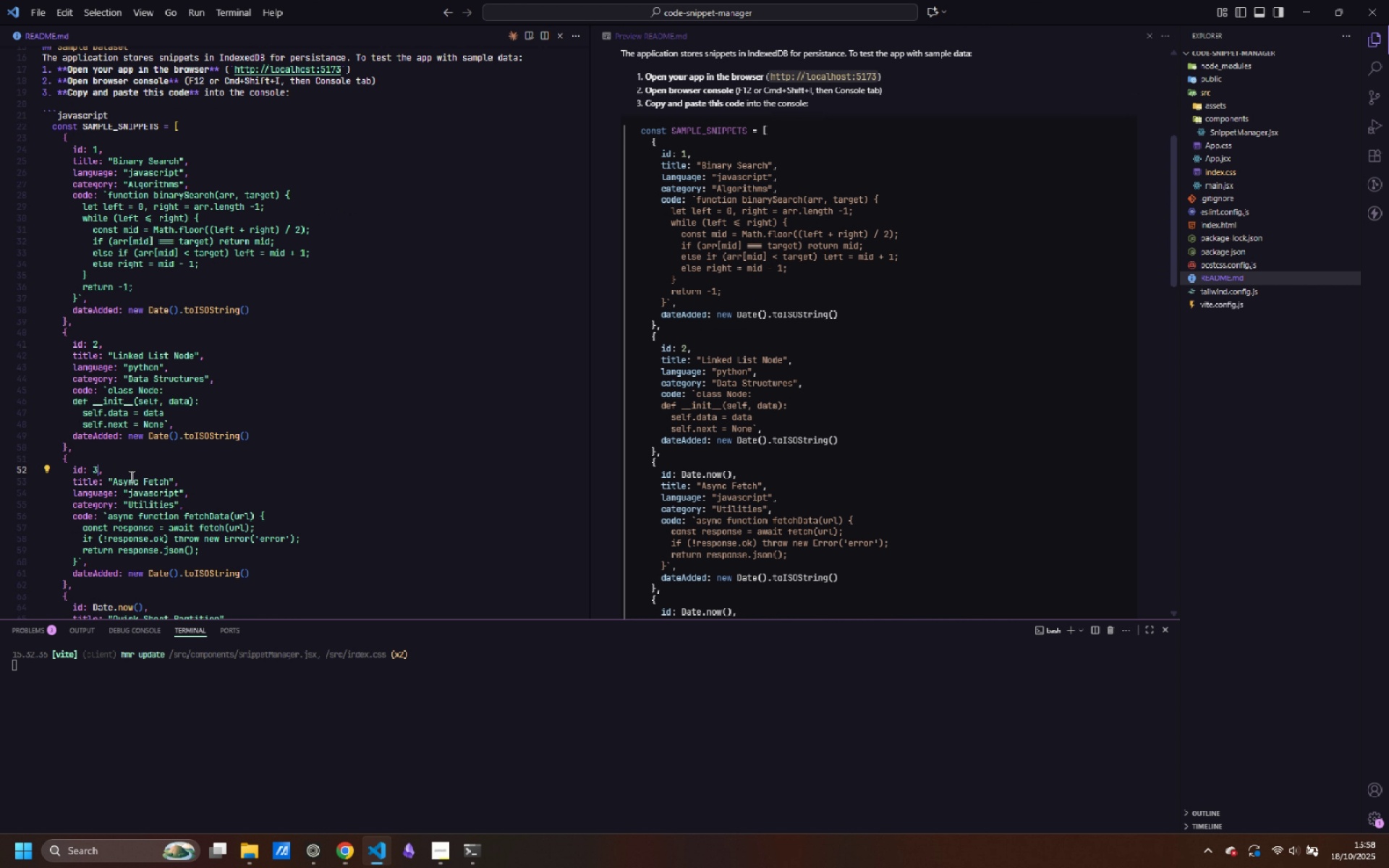 
key(3)
 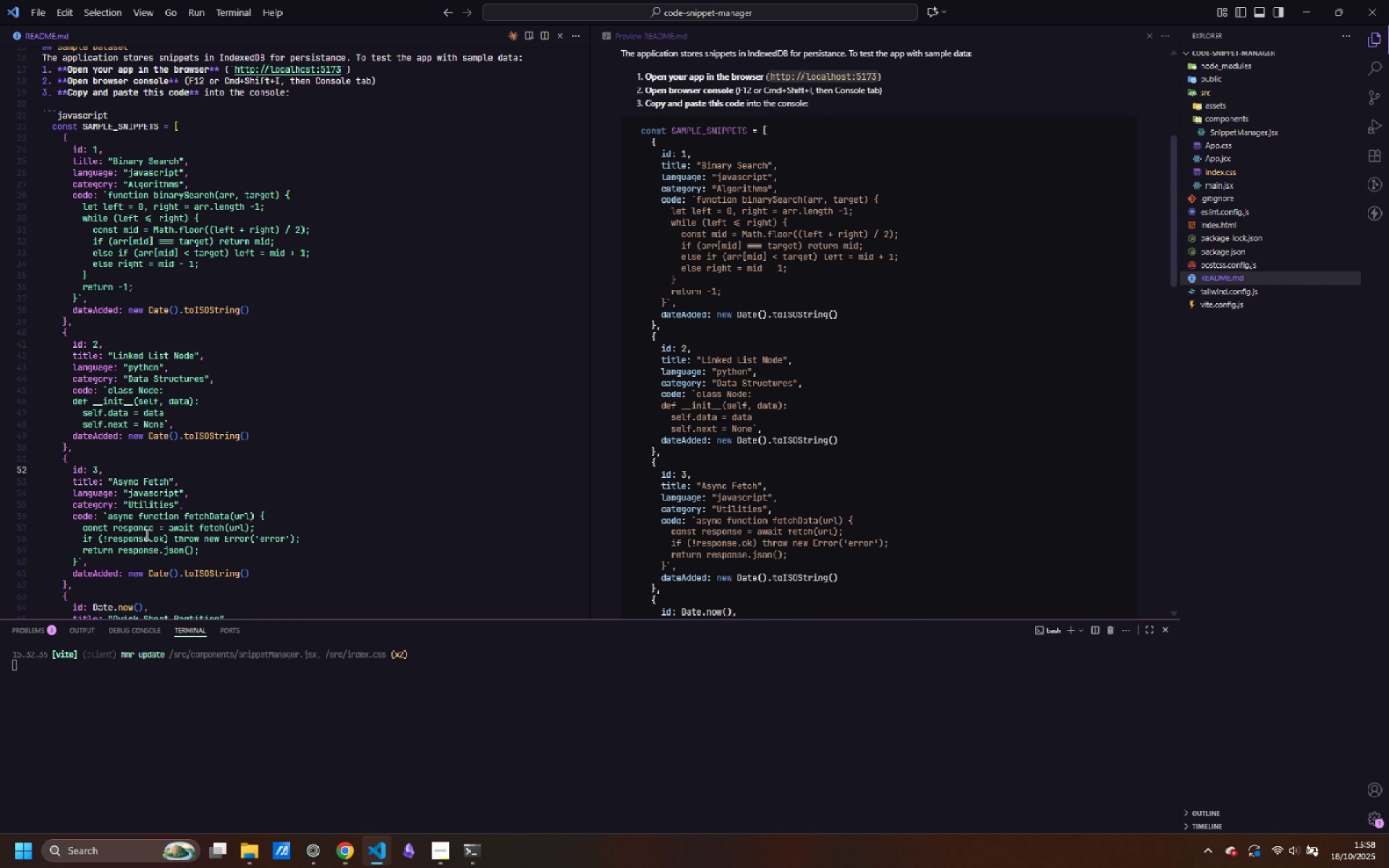 
scroll: coordinate [138, 530], scroll_direction: down, amount: 2.0
 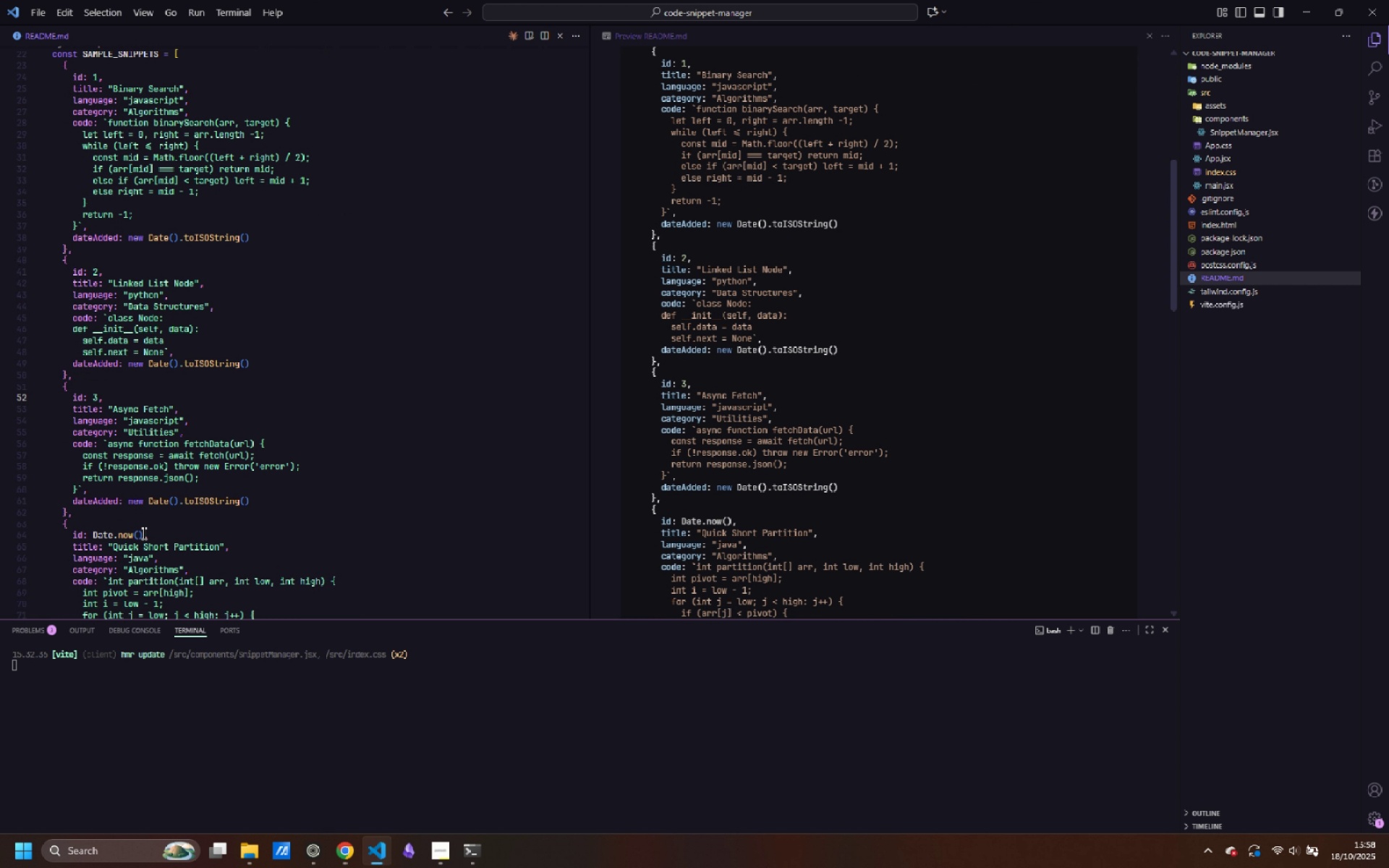 
left_click_drag(start_coordinate=[143, 533], to_coordinate=[92, 535])
 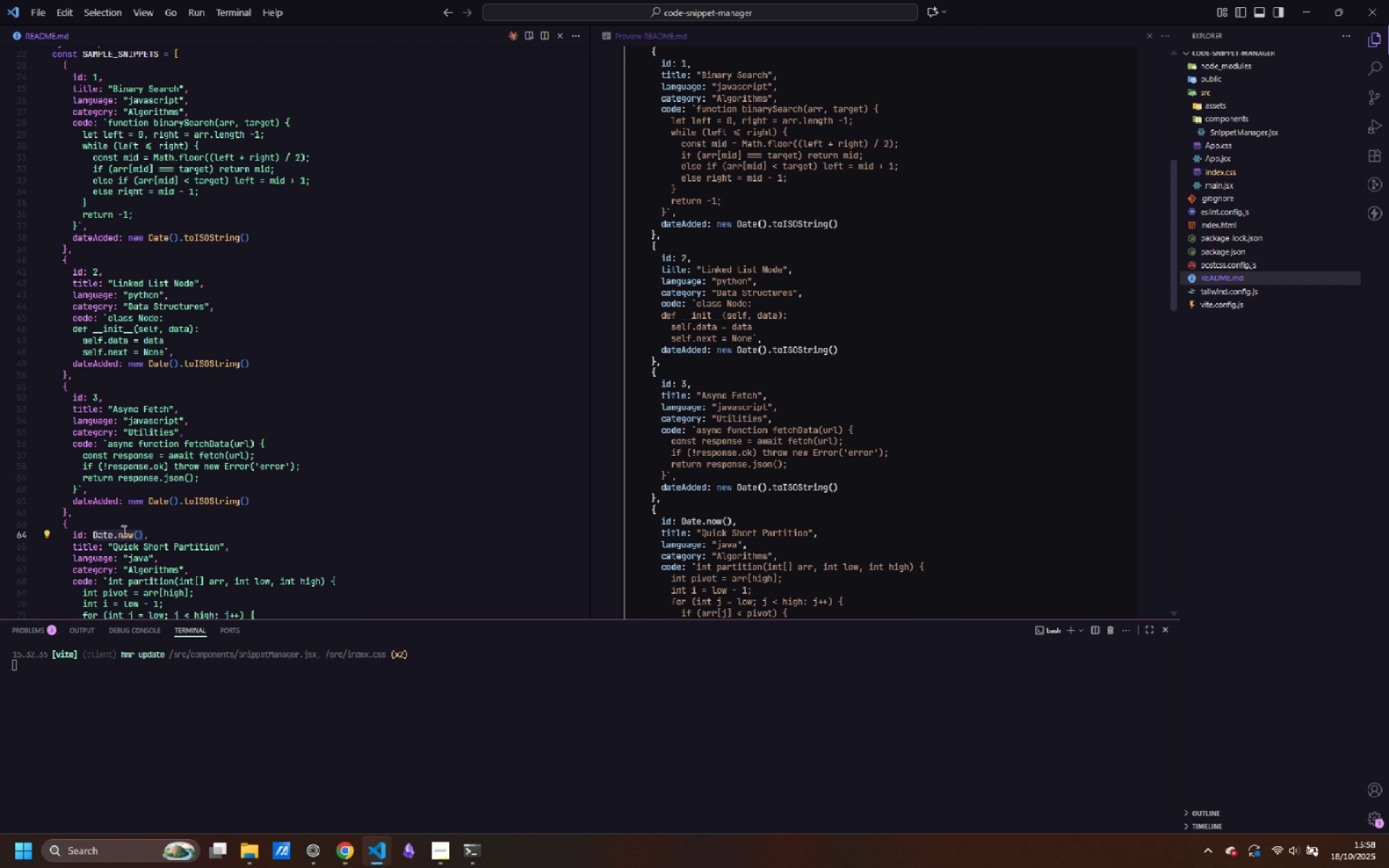 
key(4)
 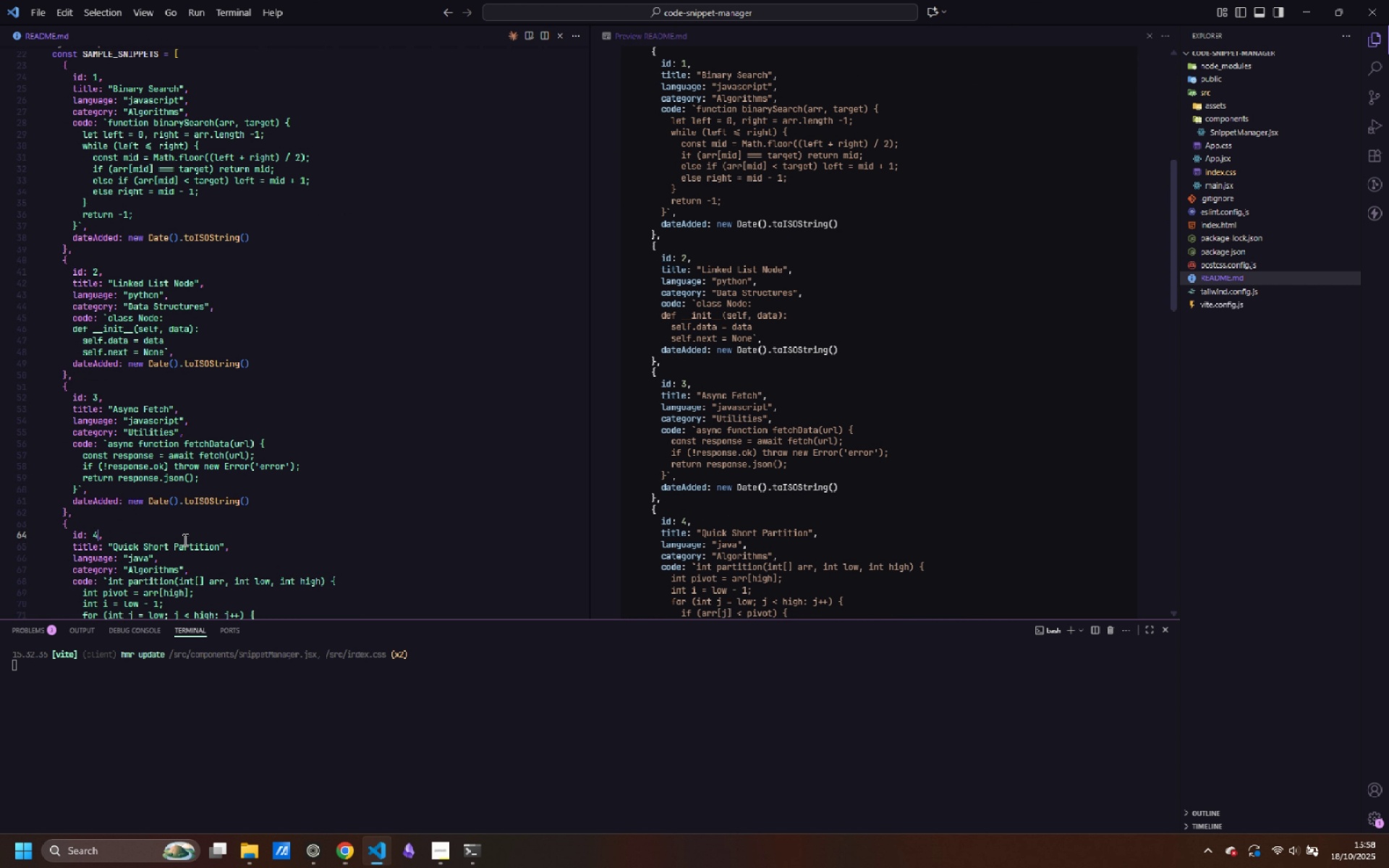 
scroll: coordinate [164, 532], scroll_direction: down, amount: 7.0
 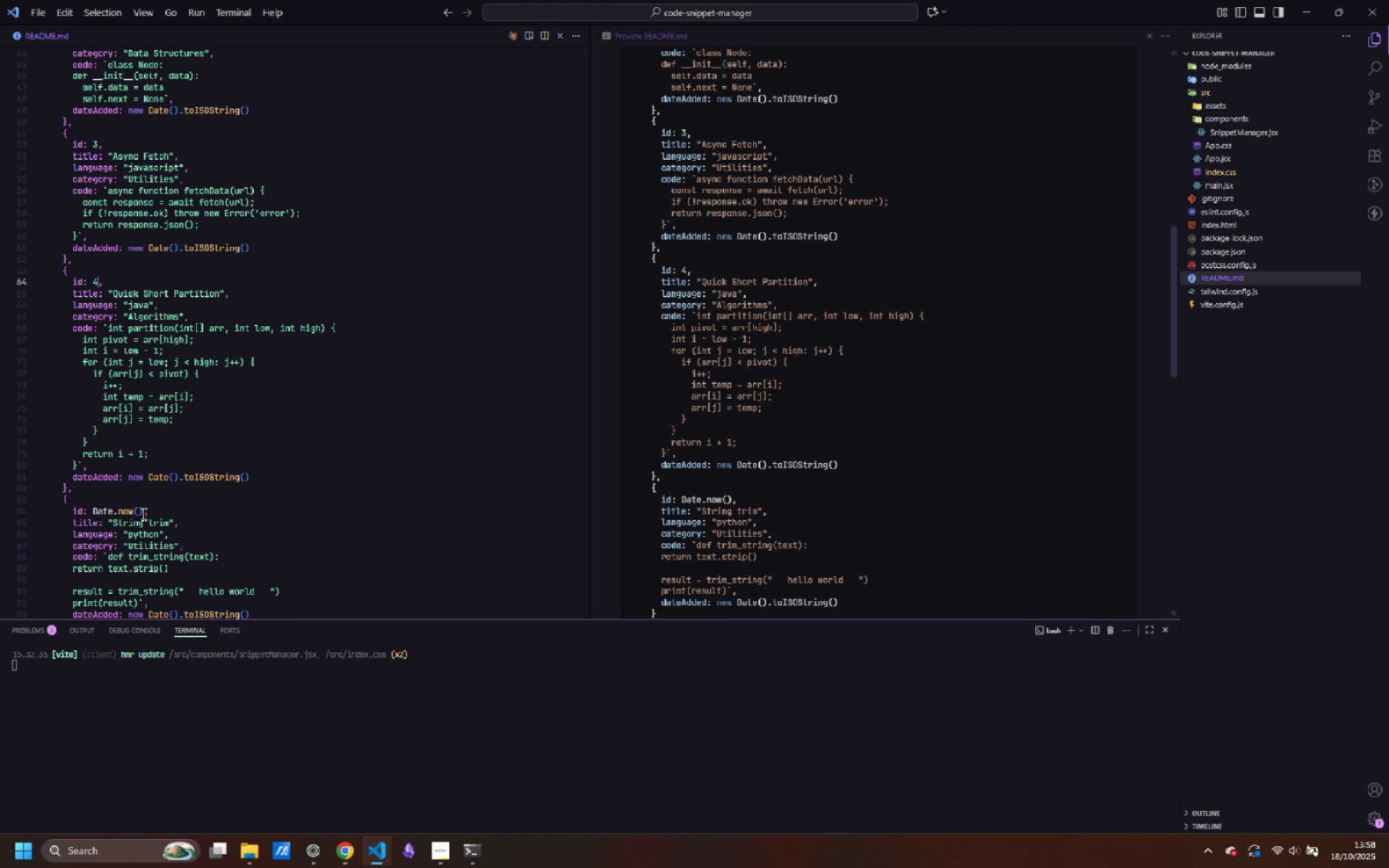 
left_click_drag(start_coordinate=[143, 514], to_coordinate=[92, 509])
 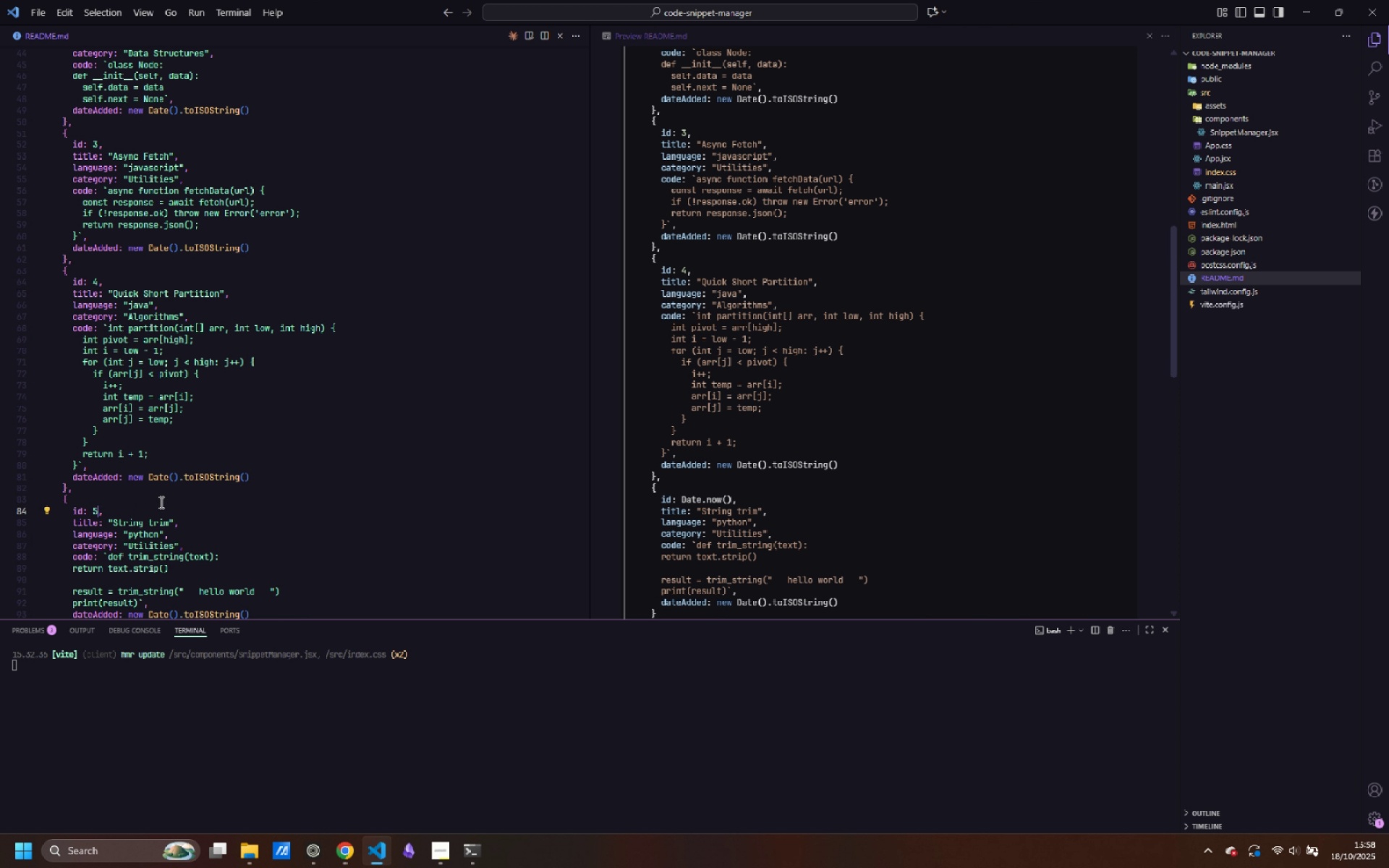 
key(5)
 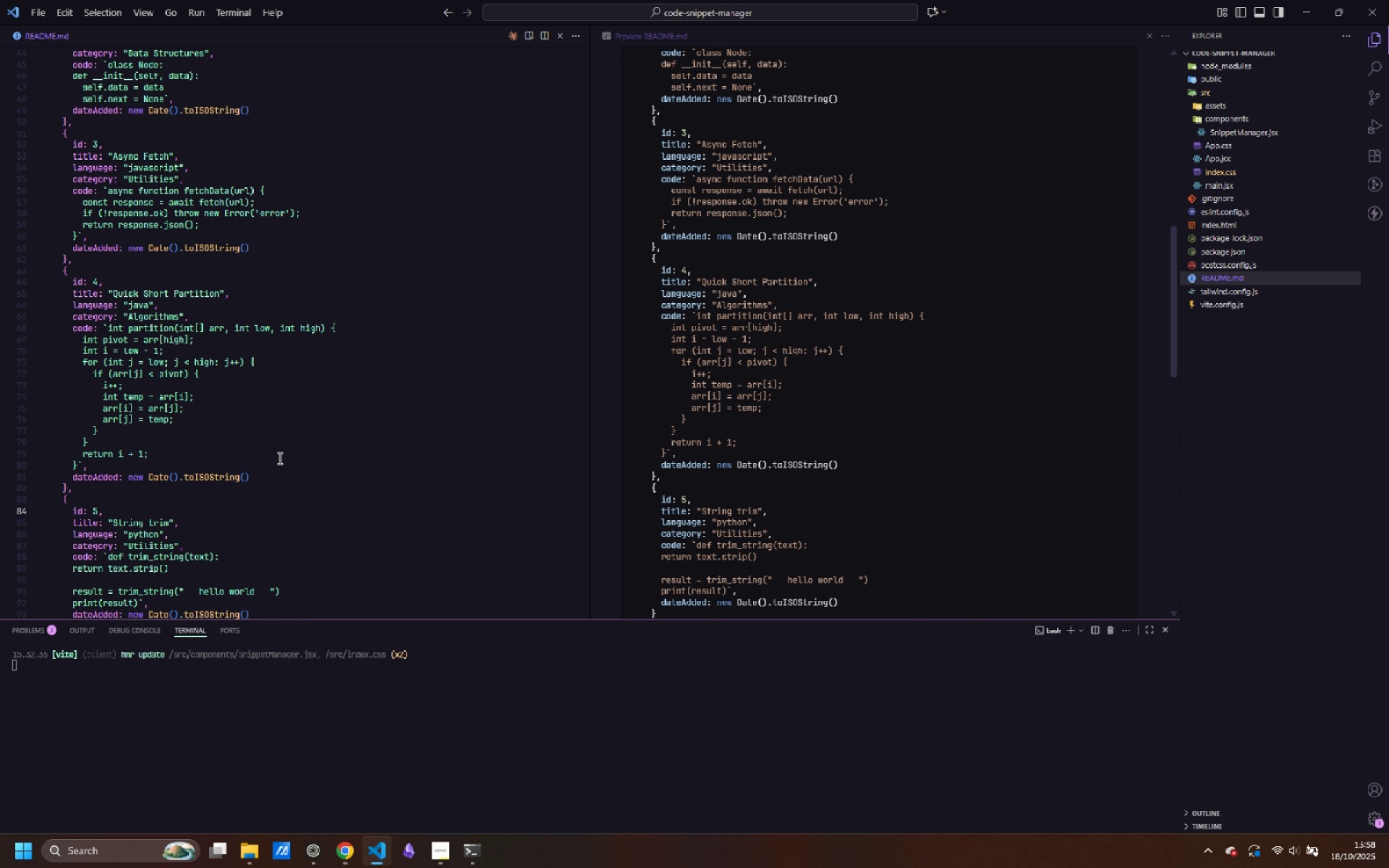 
scroll: coordinate [277, 457], scroll_direction: up, amount: 13.0
 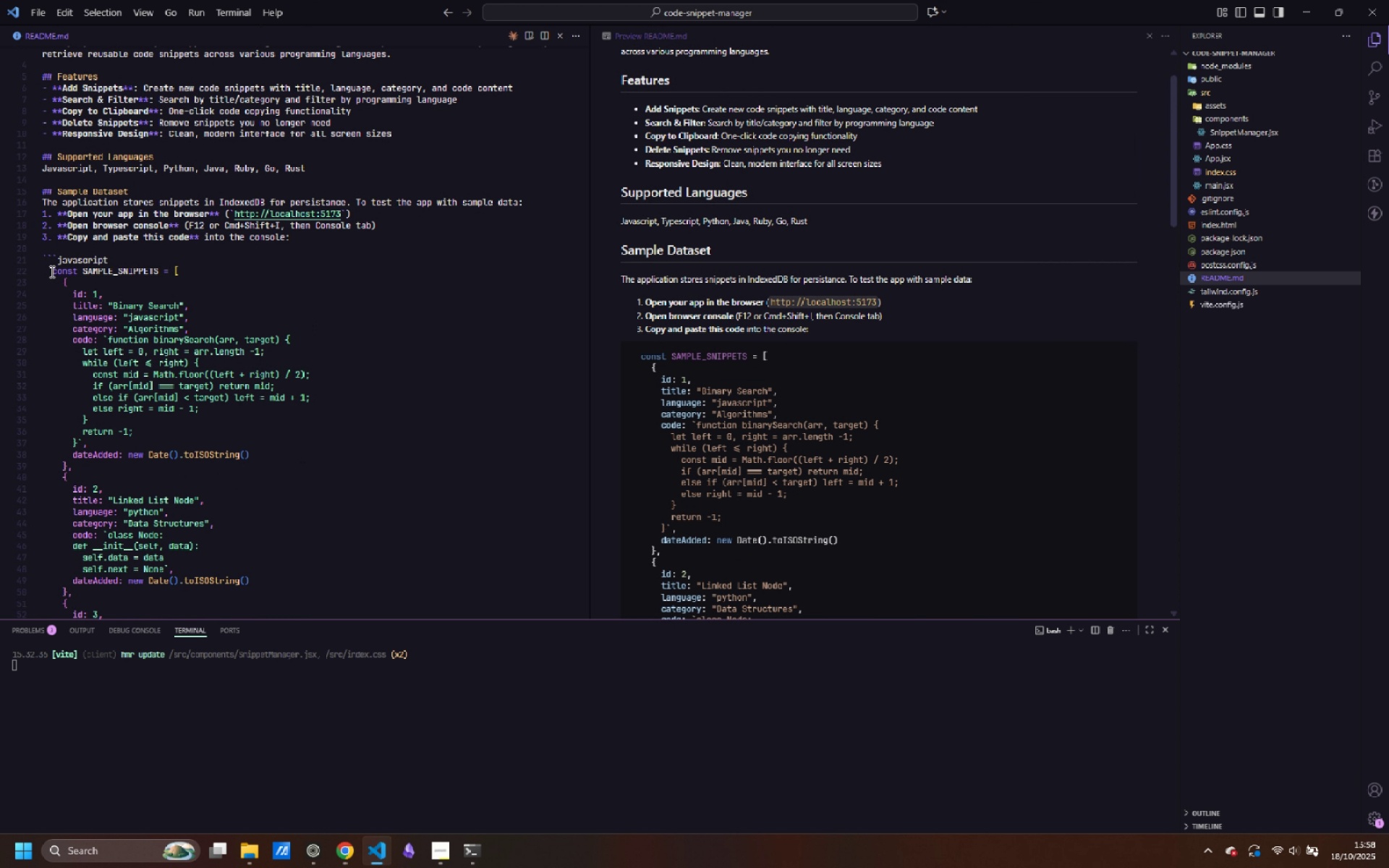 
left_click_drag(start_coordinate=[51, 271], to_coordinate=[226, 511])
 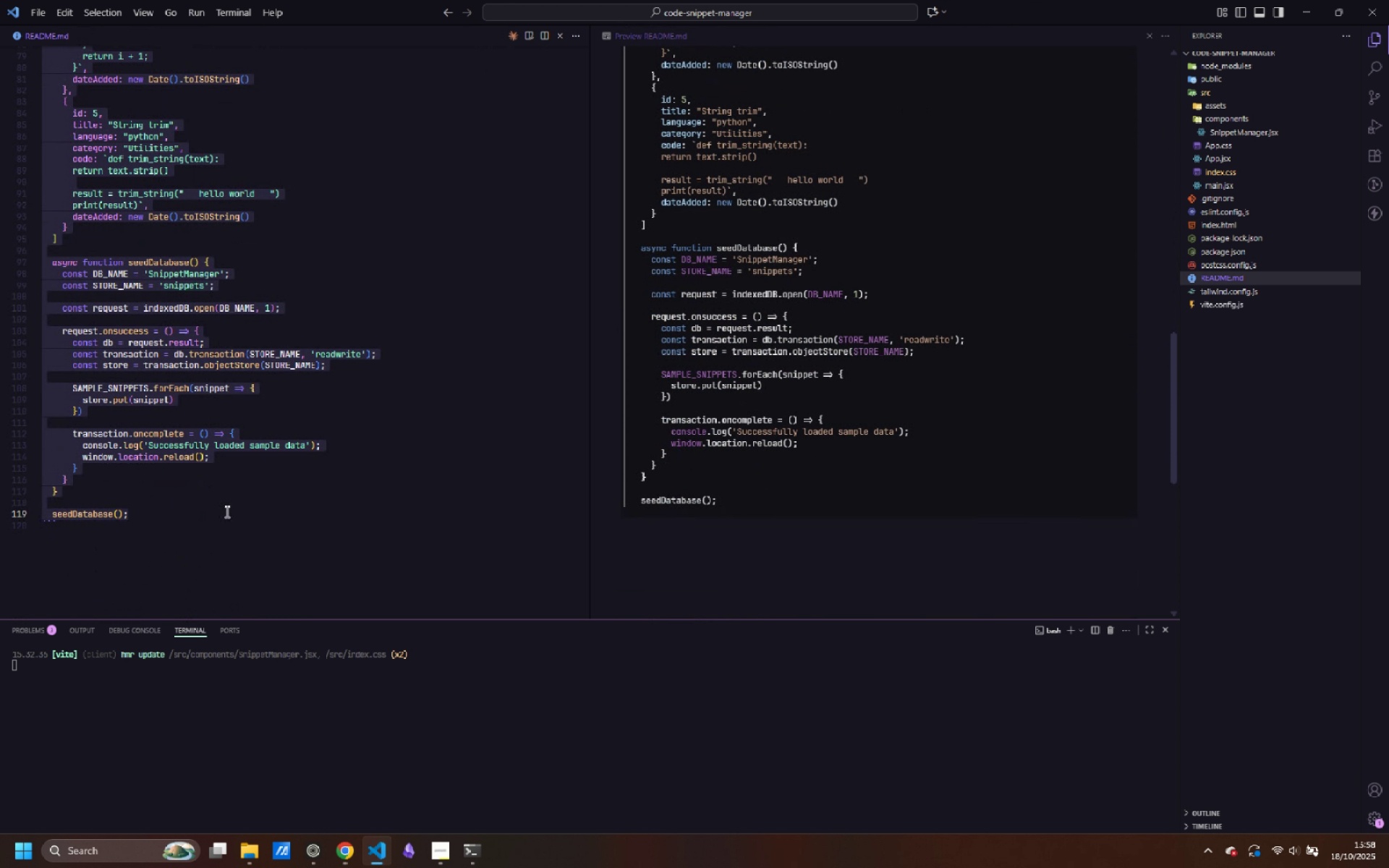 
scroll: coordinate [211, 421], scroll_direction: down, amount: 24.0
 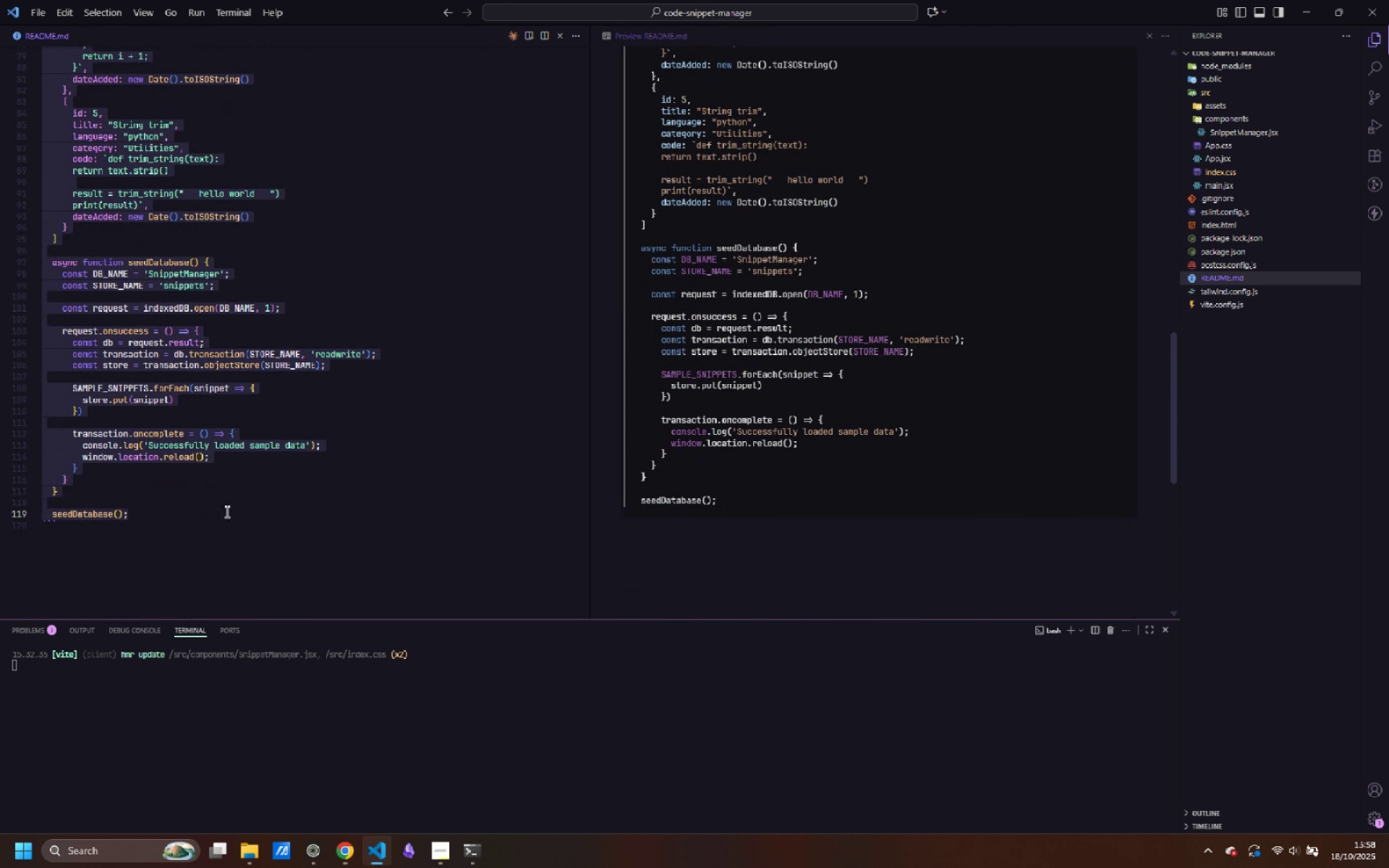 
key(Control+C)
 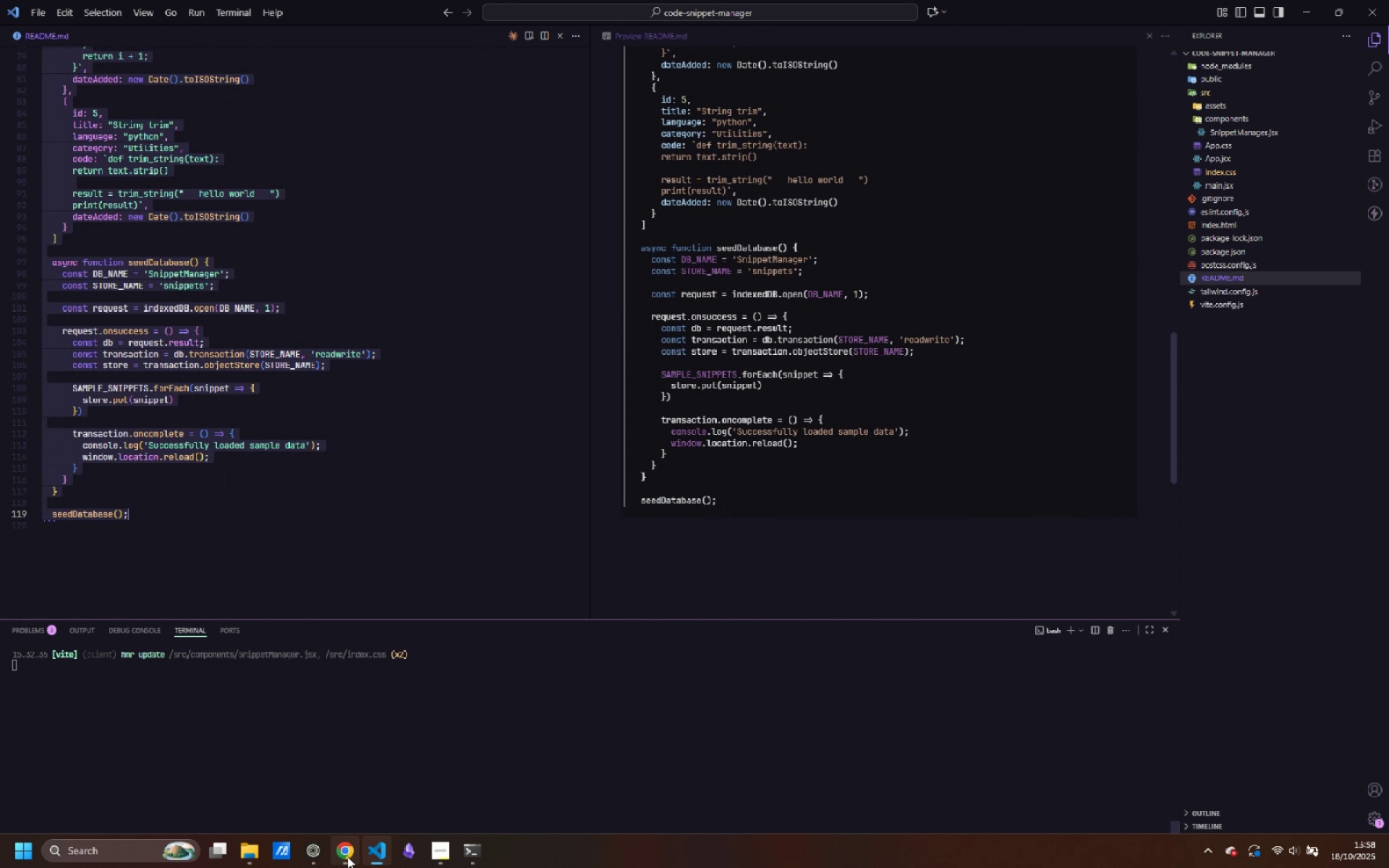 
left_click([347, 858])
 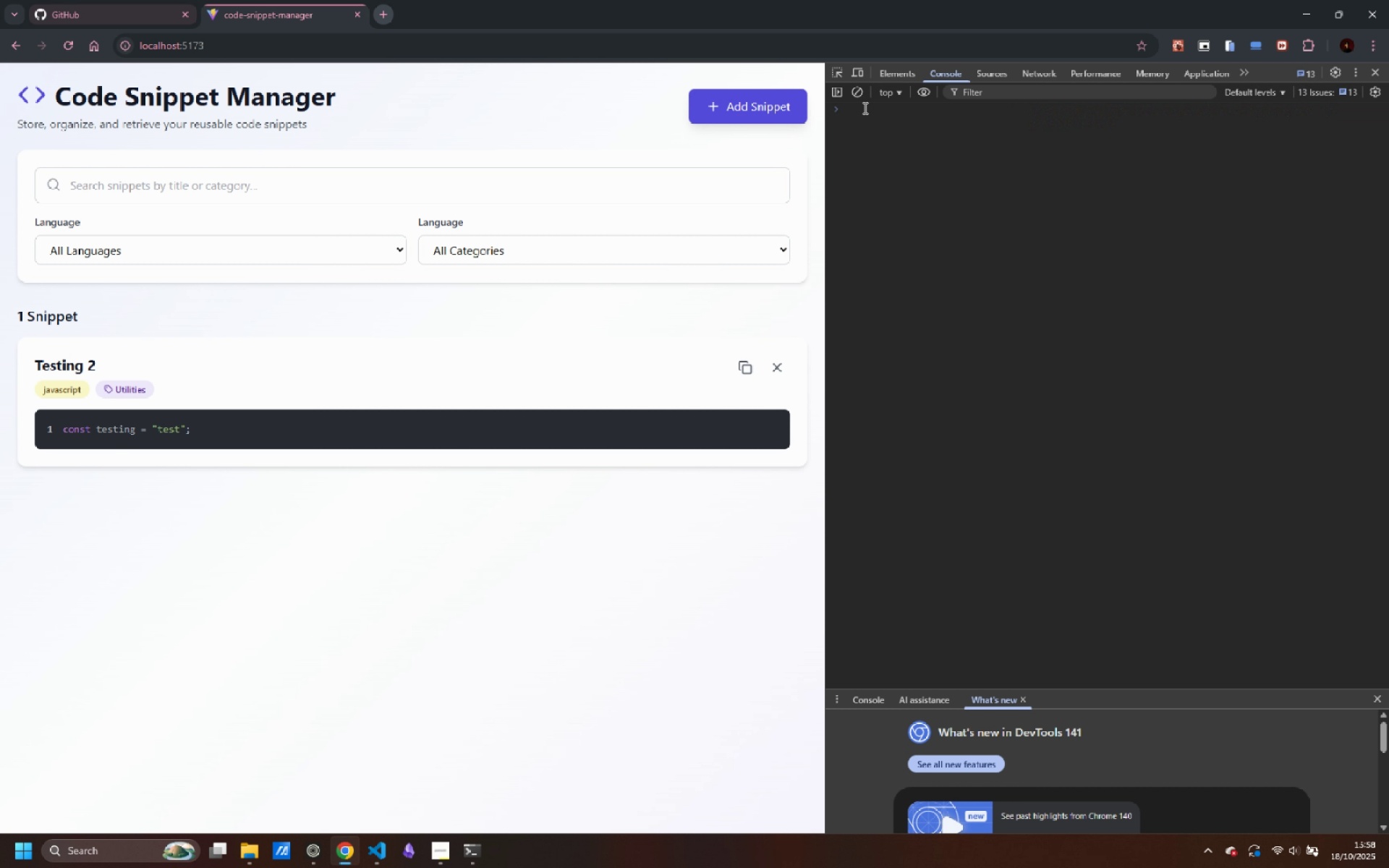 
left_click([887, 119])
 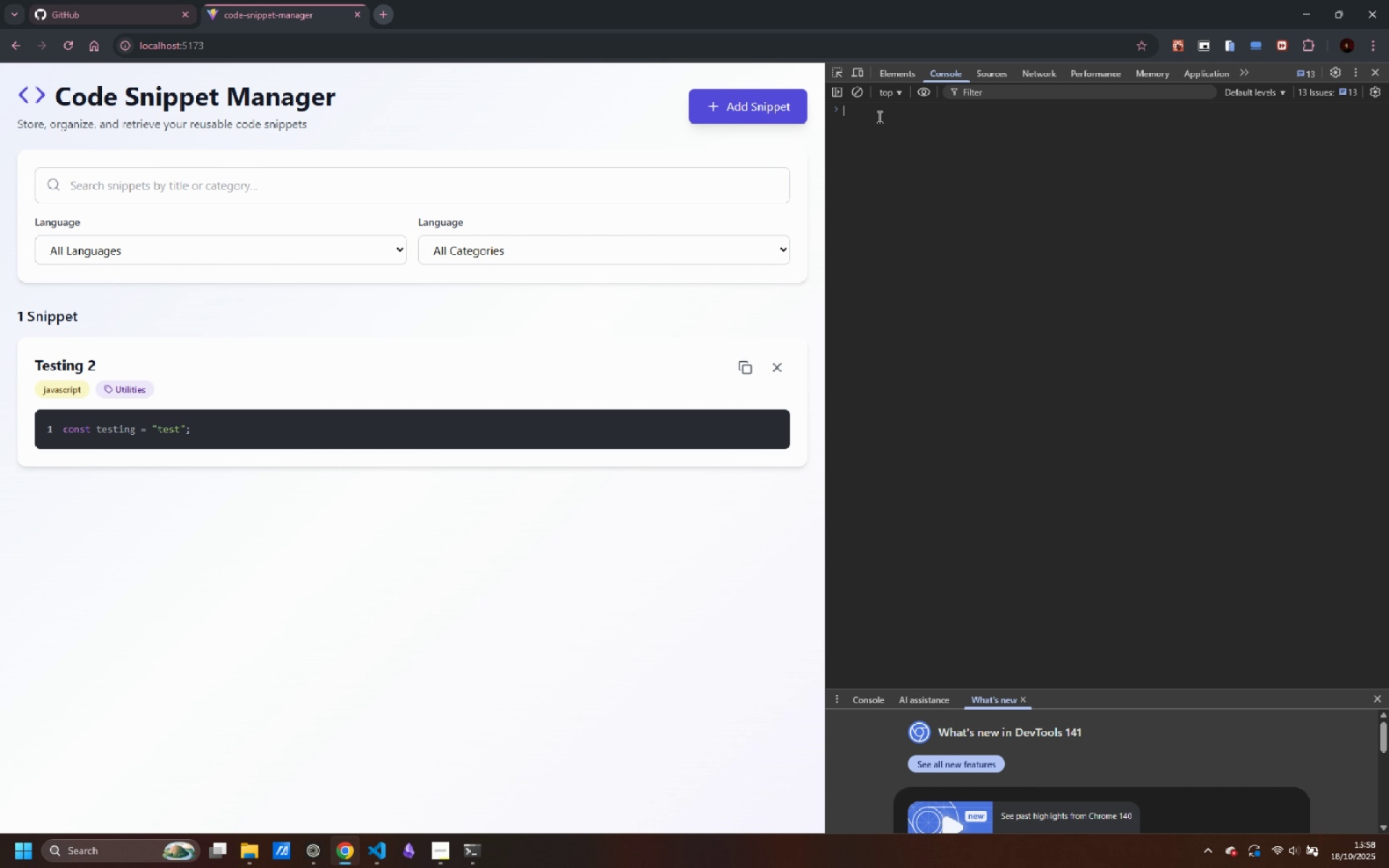 
key(Control+ControlLeft)
 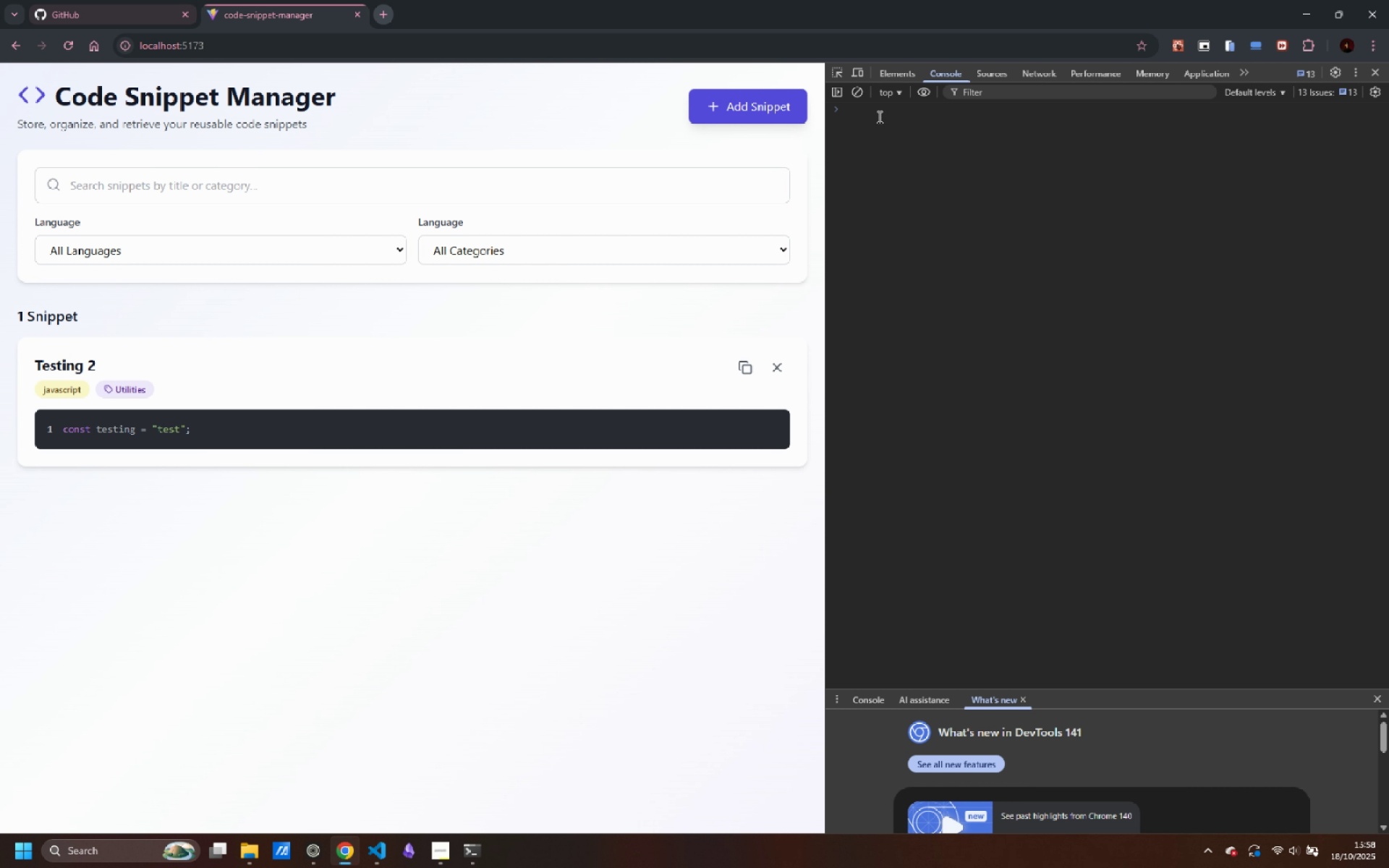 
key(Control+V)
 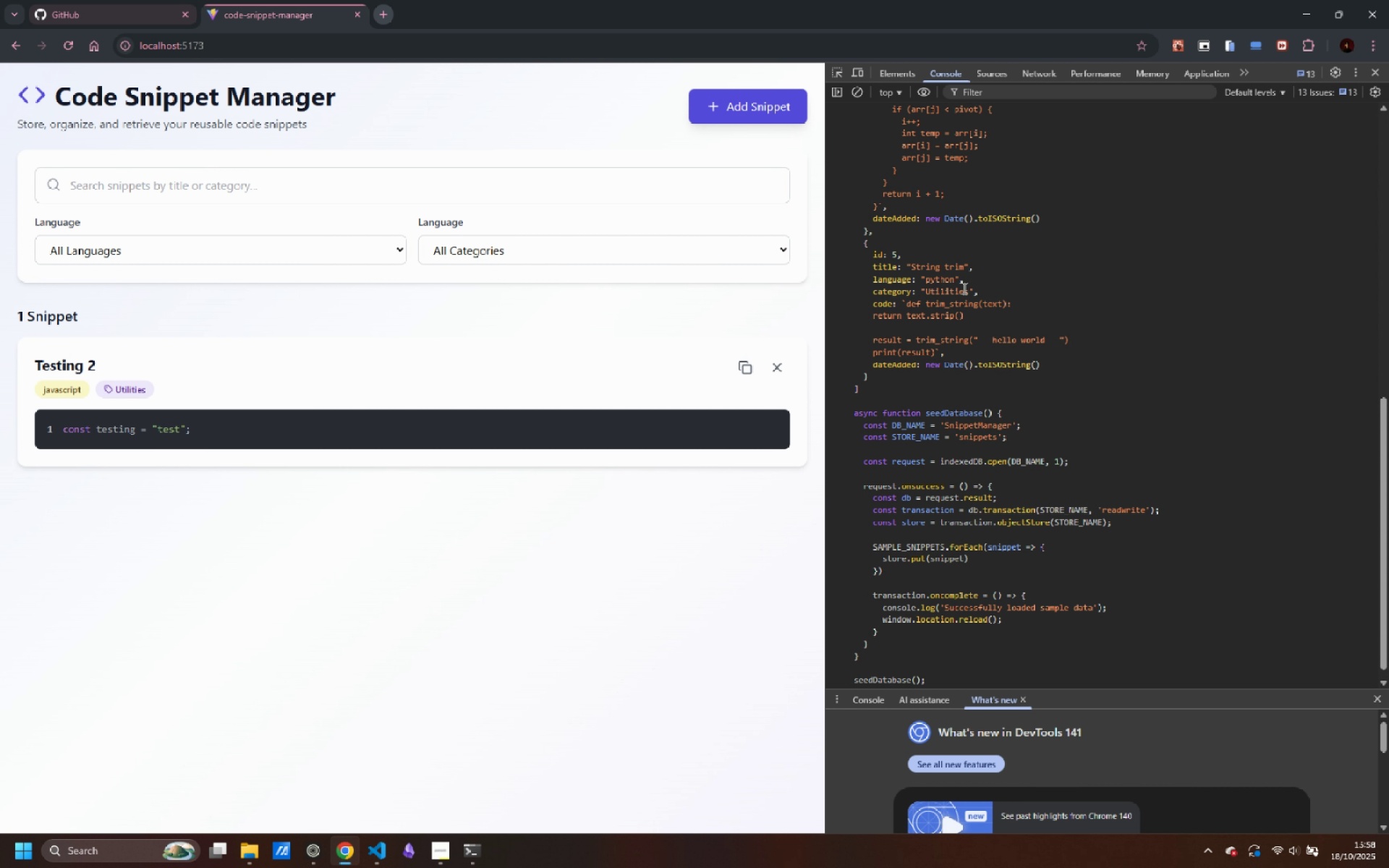 
scroll: coordinate [988, 299], scroll_direction: down, amount: 2.0
 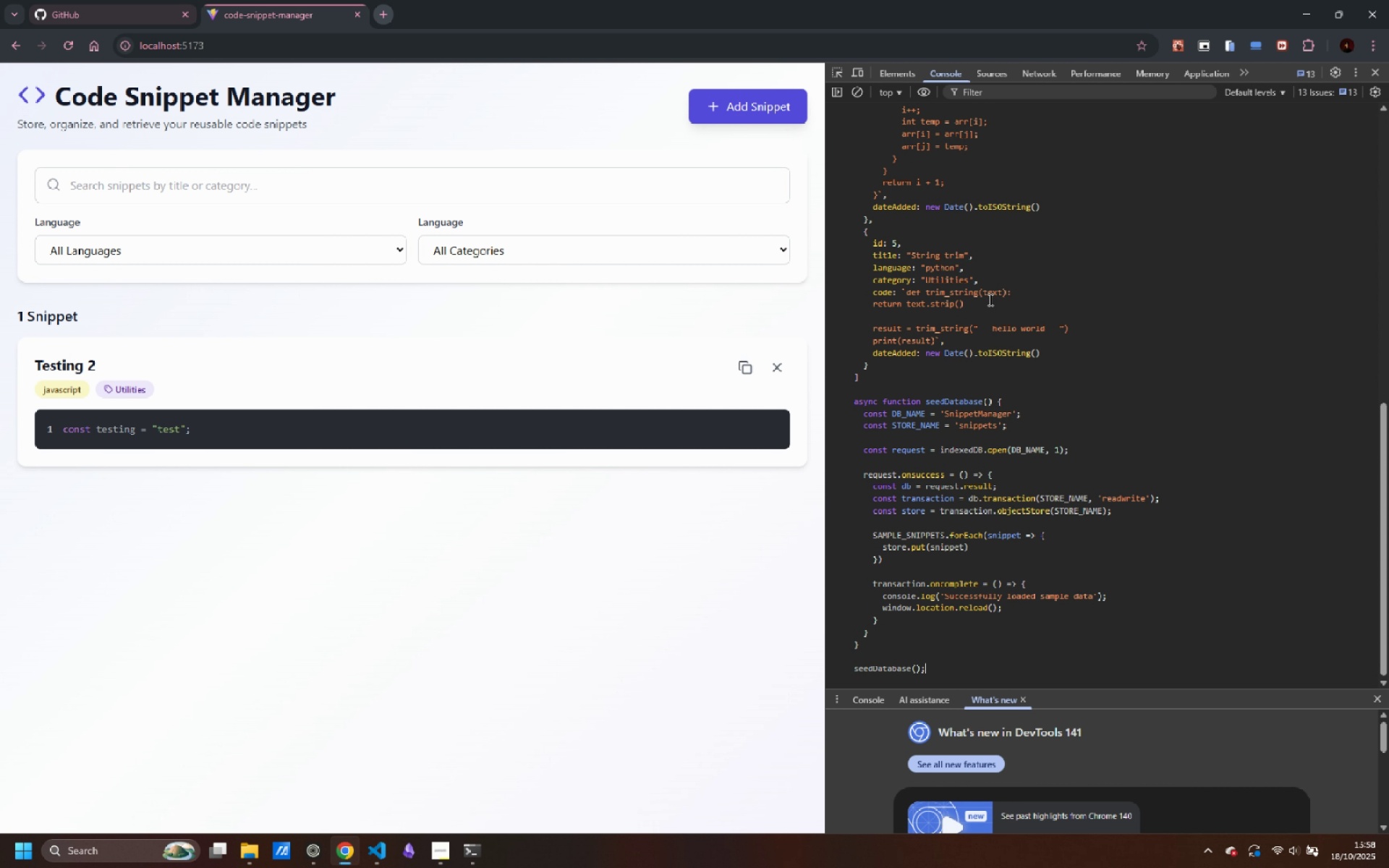 
key(Enter)
 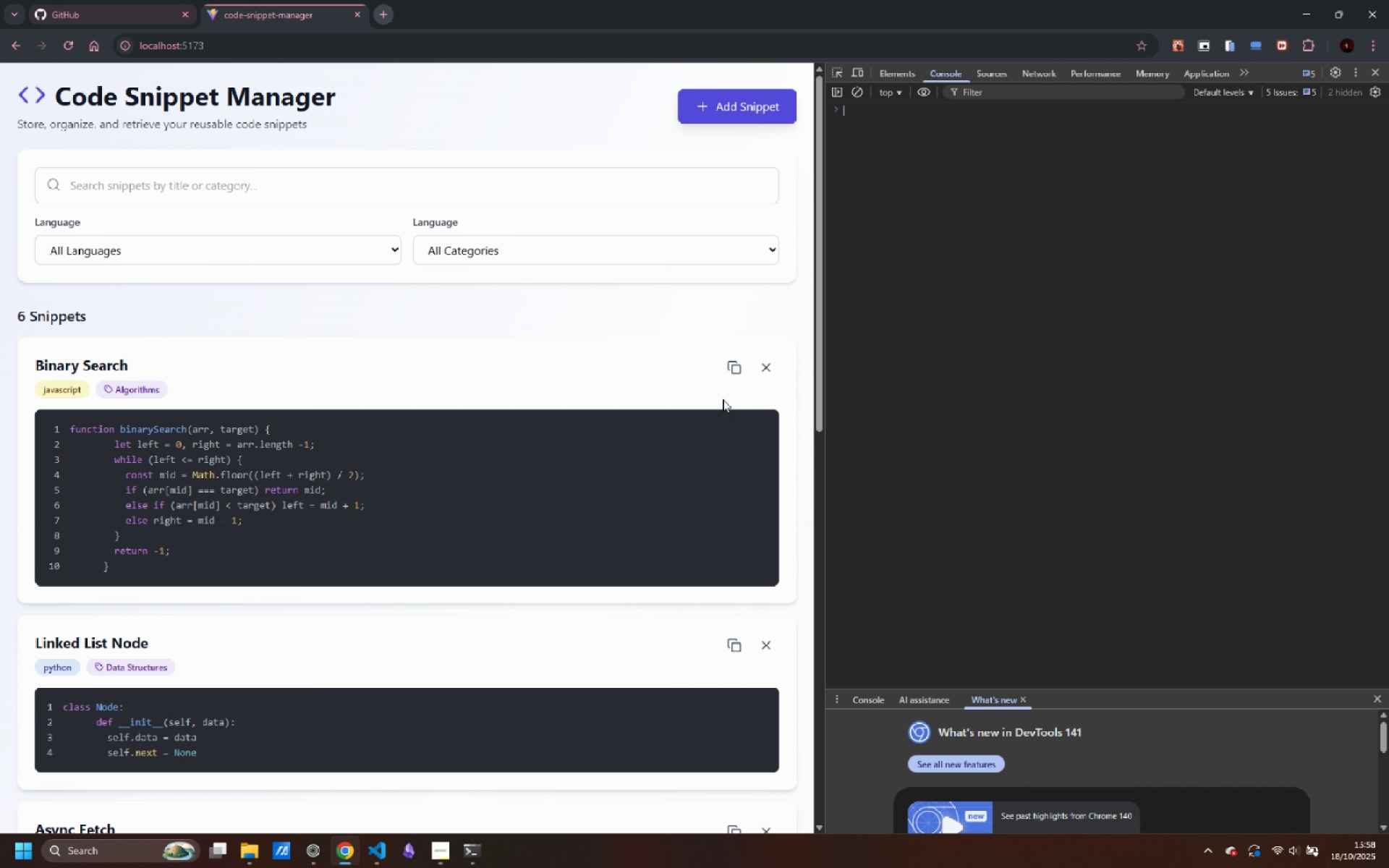 
scroll: coordinate [517, 545], scroll_direction: down, amount: 5.0
 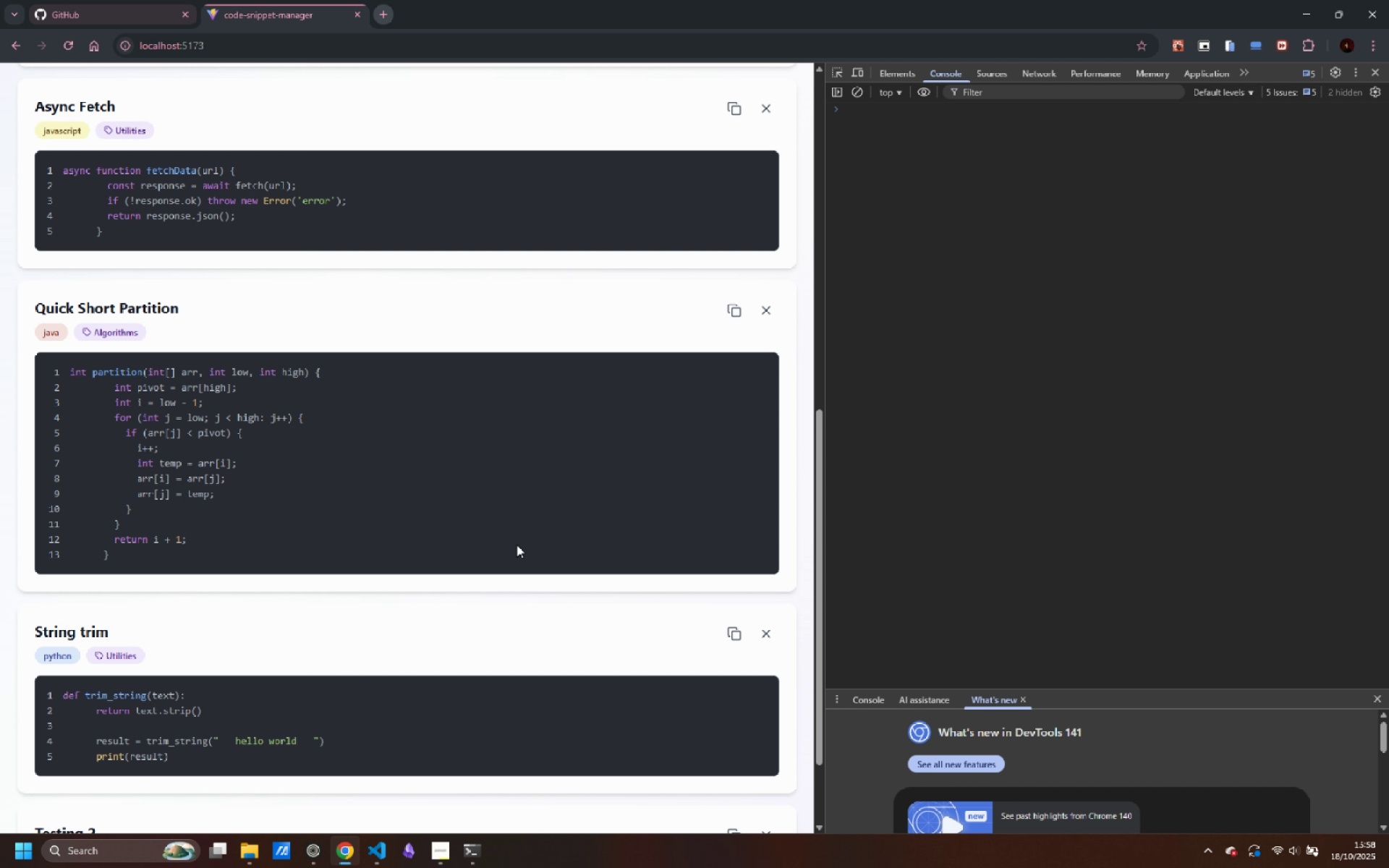 
scroll: coordinate [505, 539], scroll_direction: up, amount: 8.0
 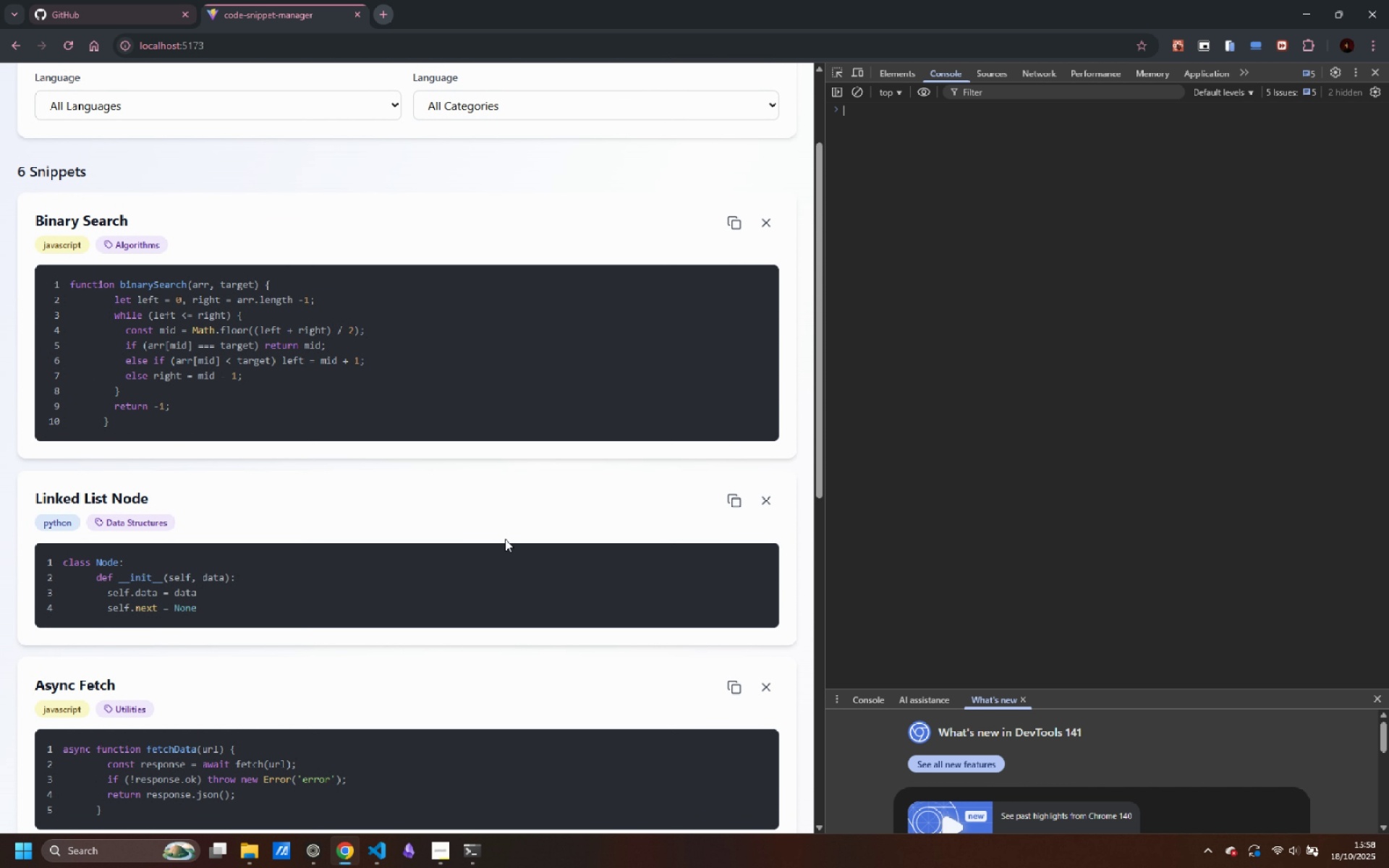 
scroll: coordinate [505, 539], scroll_direction: down, amount: 19.0
 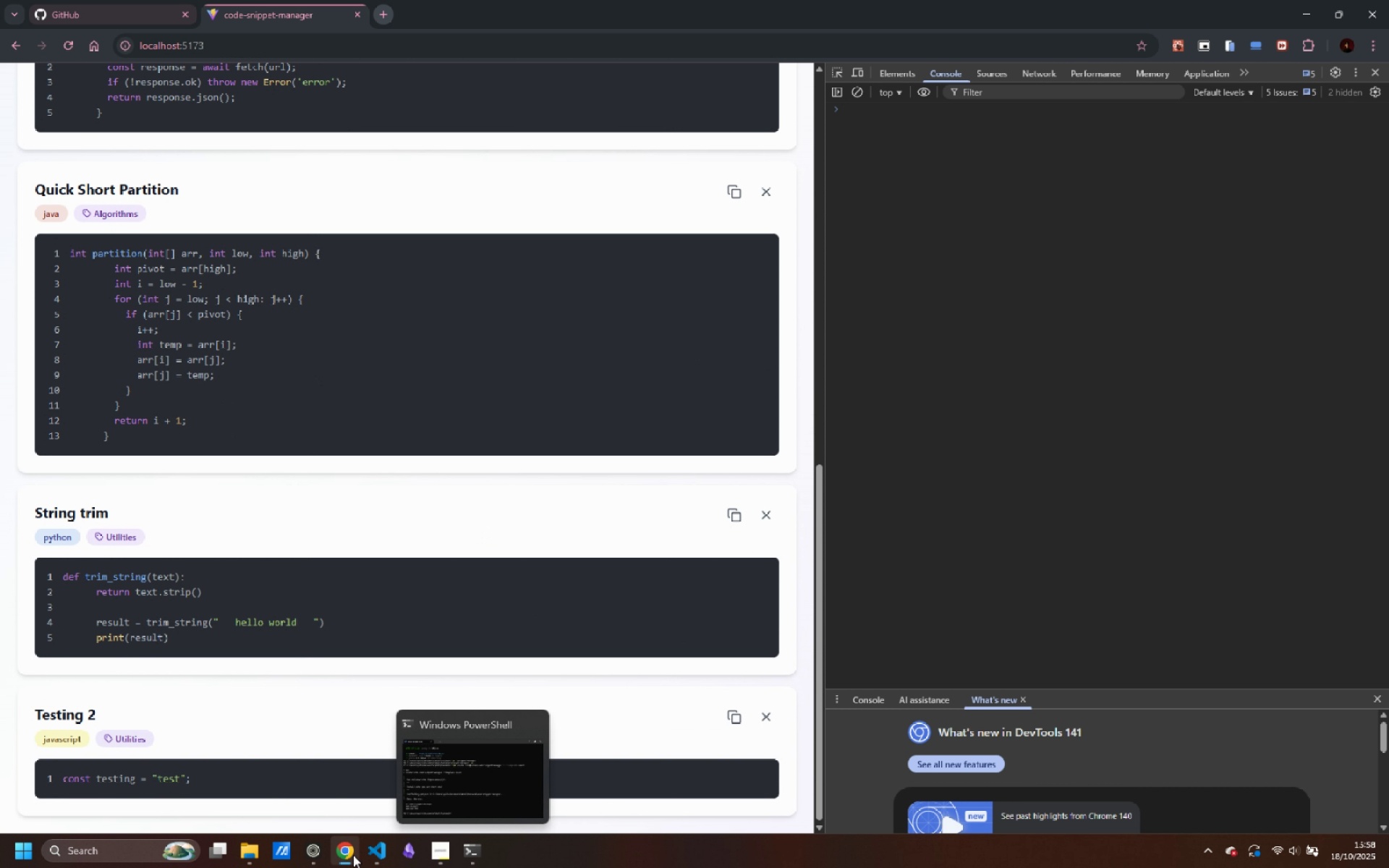 
wait(5.48)
 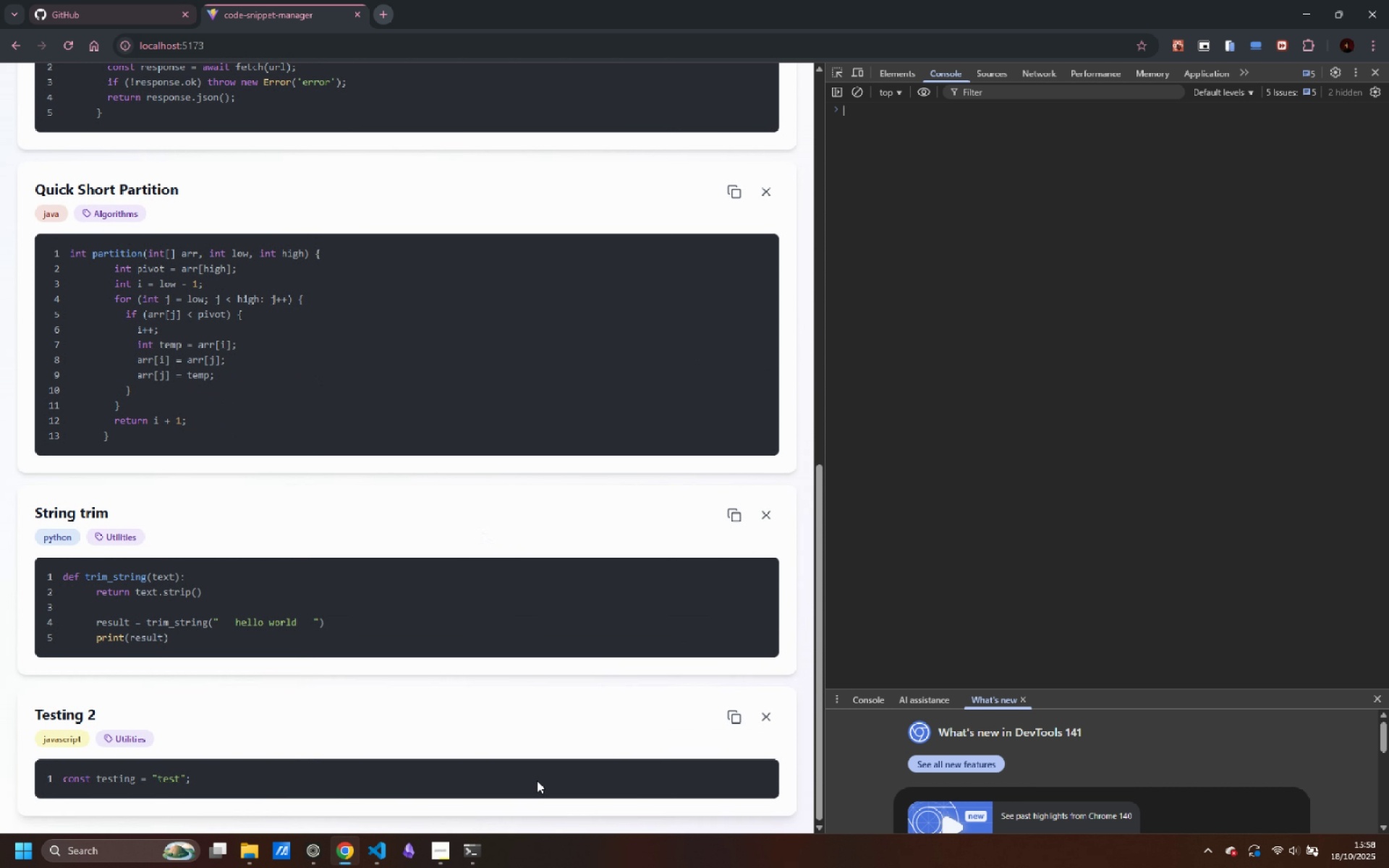 
left_click([334, 783])
 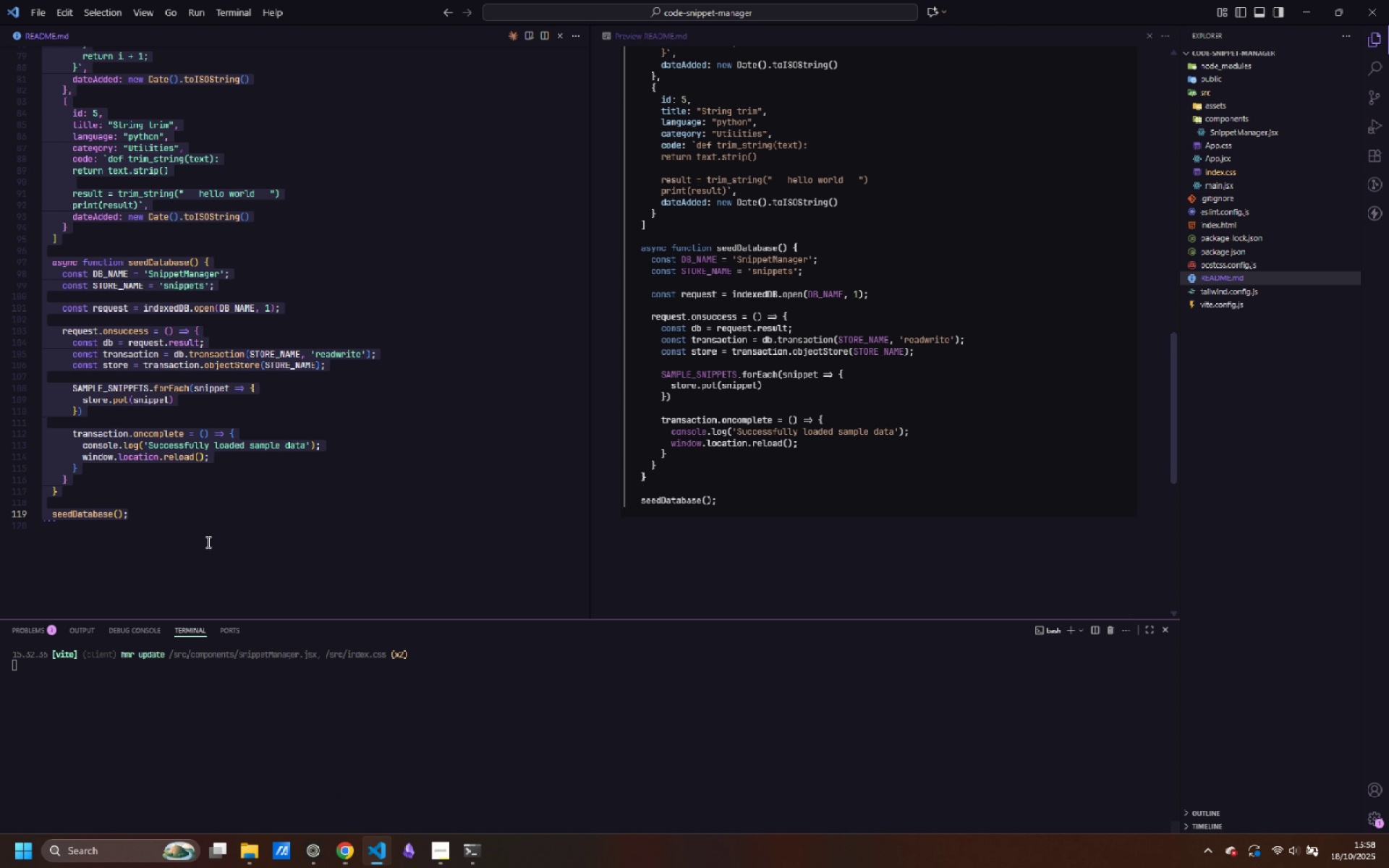 
left_click([207, 543])
 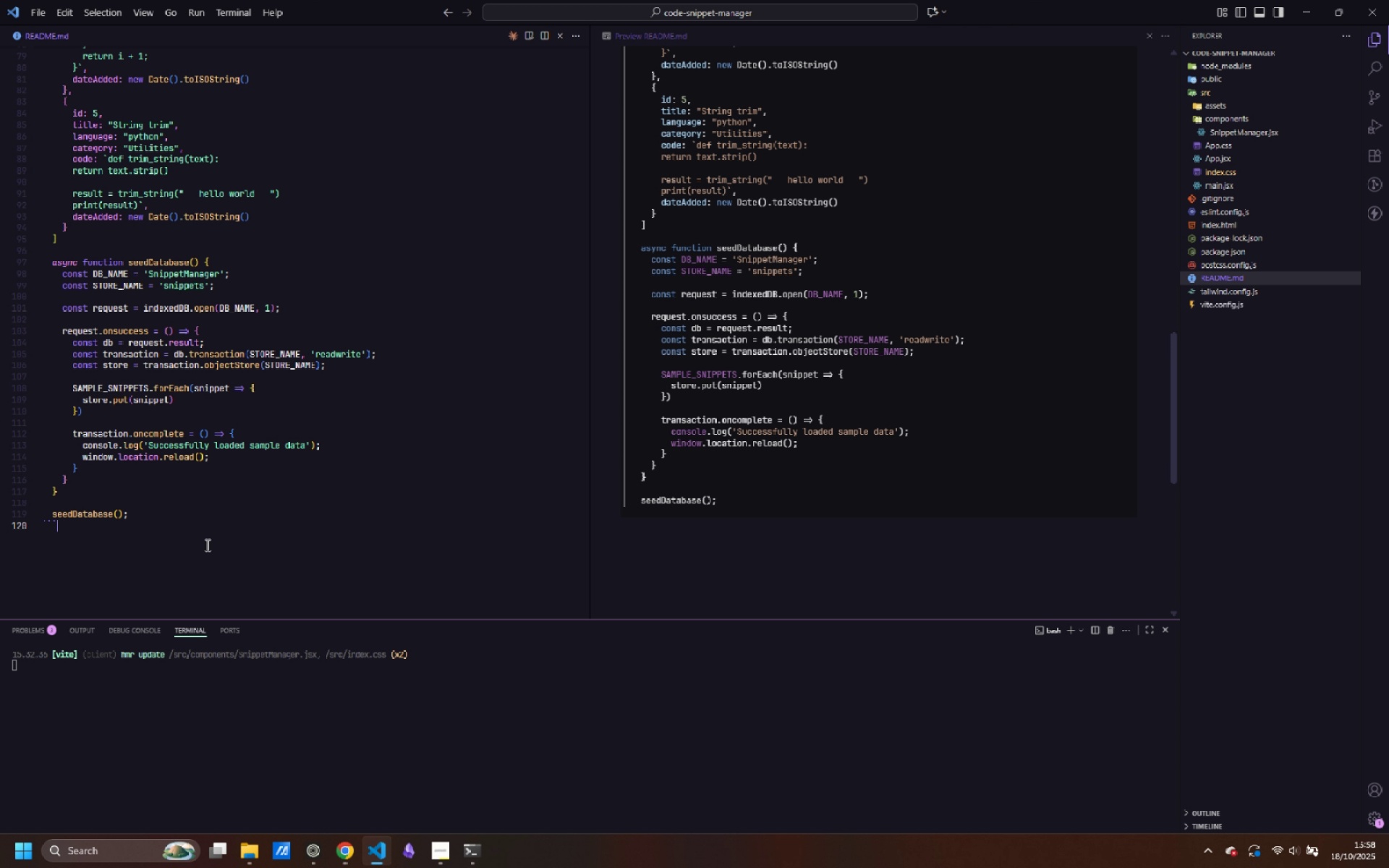 
key(Enter)
 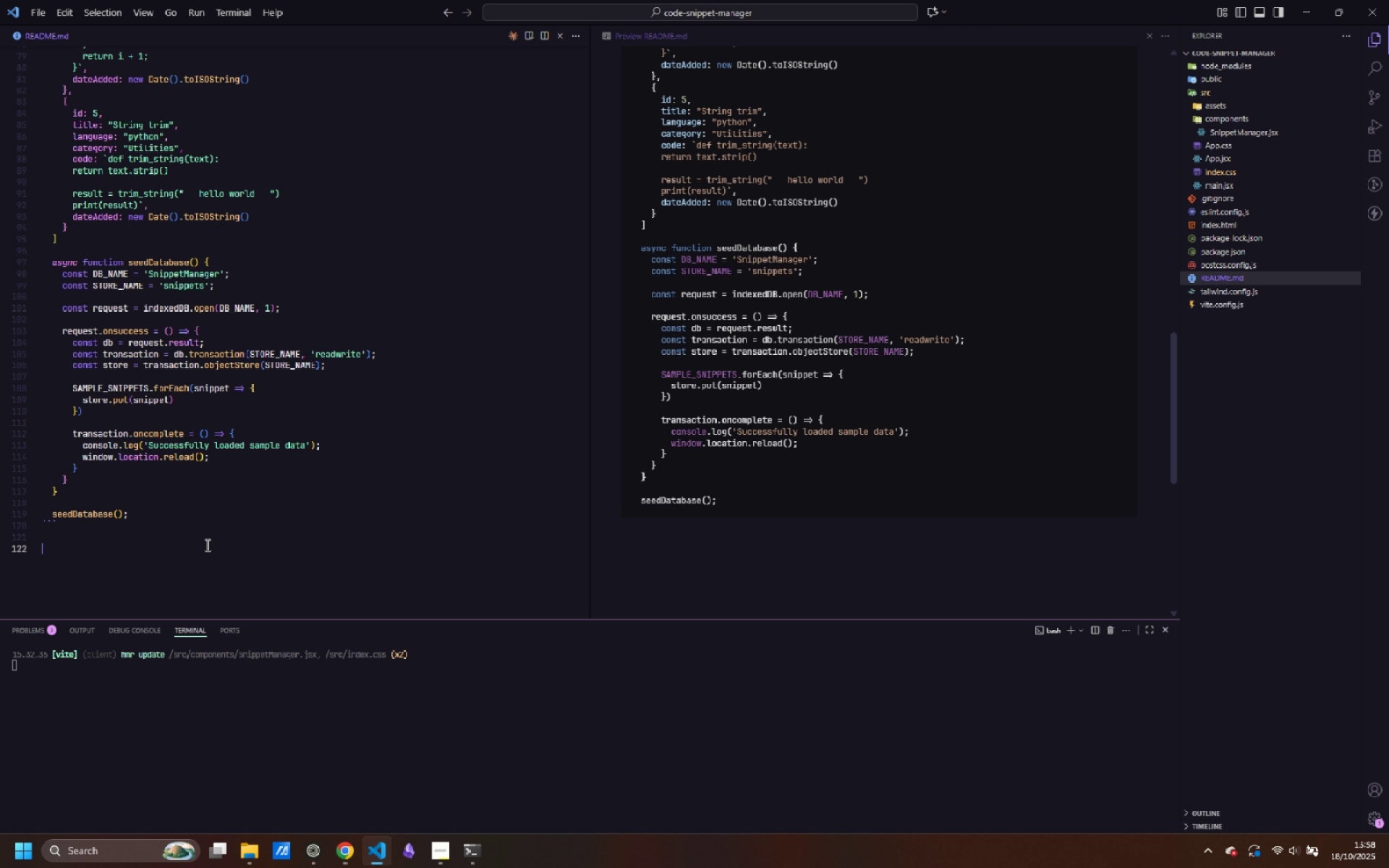 
key(Enter)
 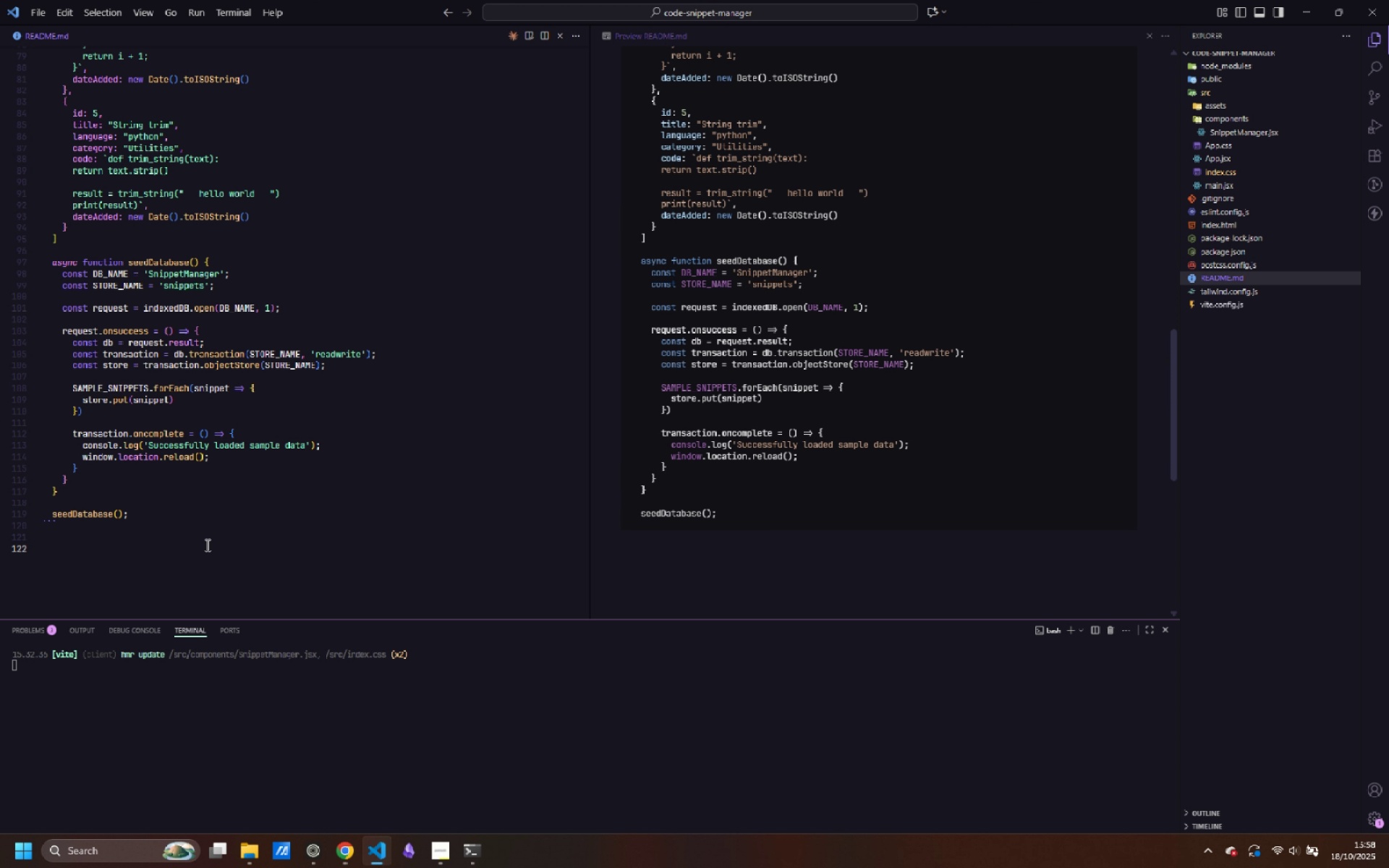 
key(ArrowUp)
 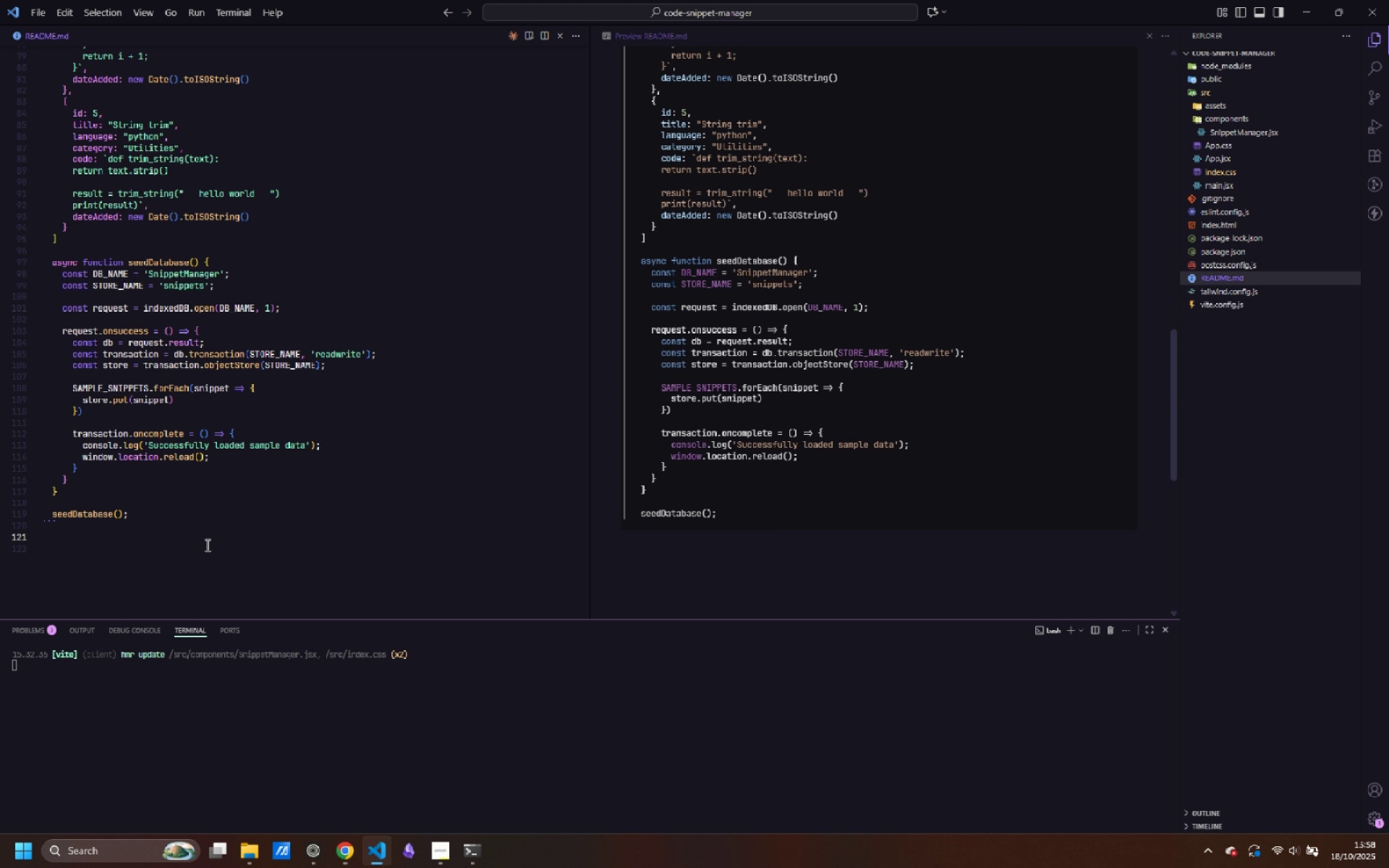 
type(4. **Press Neter**)
 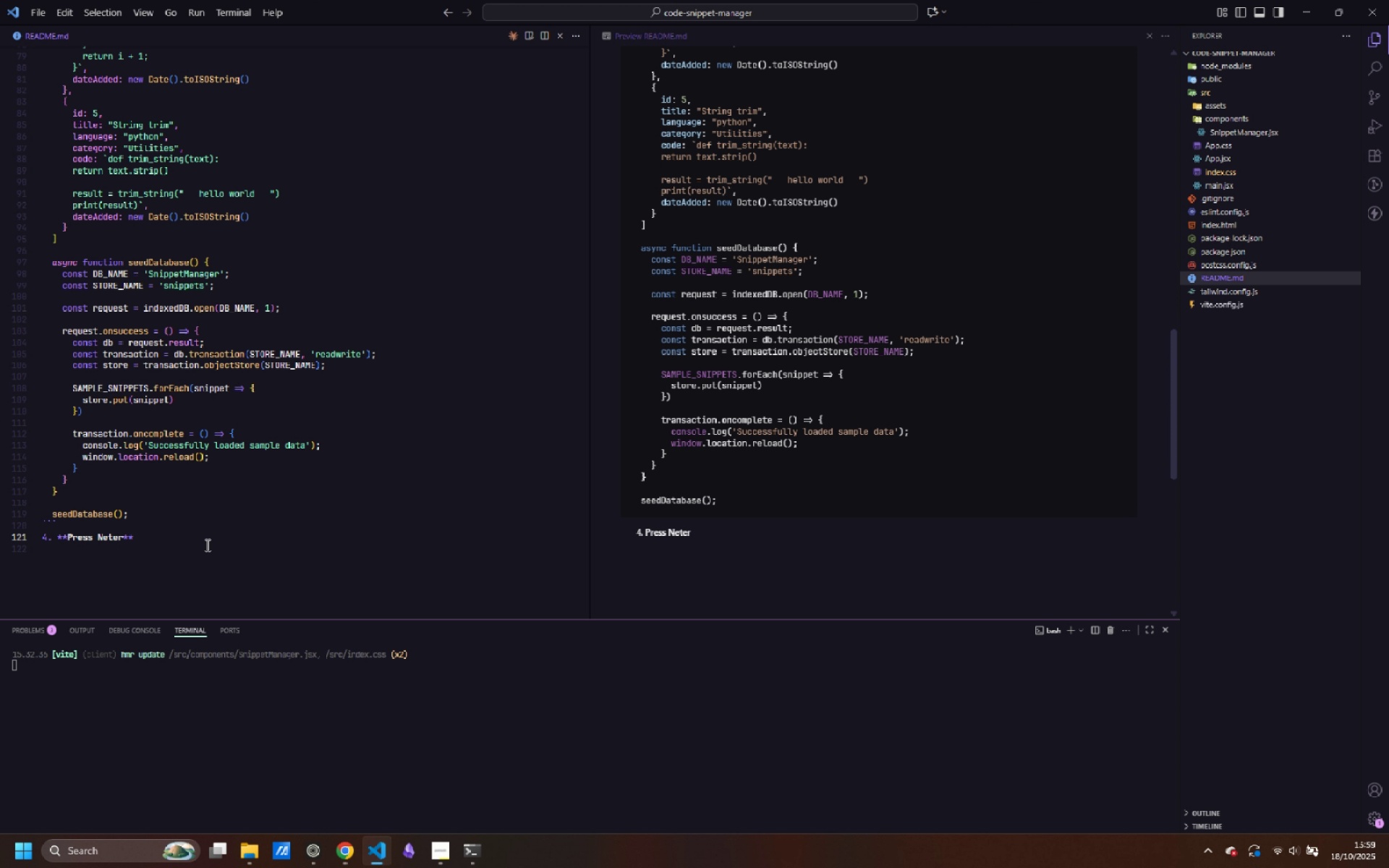 
key(Control+Backspace)
 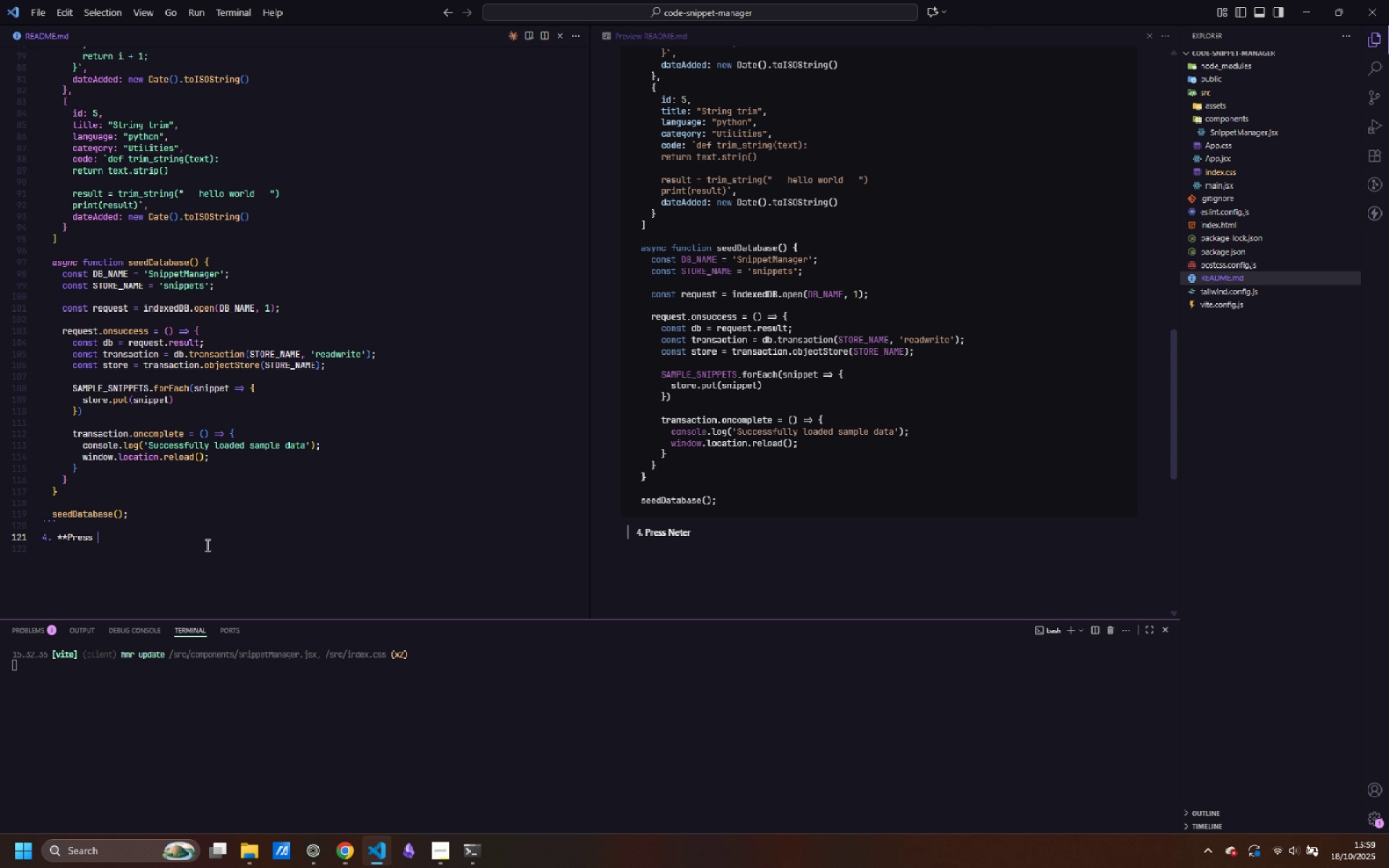 
key(Control+Backspace)
 